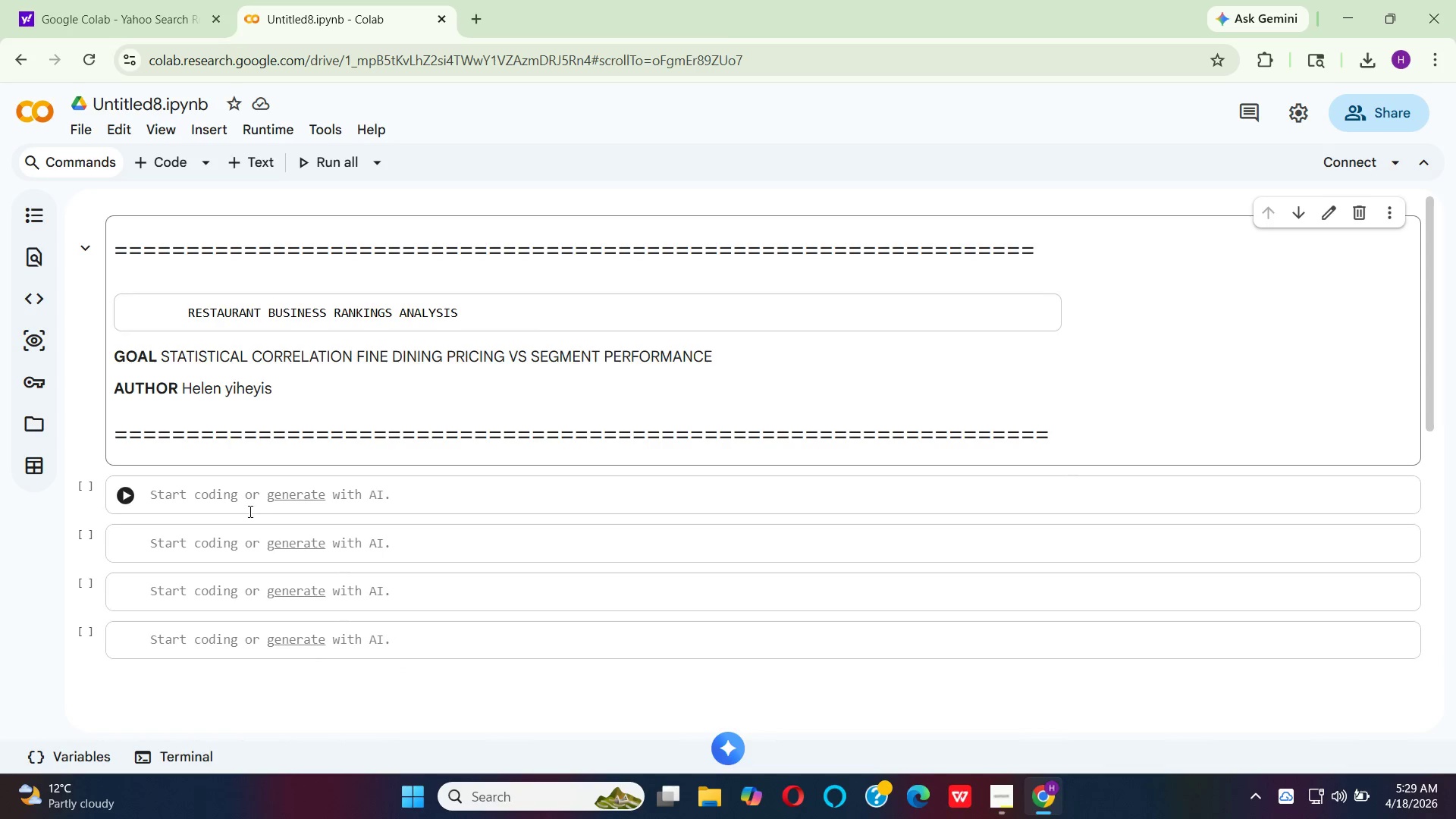 
left_click([227, 500])
 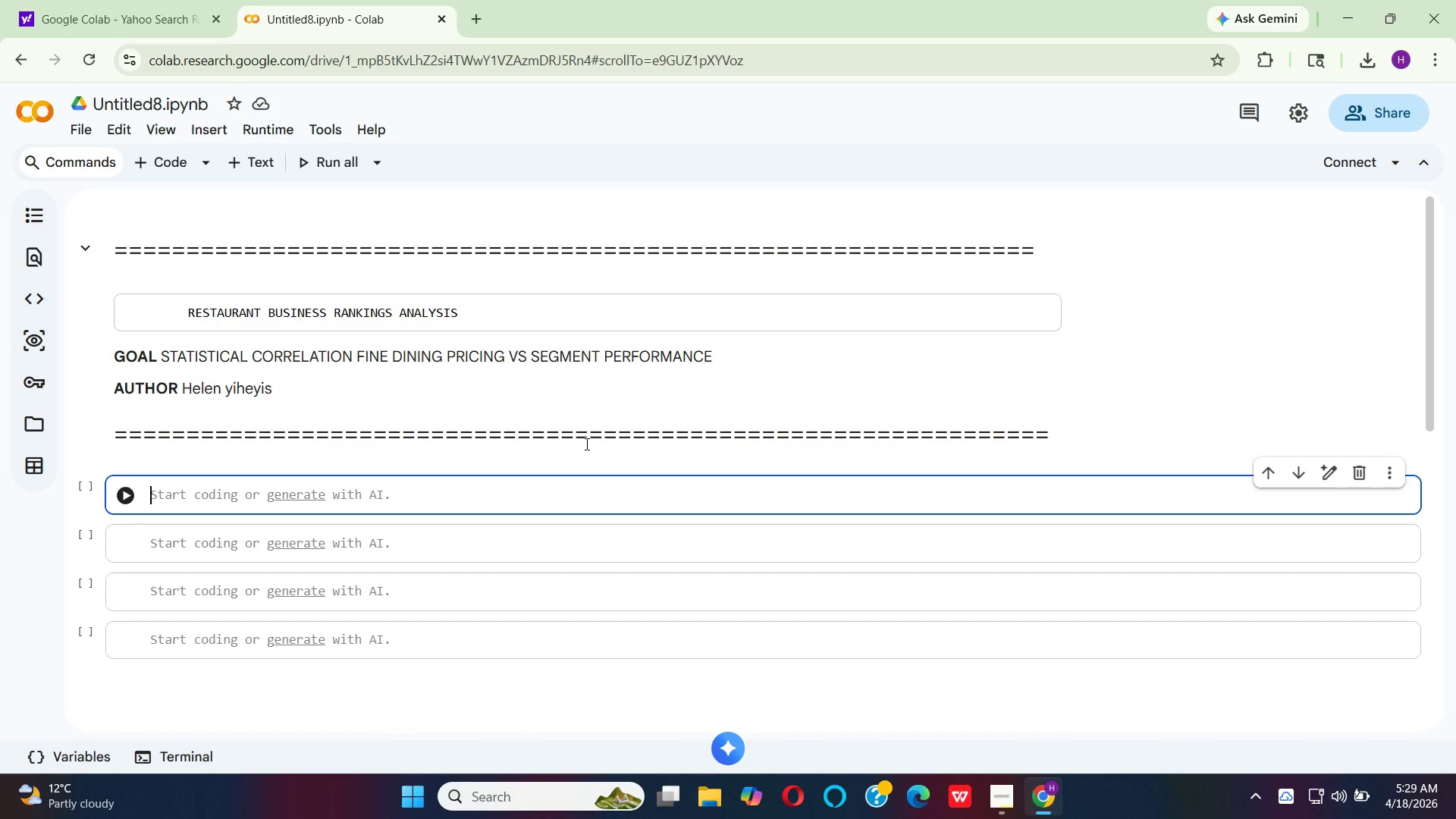 
wait(24.59)
 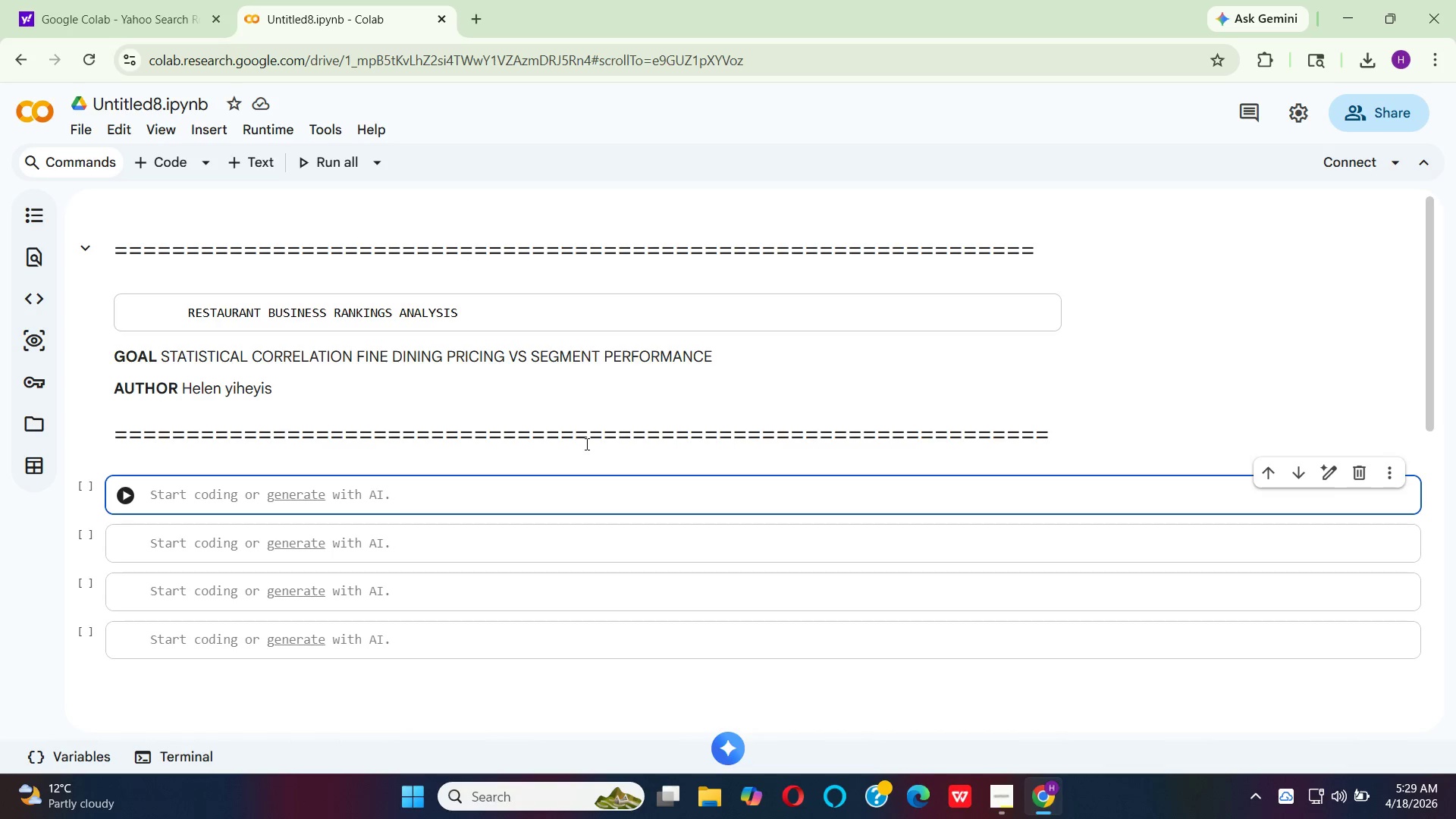 
key(Shift+3)
 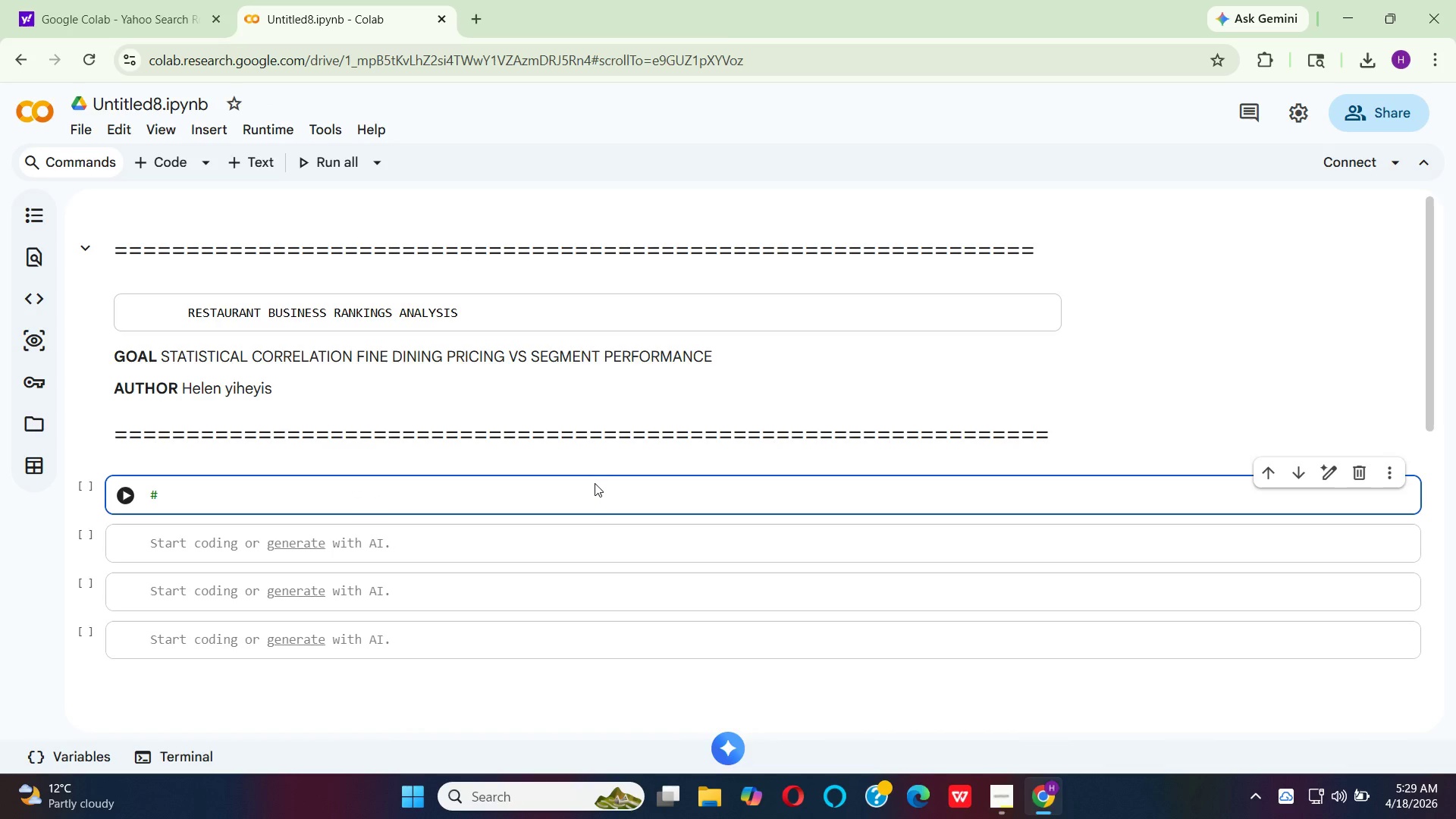 
hold_key(key=Equal, duration=1.5)
 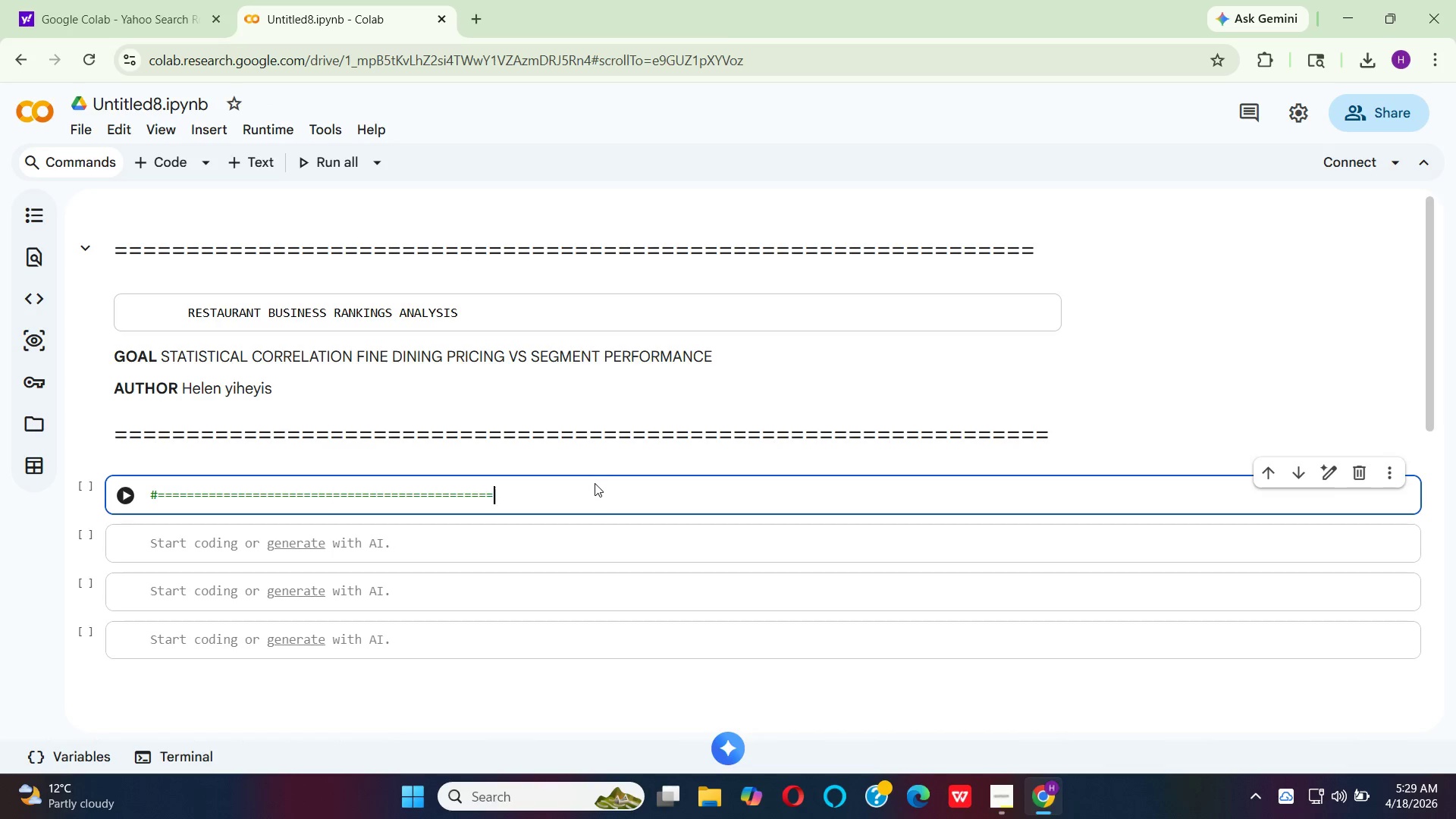 
hold_key(key=Equal, duration=0.52)
 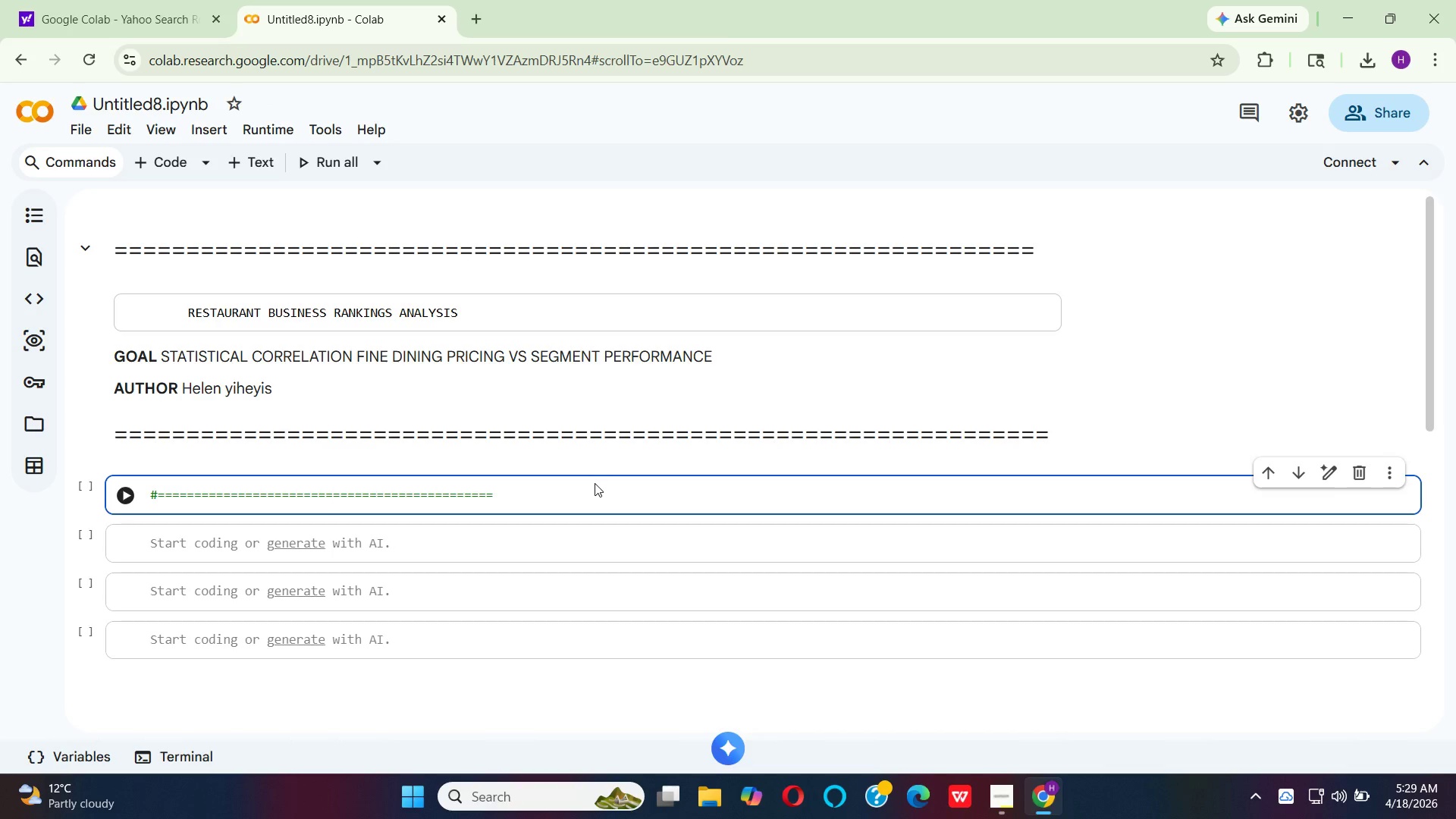 
key(Enter)
 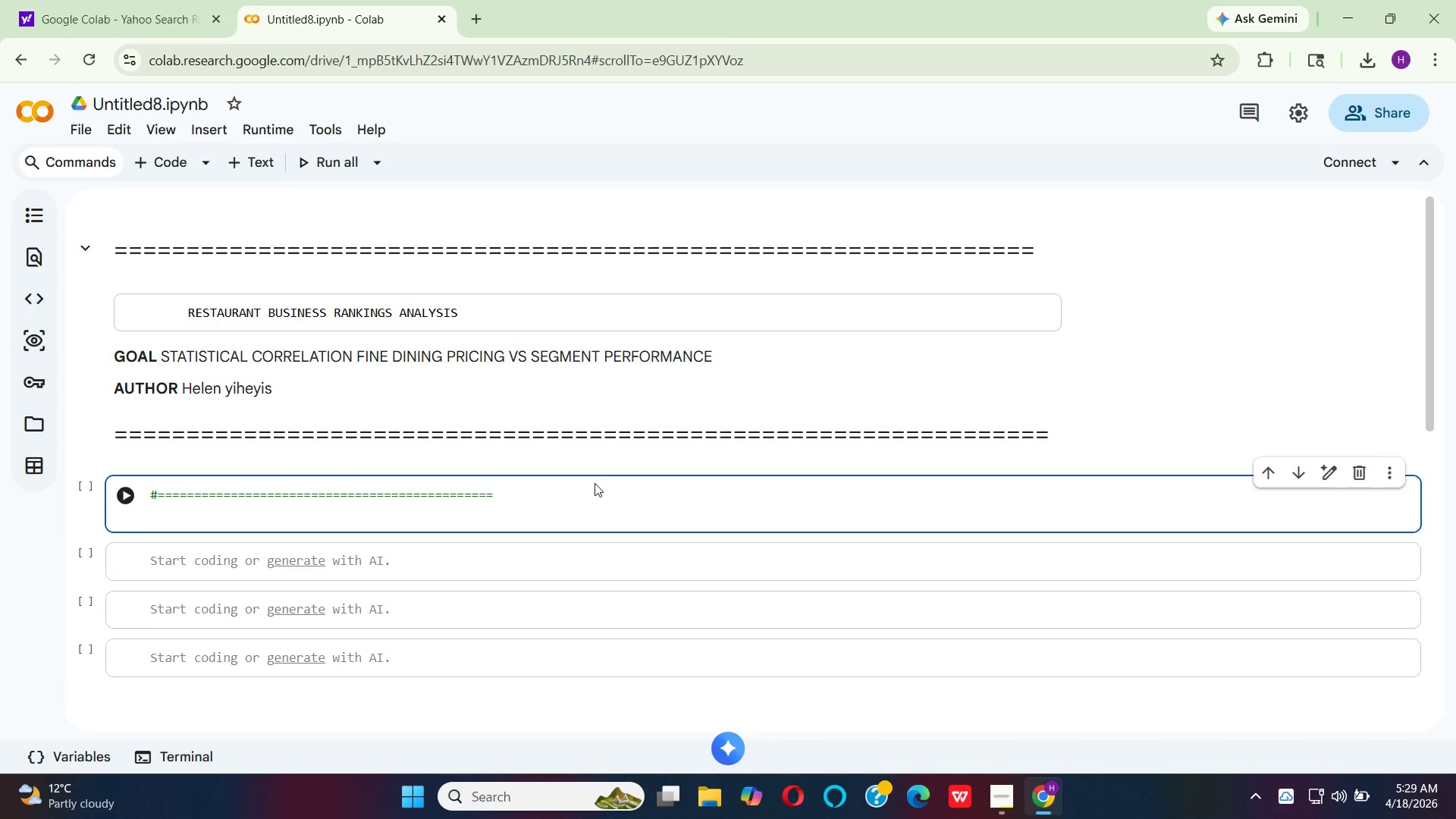 
type(  # STEP 1: )
 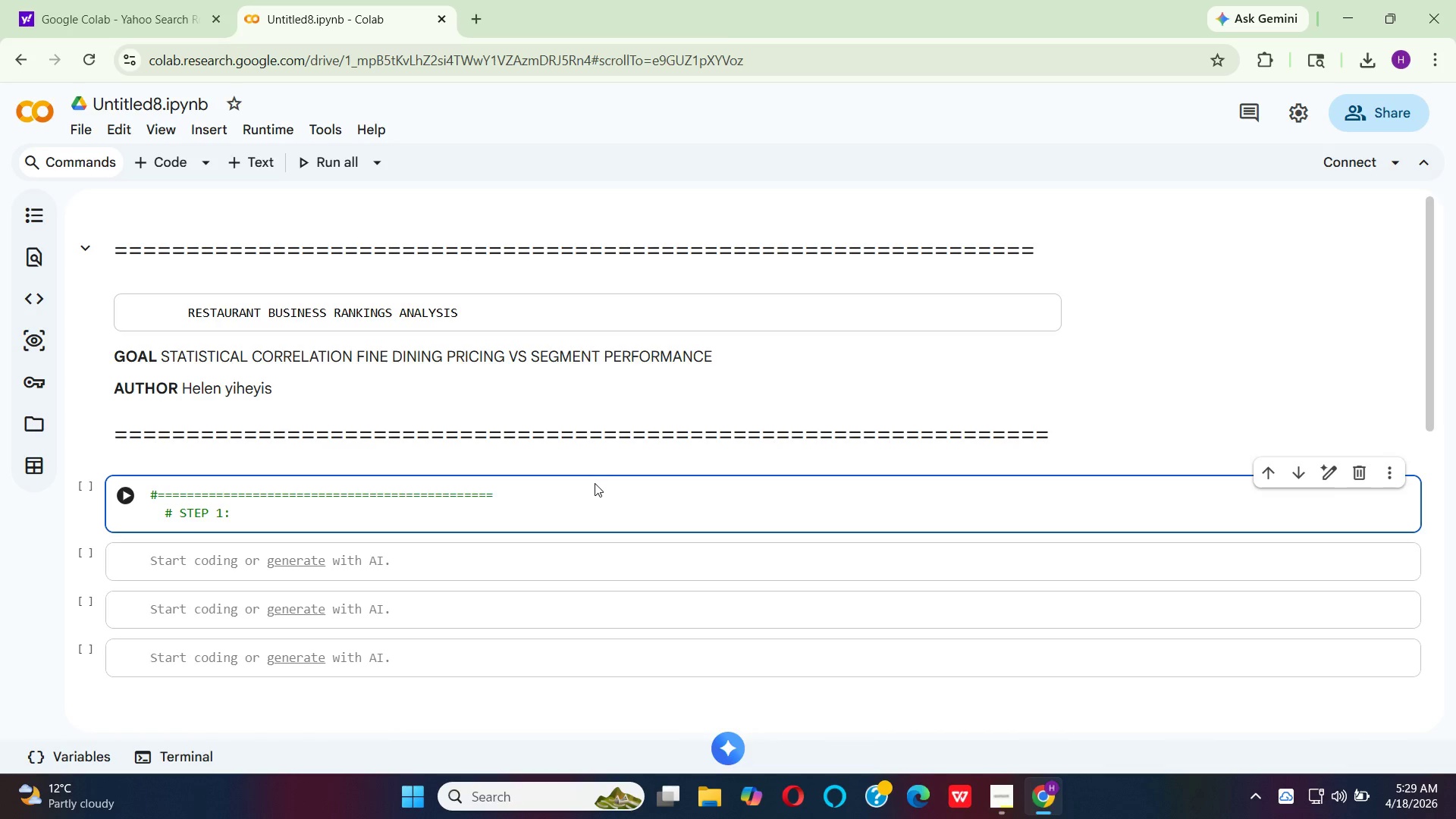 
type(IMO)
key(Backspace)
type(PORT RE)
 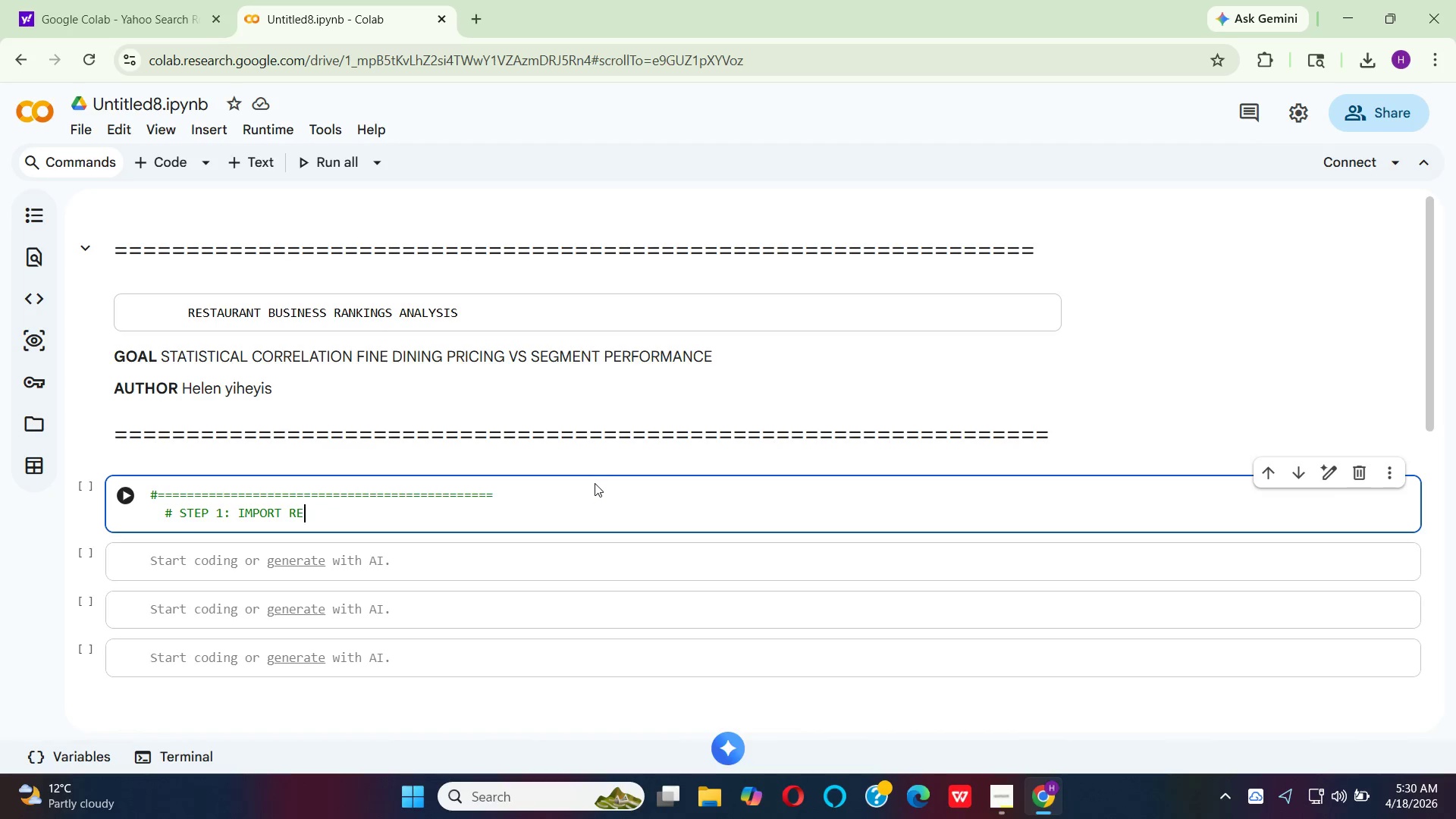 
type(QU)
 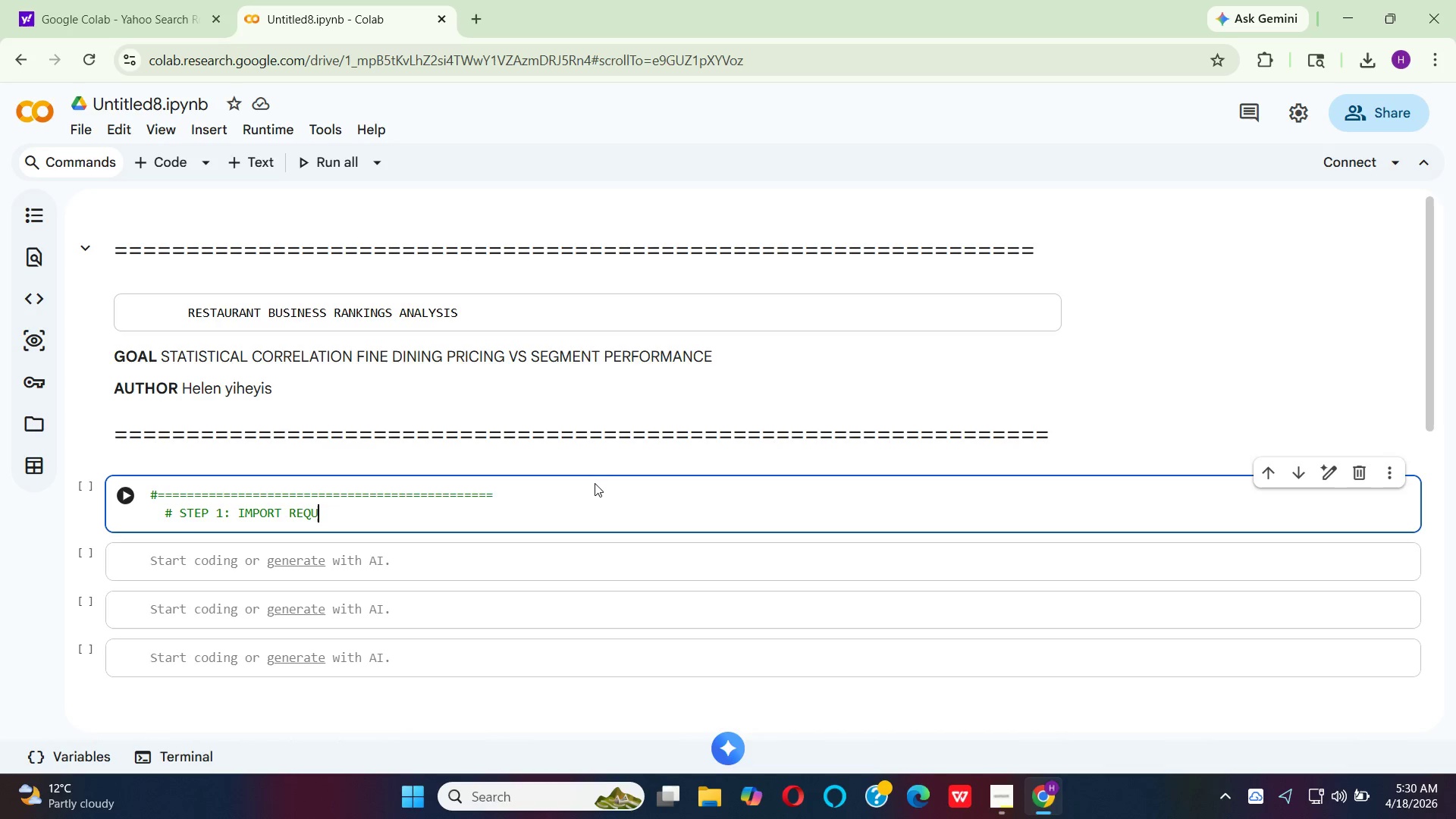 
type(IRED LIBRARIES)
 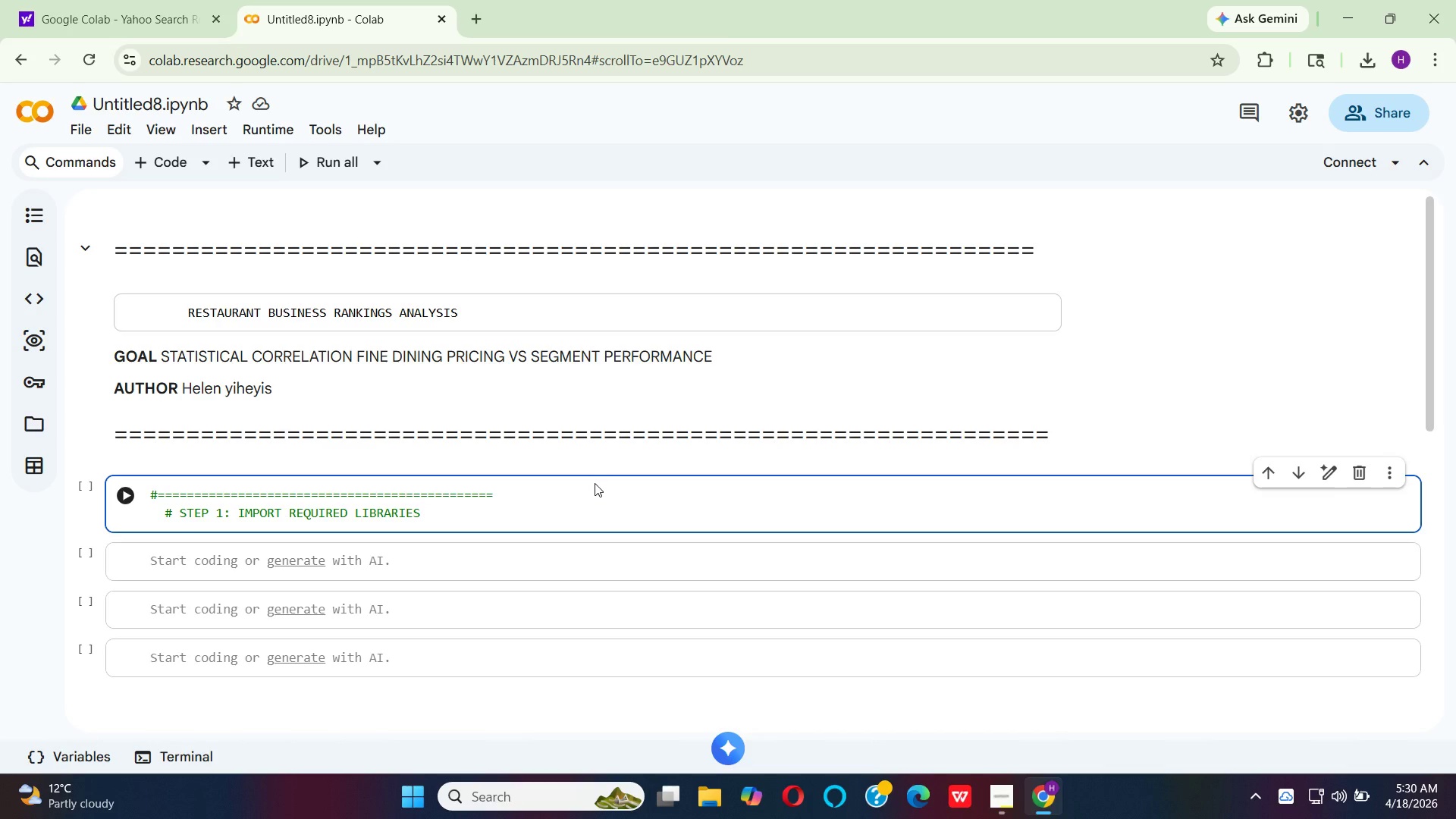 
key(Enter)
 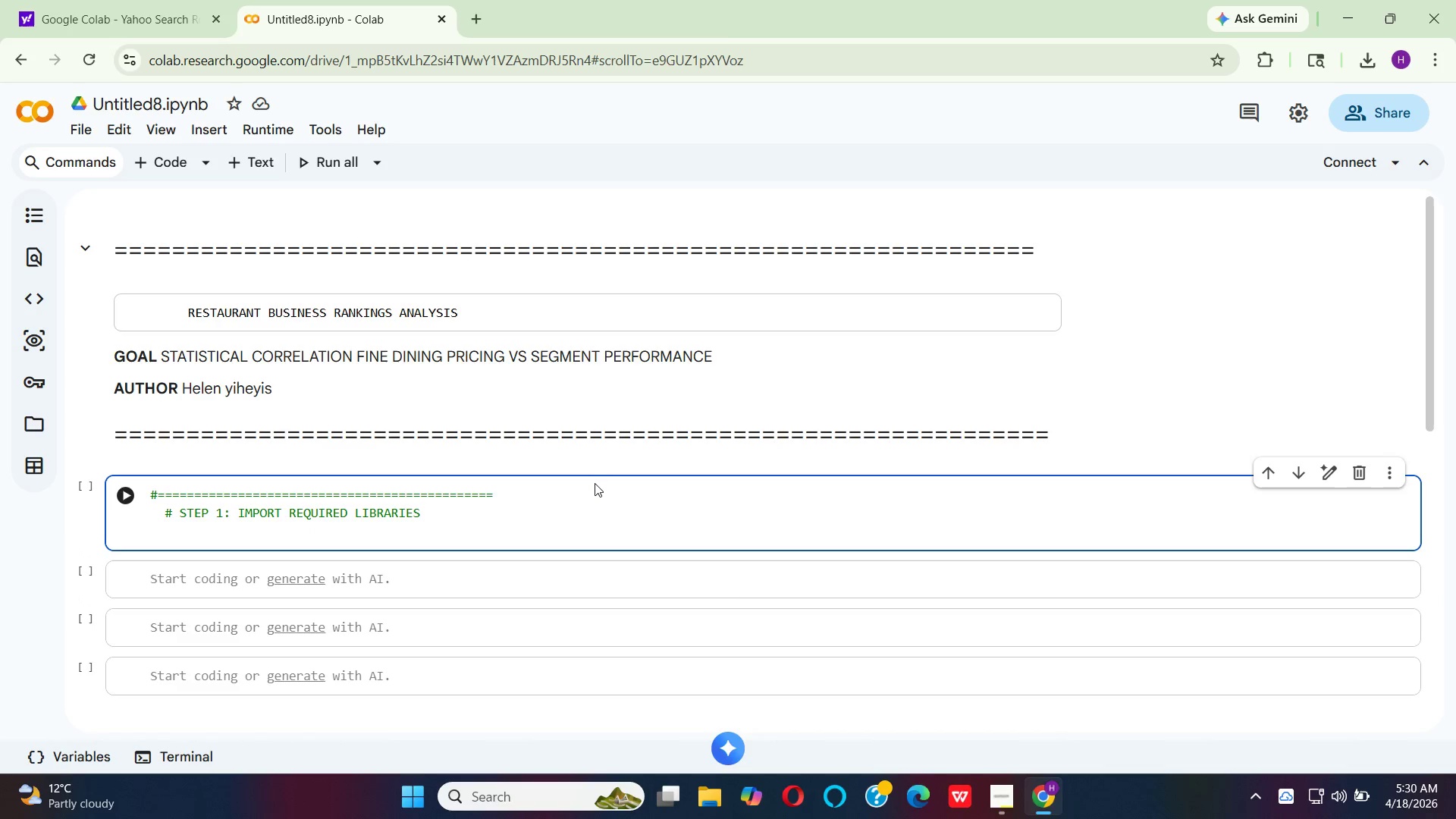 
key(Backspace)
 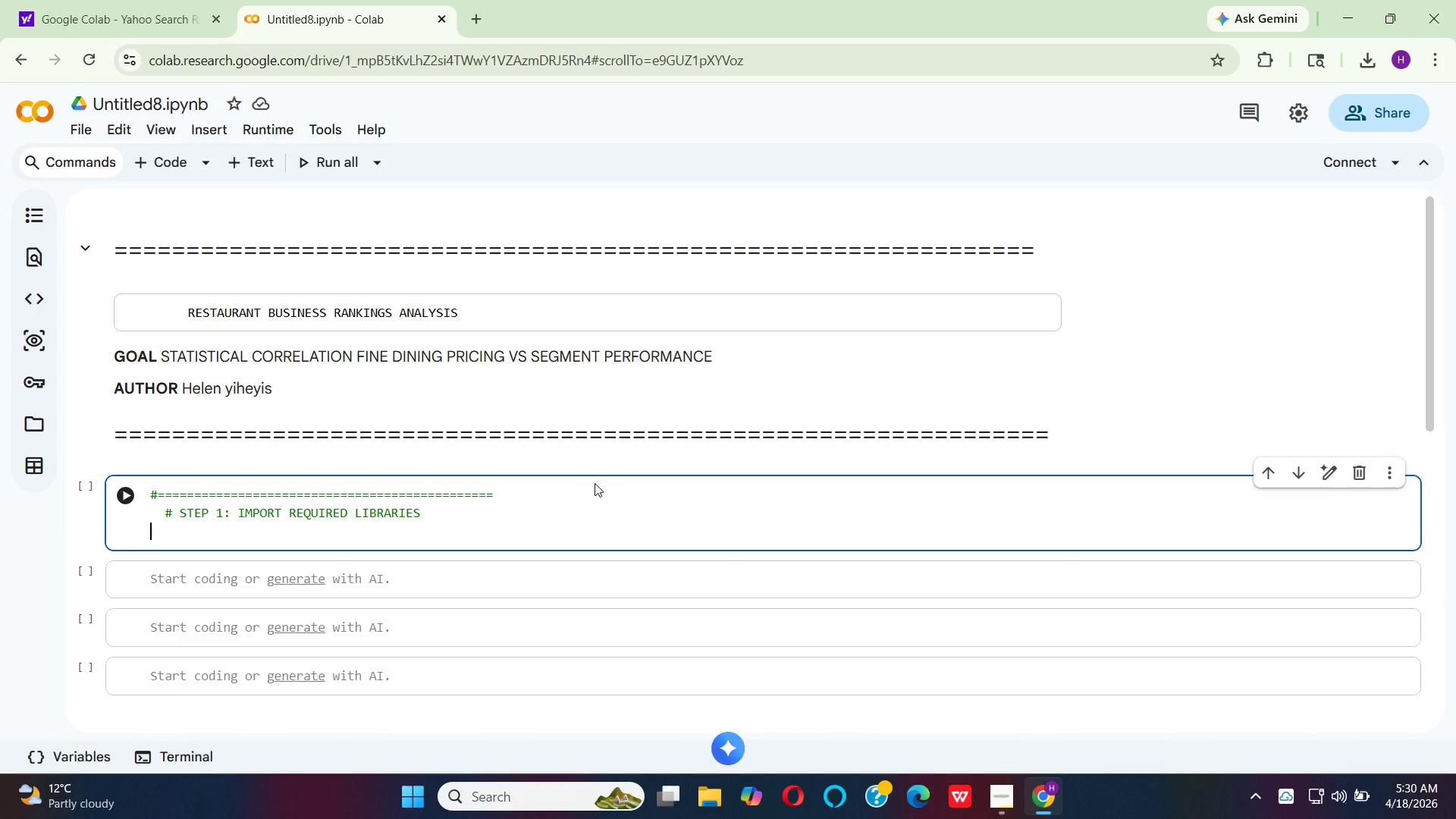 
key(Shift+3)
 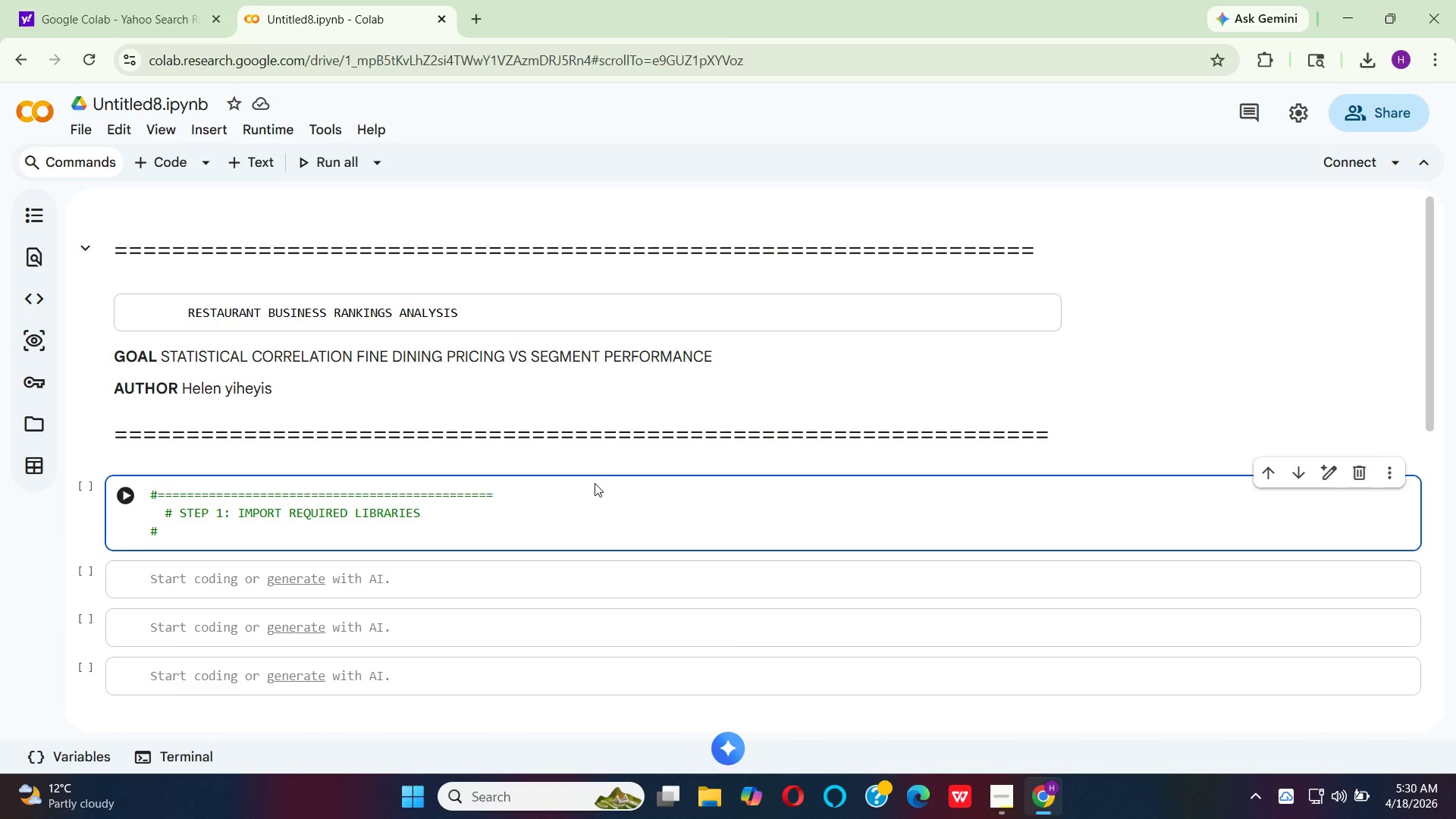 
hold_key(key=Equal, duration=1.5)
 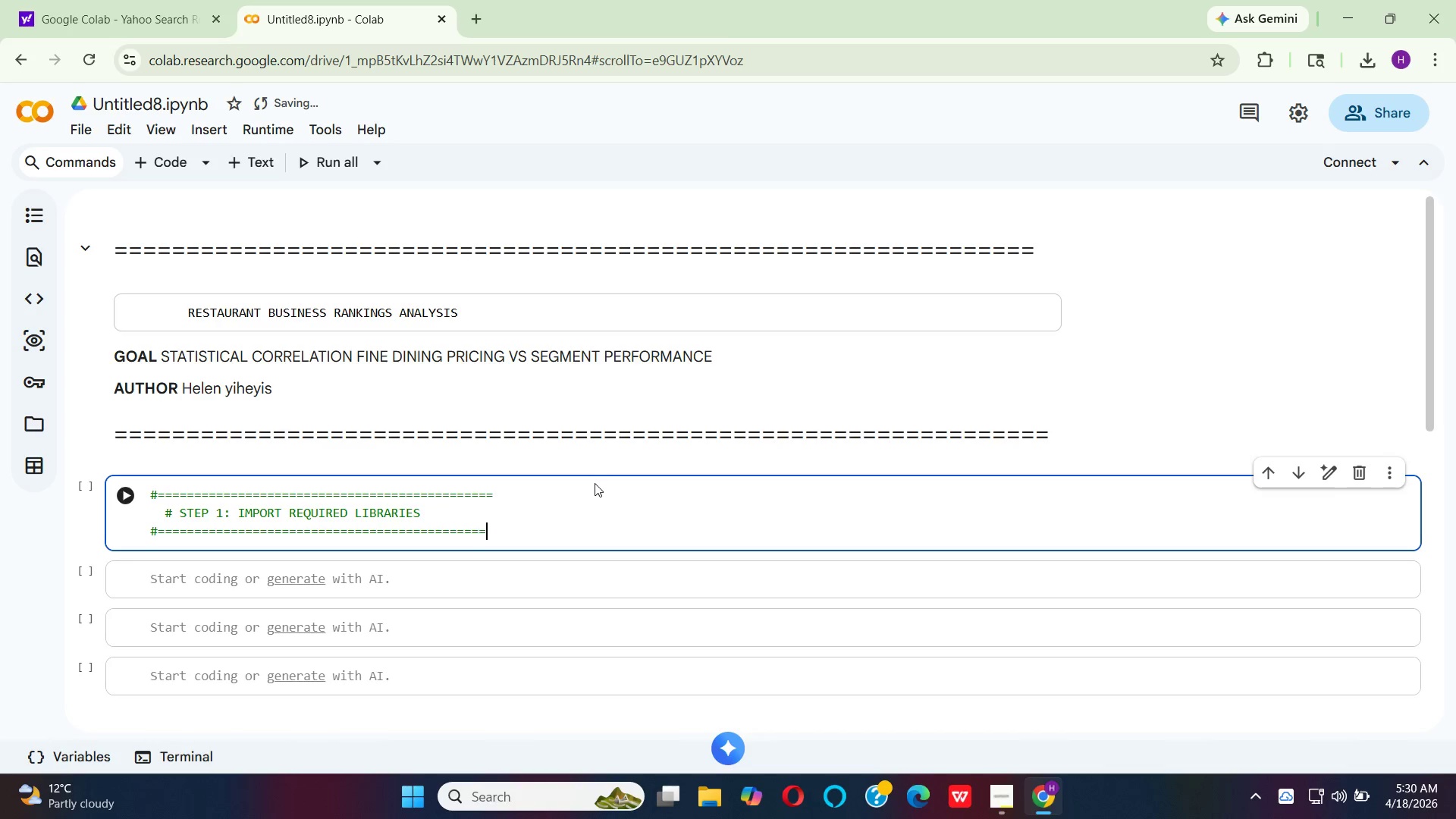 
hold_key(key=Equal, duration=0.48)
 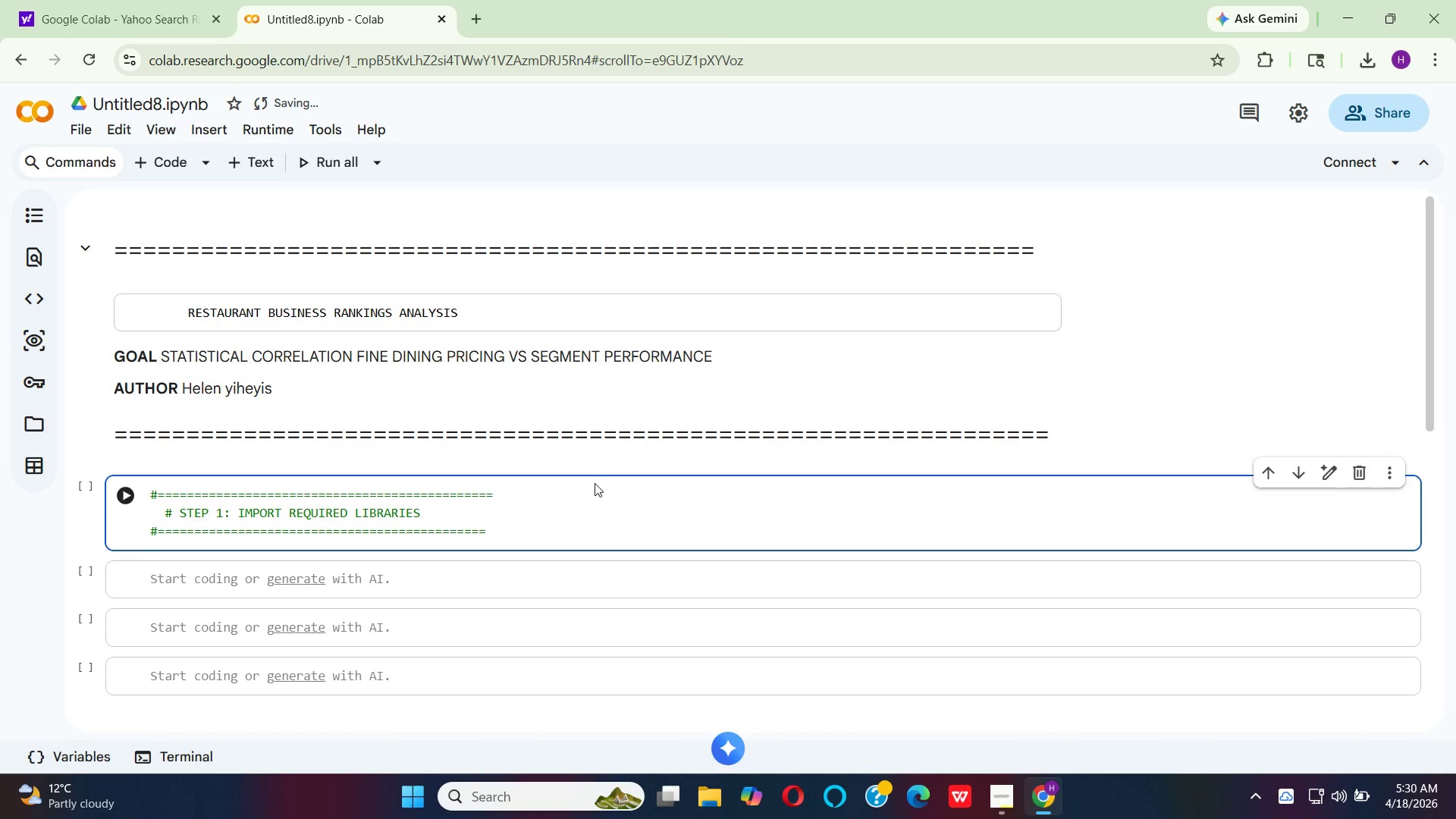 
key(Equal)
 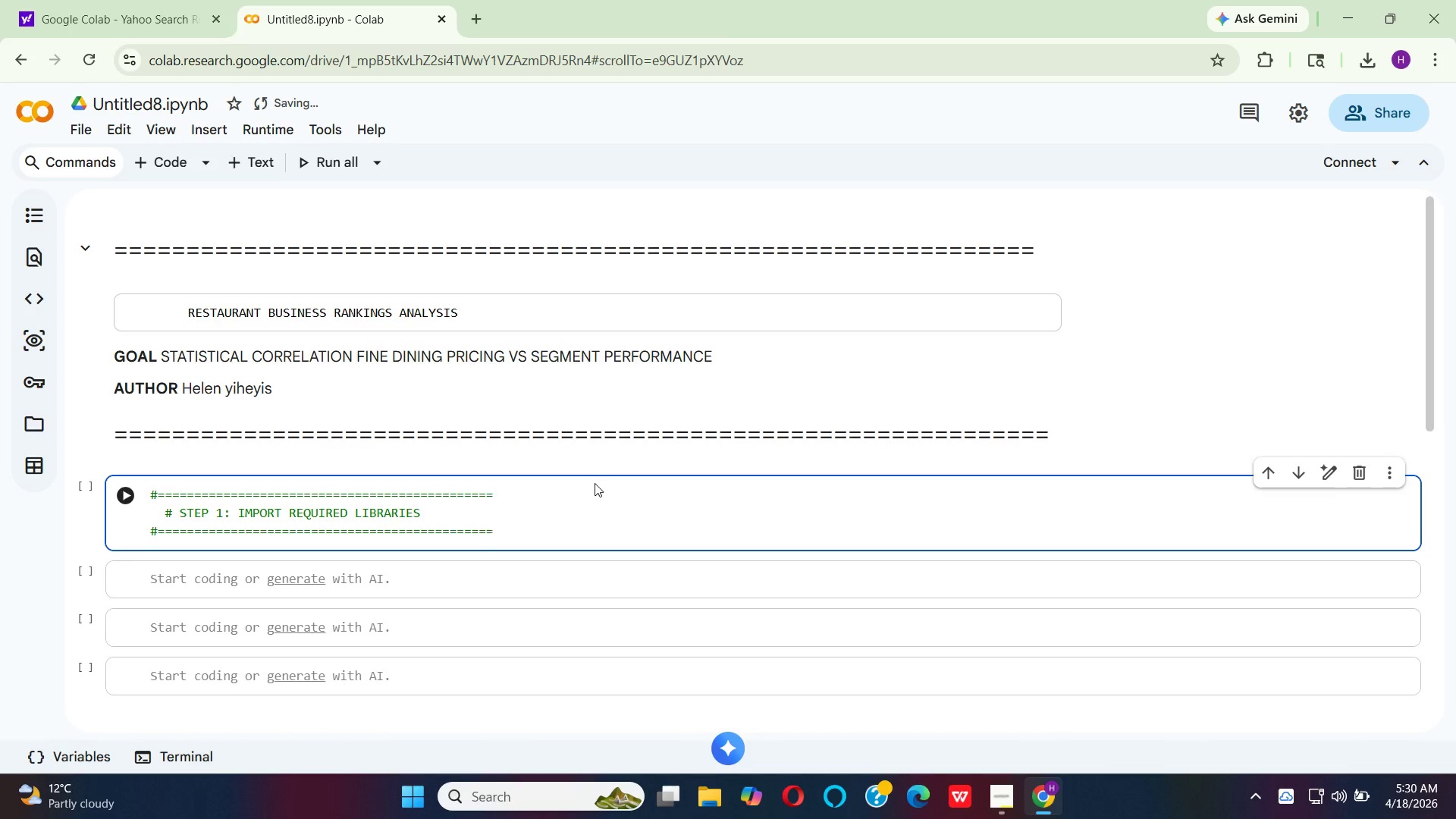 
key(Enter)
 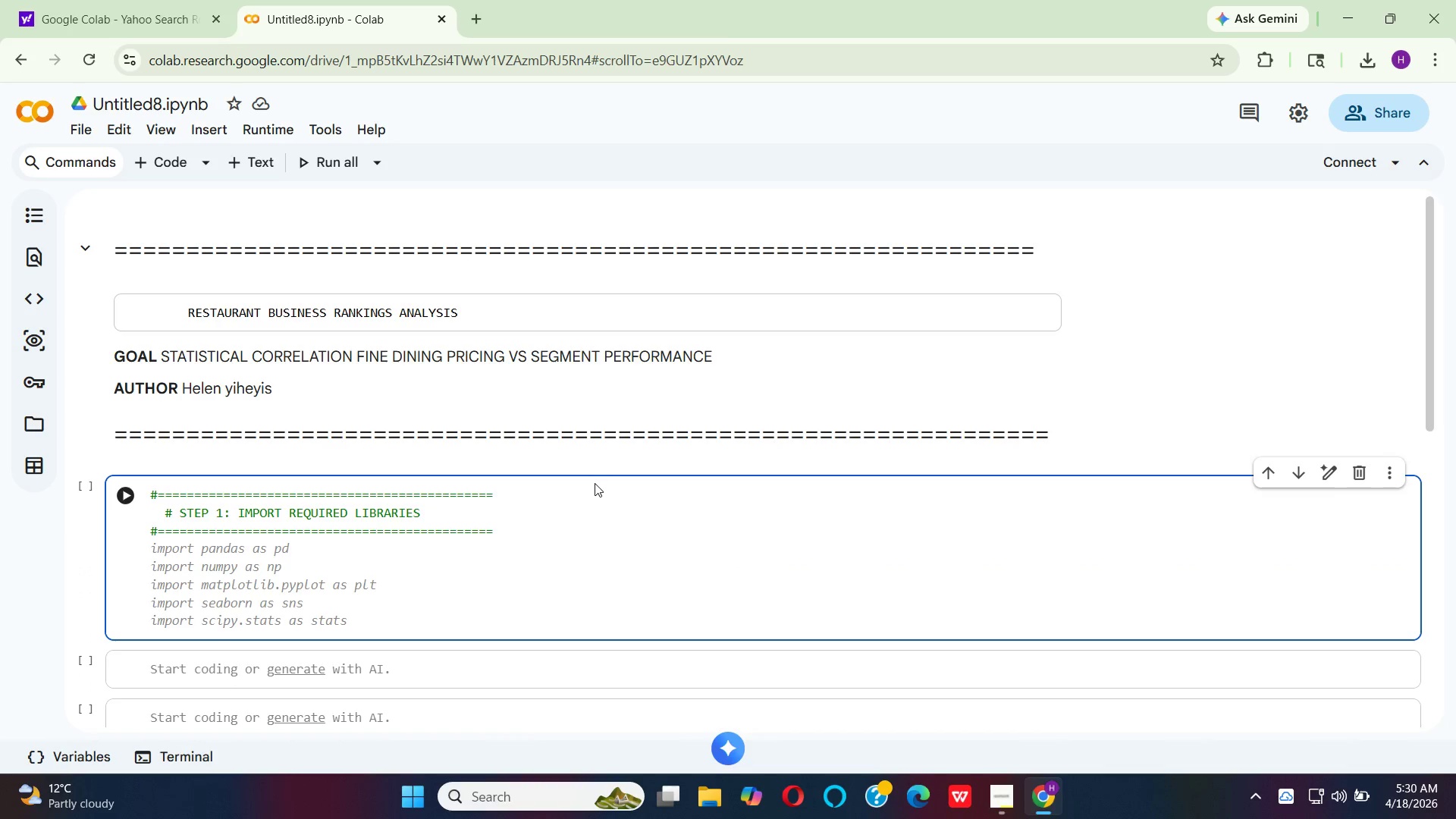 
key(Enter)
 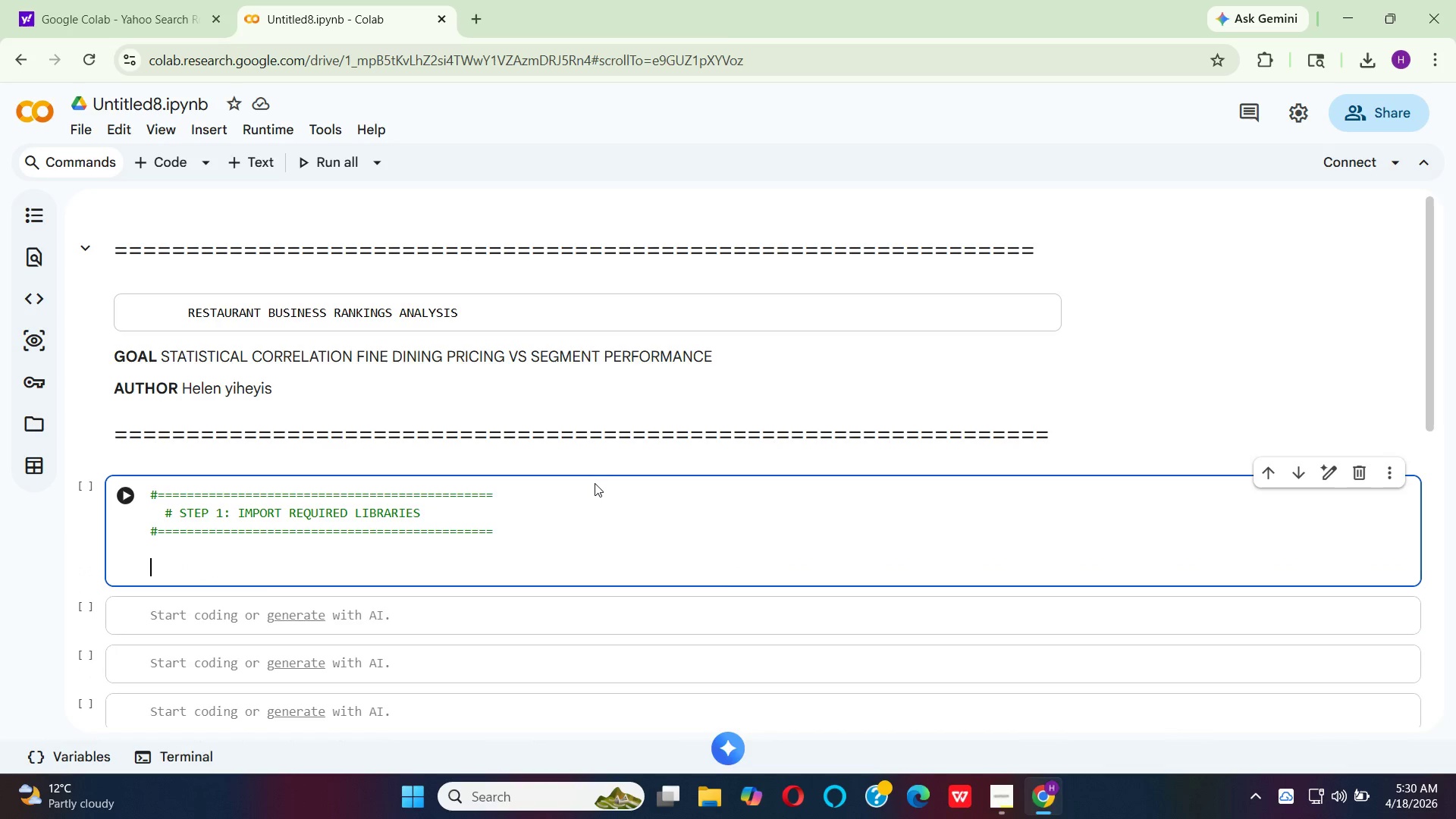 
type(IMPORT )
key(Backspace)
key(Backspace)
key(Backspace)
key(Backspace)
key(Backspace)
key(Backspace)
key(Backspace)
type(import pandas as pd)
 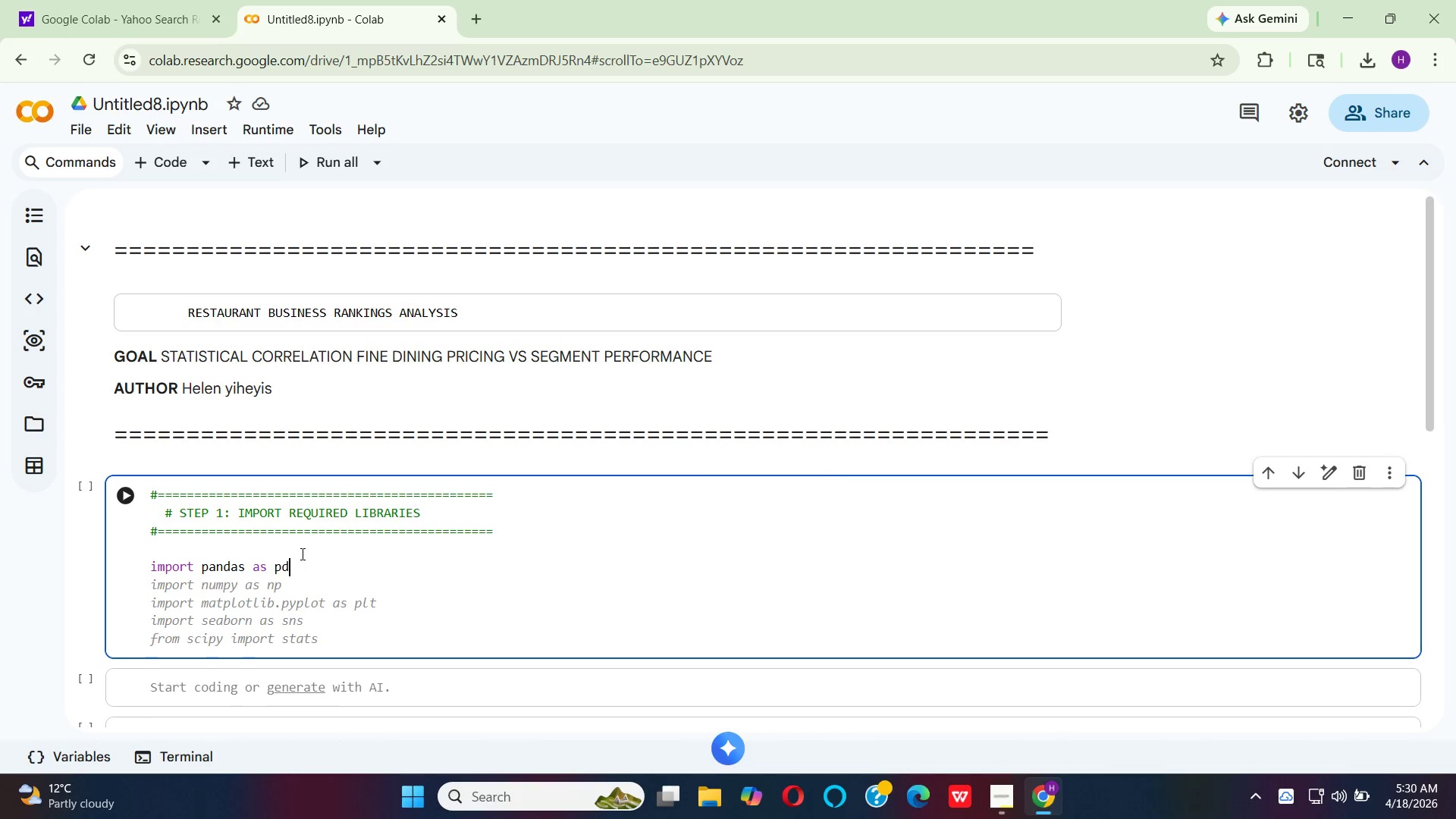 
key(Enter)
 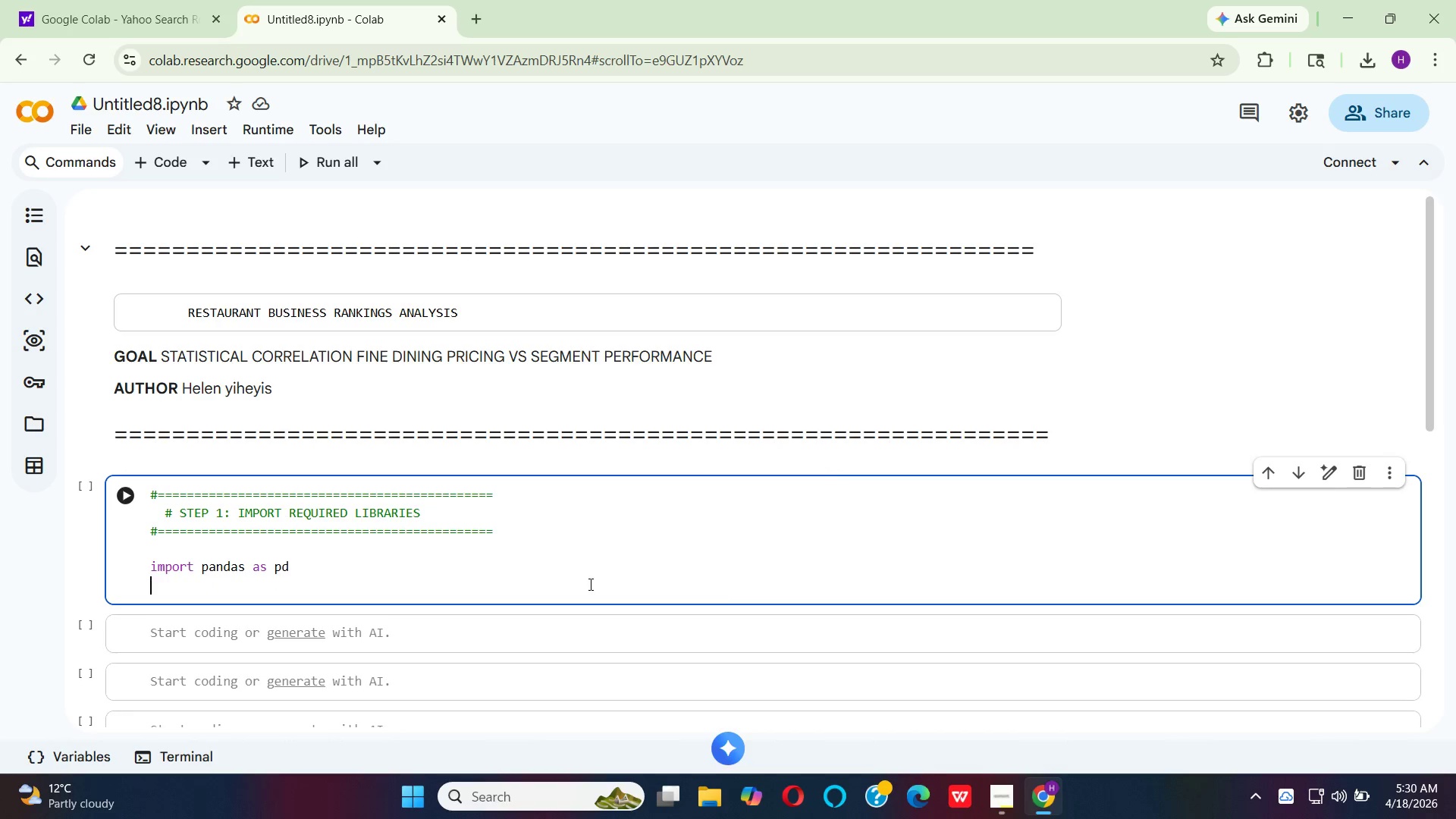 
type(import numpy)
 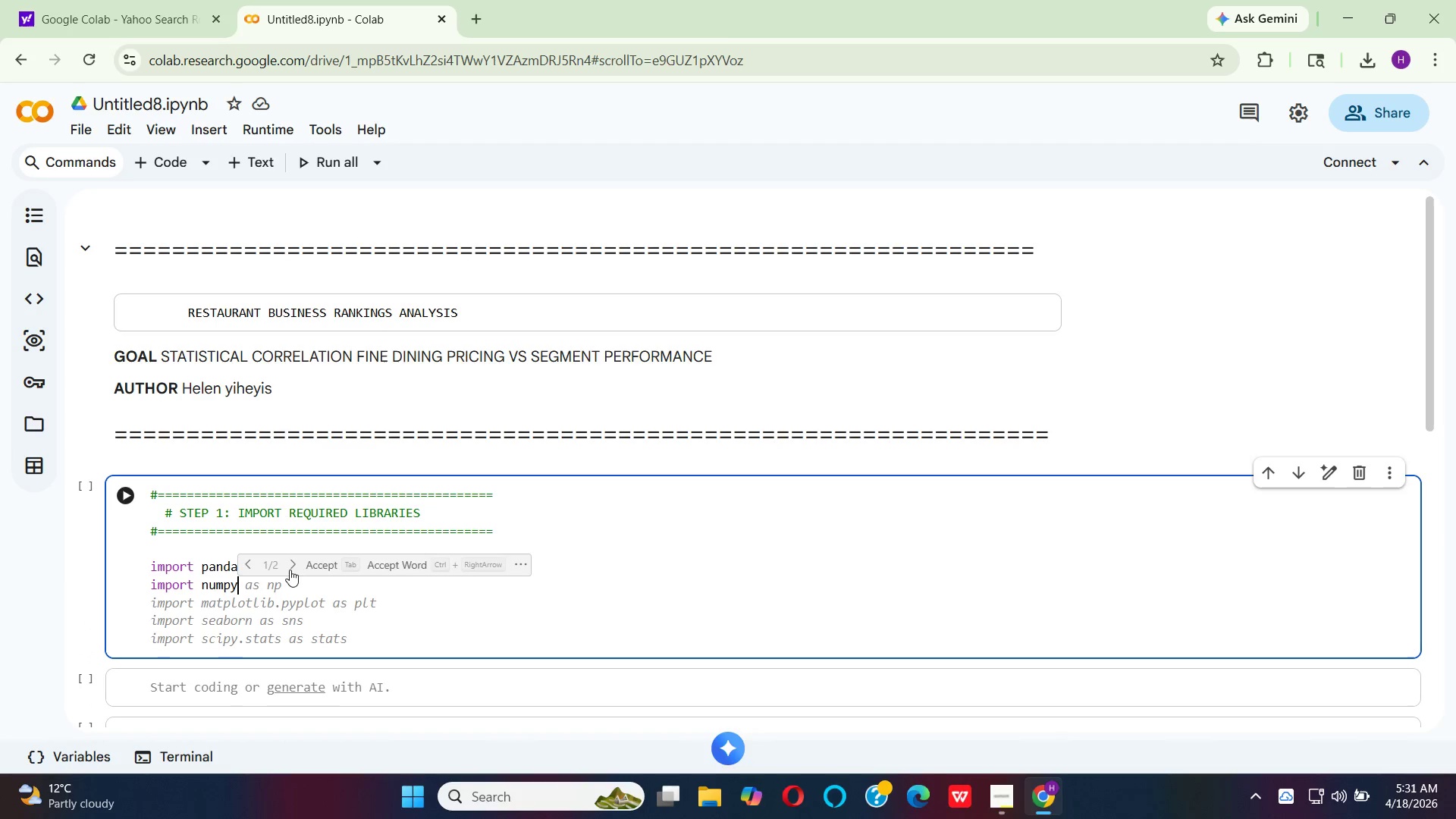 
left_click([322, 559])
 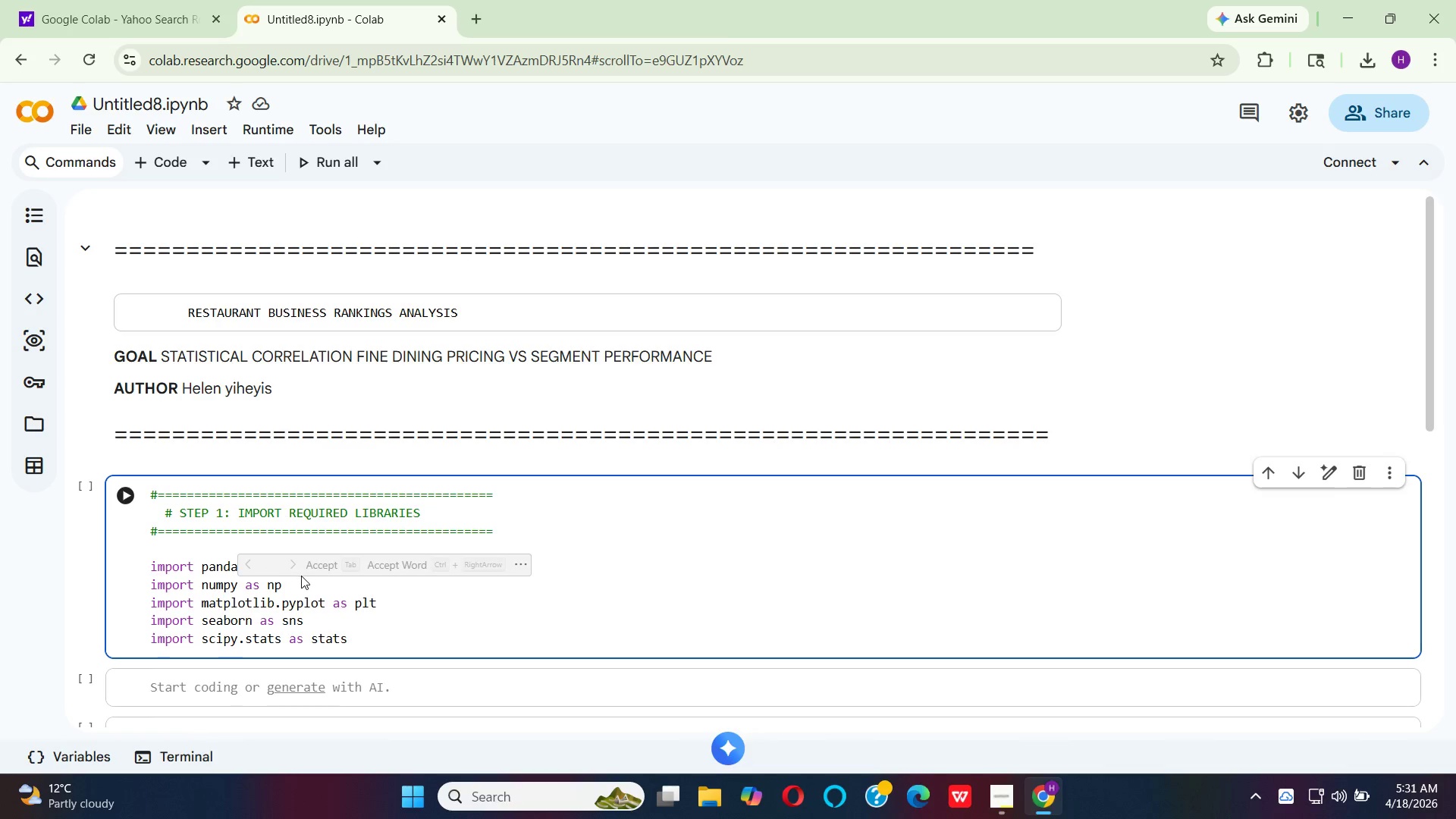 
left_click([301, 576])
 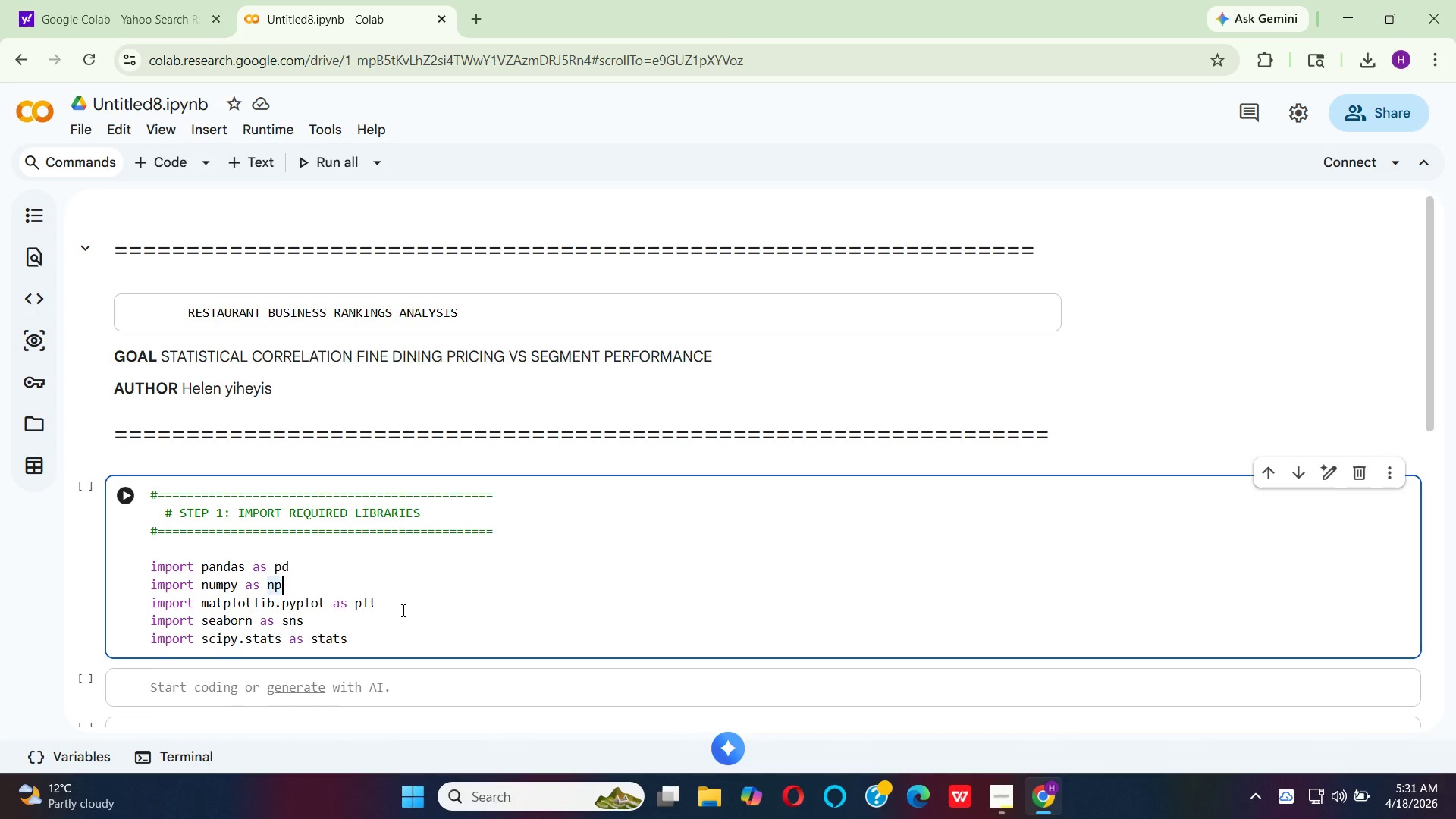 
wait(8.41)
 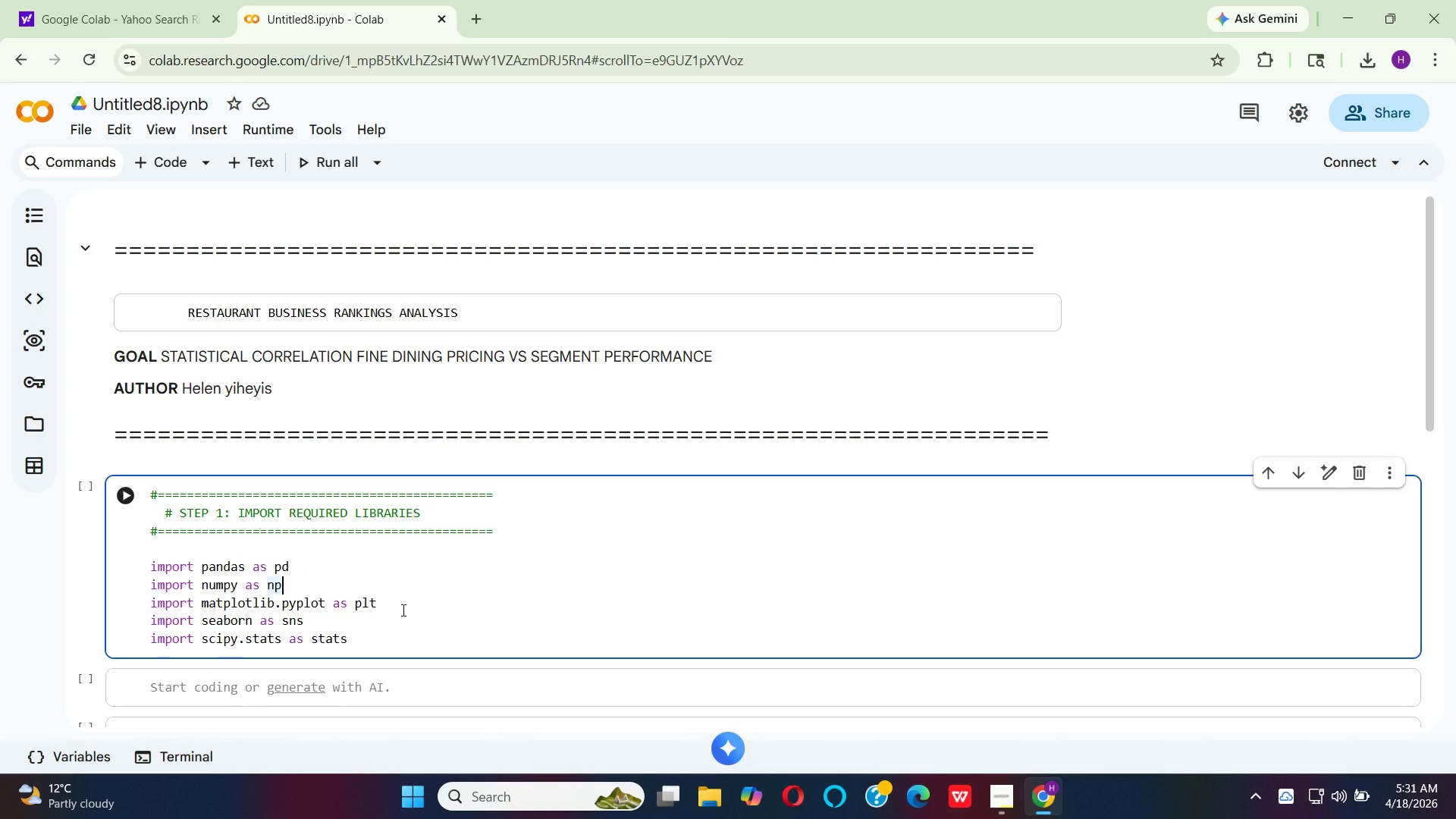 
left_click([375, 640])
 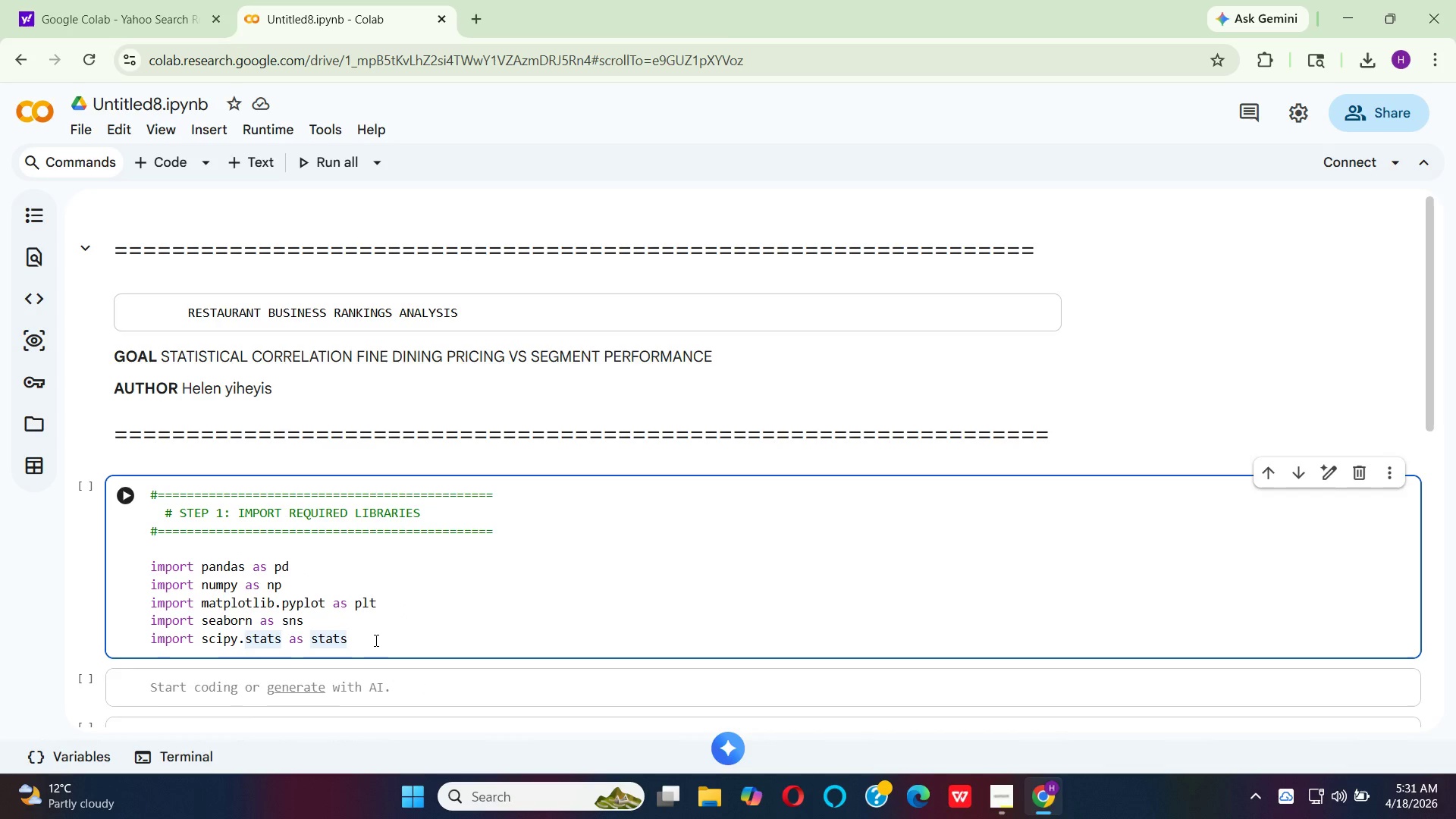 
key(Enter)
 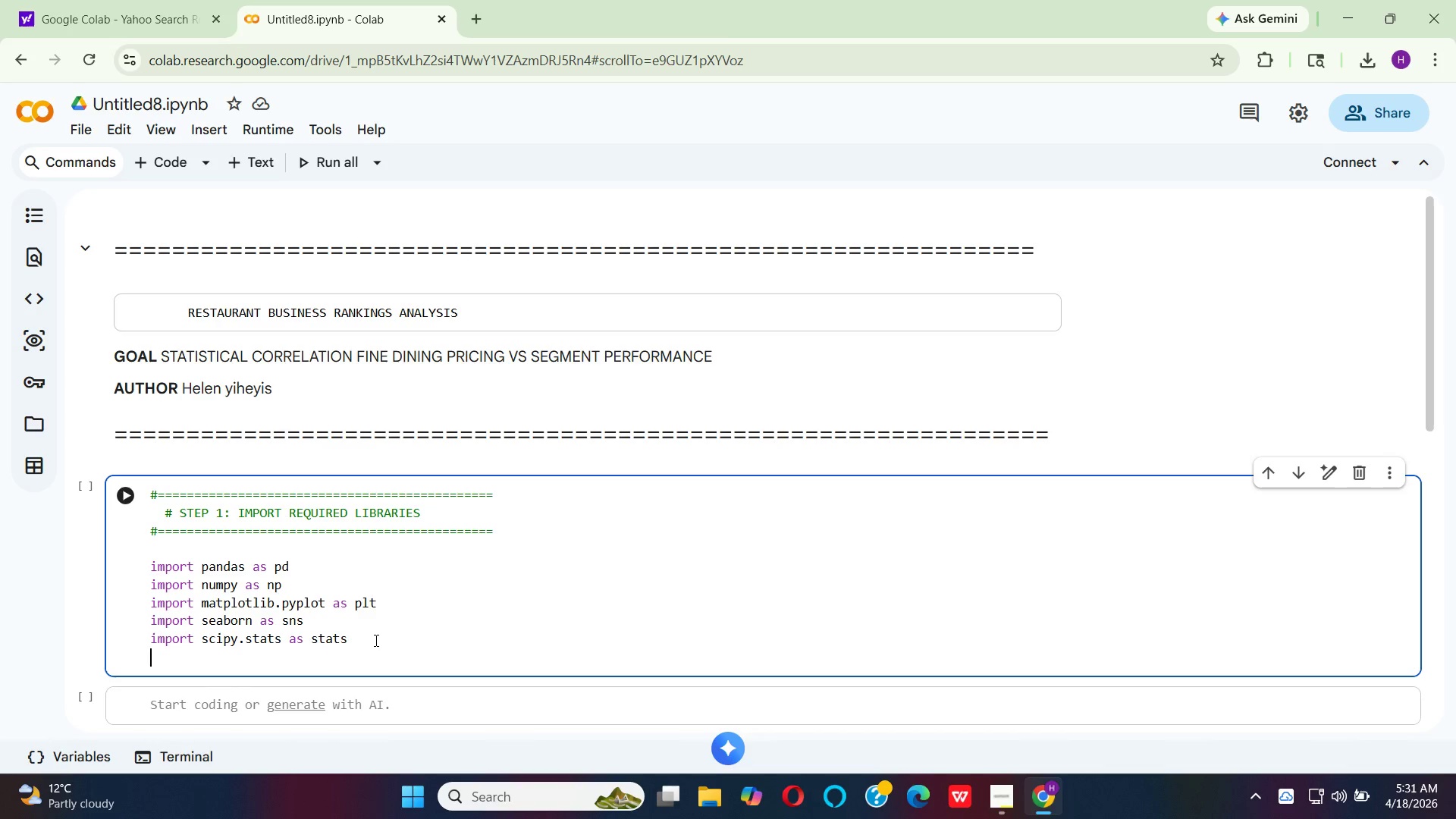 
type(from scipy t)
key(Backspace)
type(import stats)
 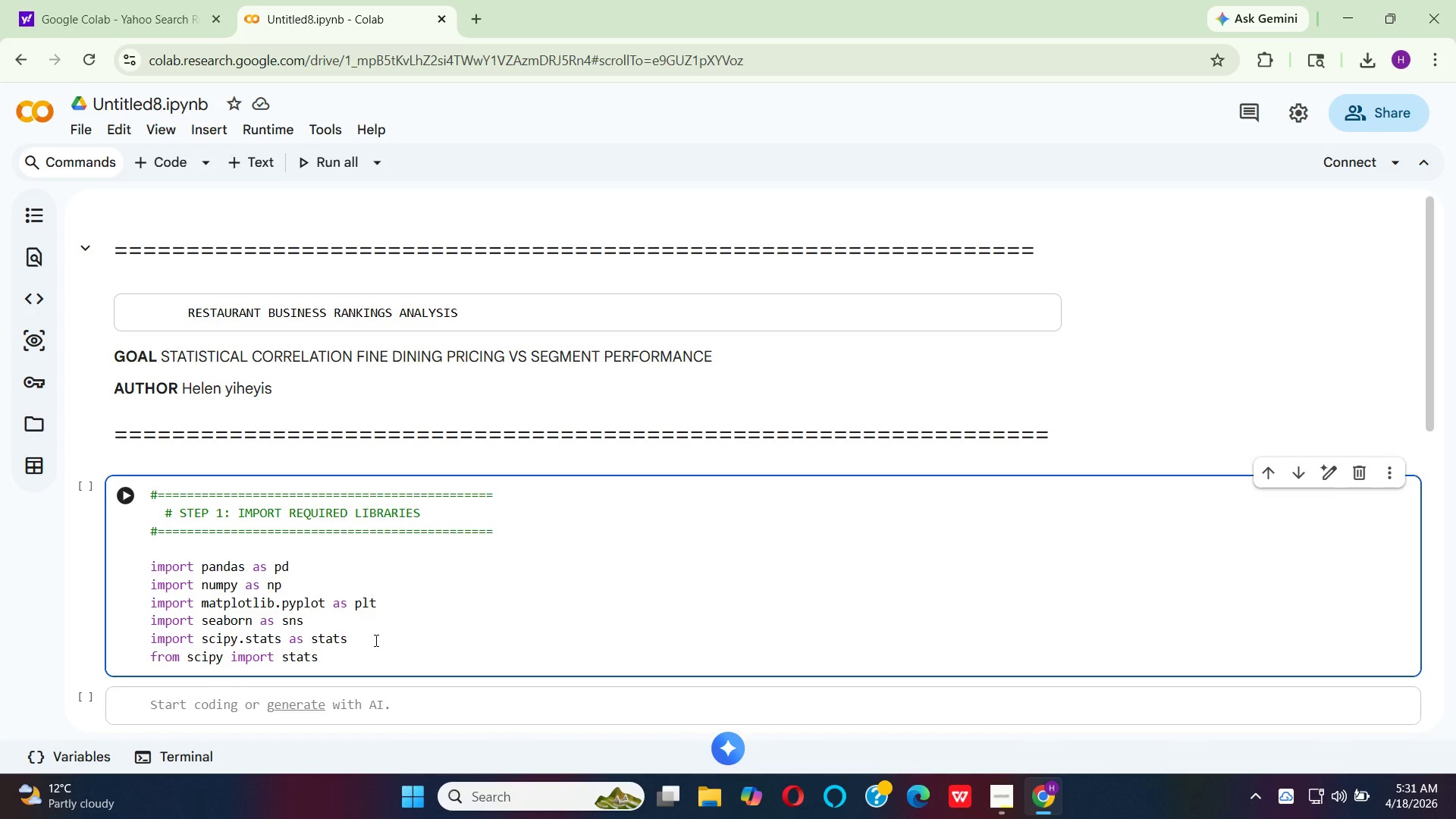 
key(Enter)
 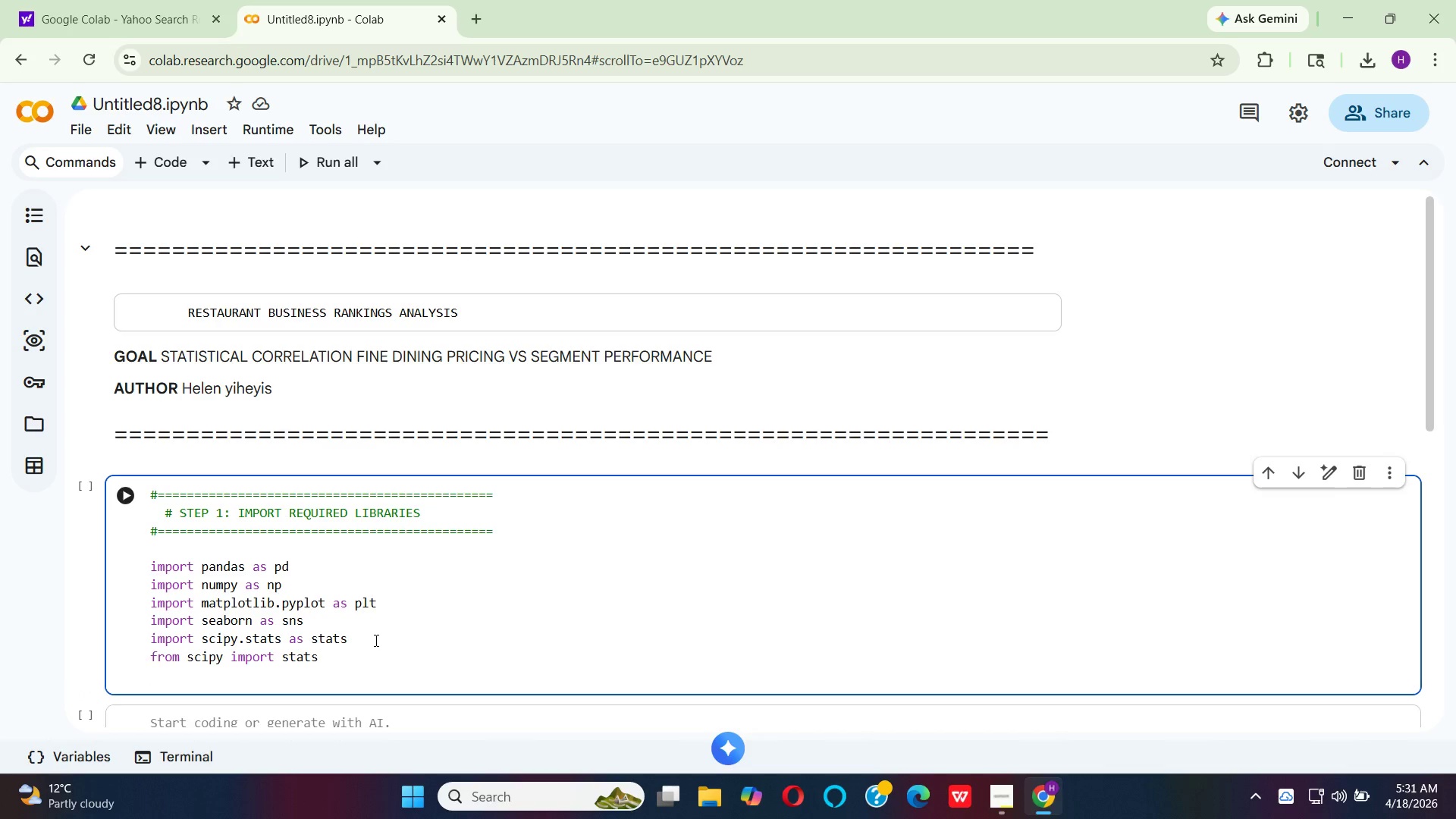 
type(fe)
key(Backspace)
type(rom scipy )
key(Backspace)
type(.stats import pearsonr,ttest_nd)
key(Backspace)
key(Backspace)
key(Backspace)
key(Backspace)
key(Backspace)
type(nd)
 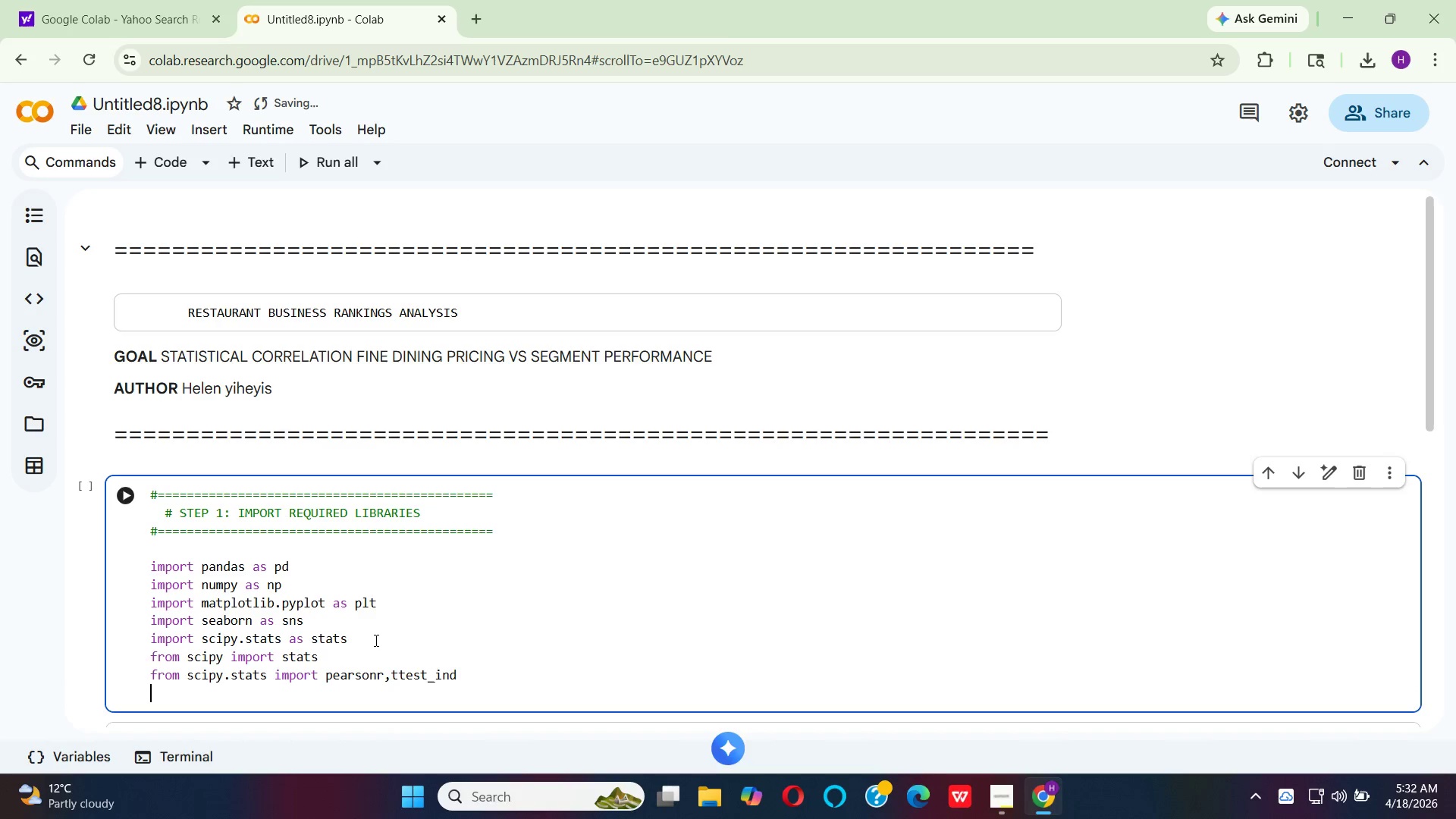 
 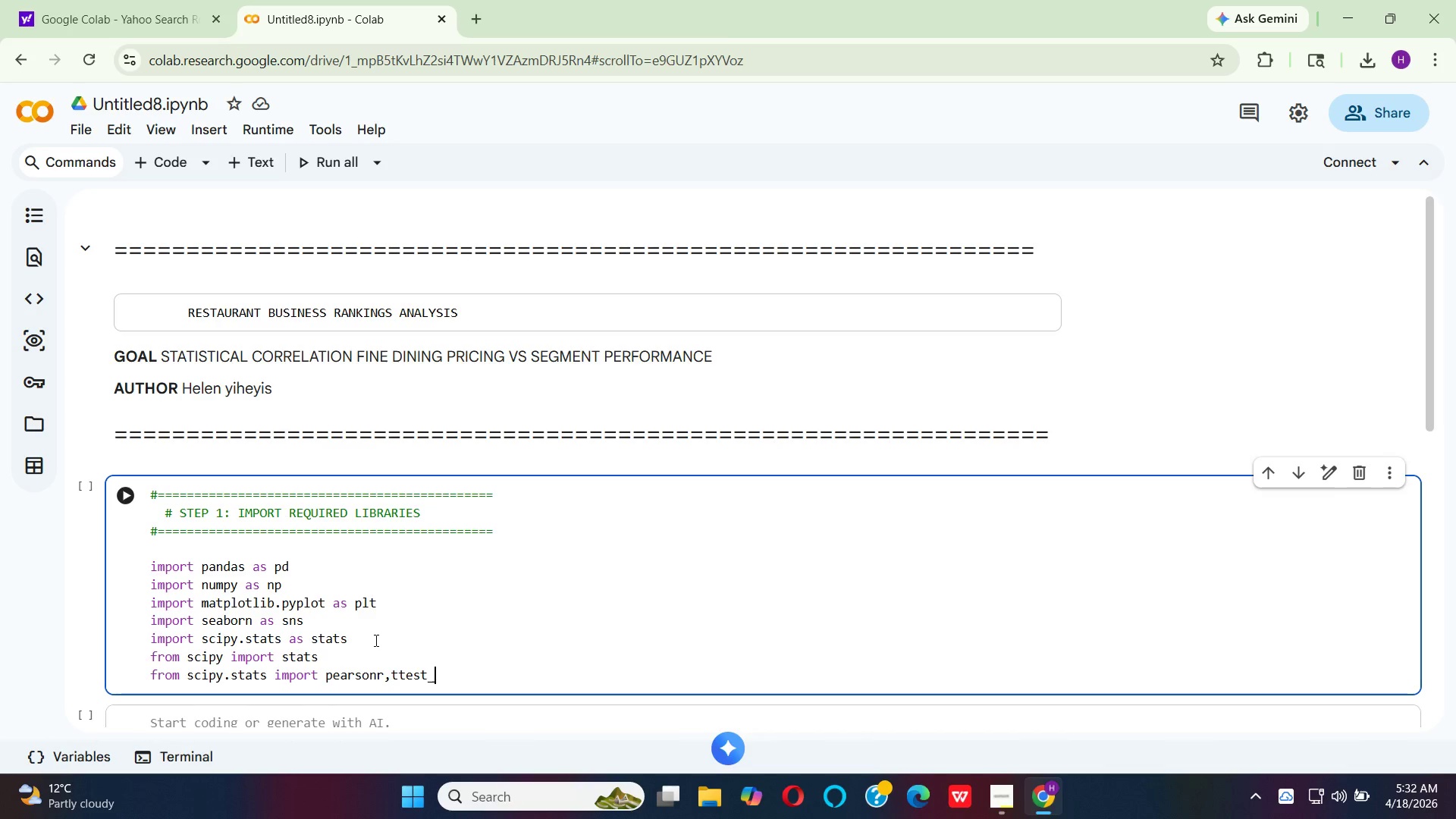 
key(Enter)
 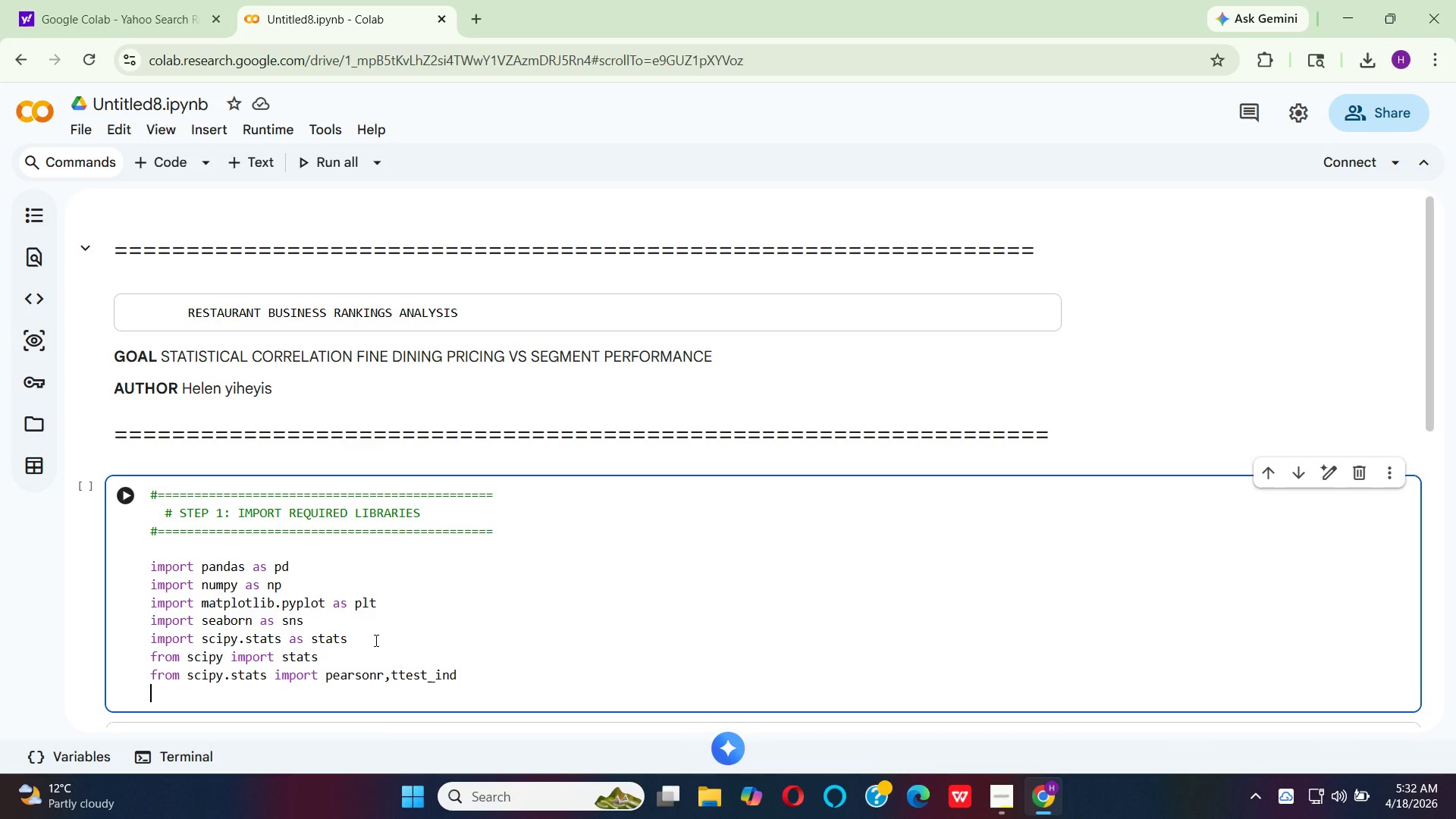 
type(import warnings)
 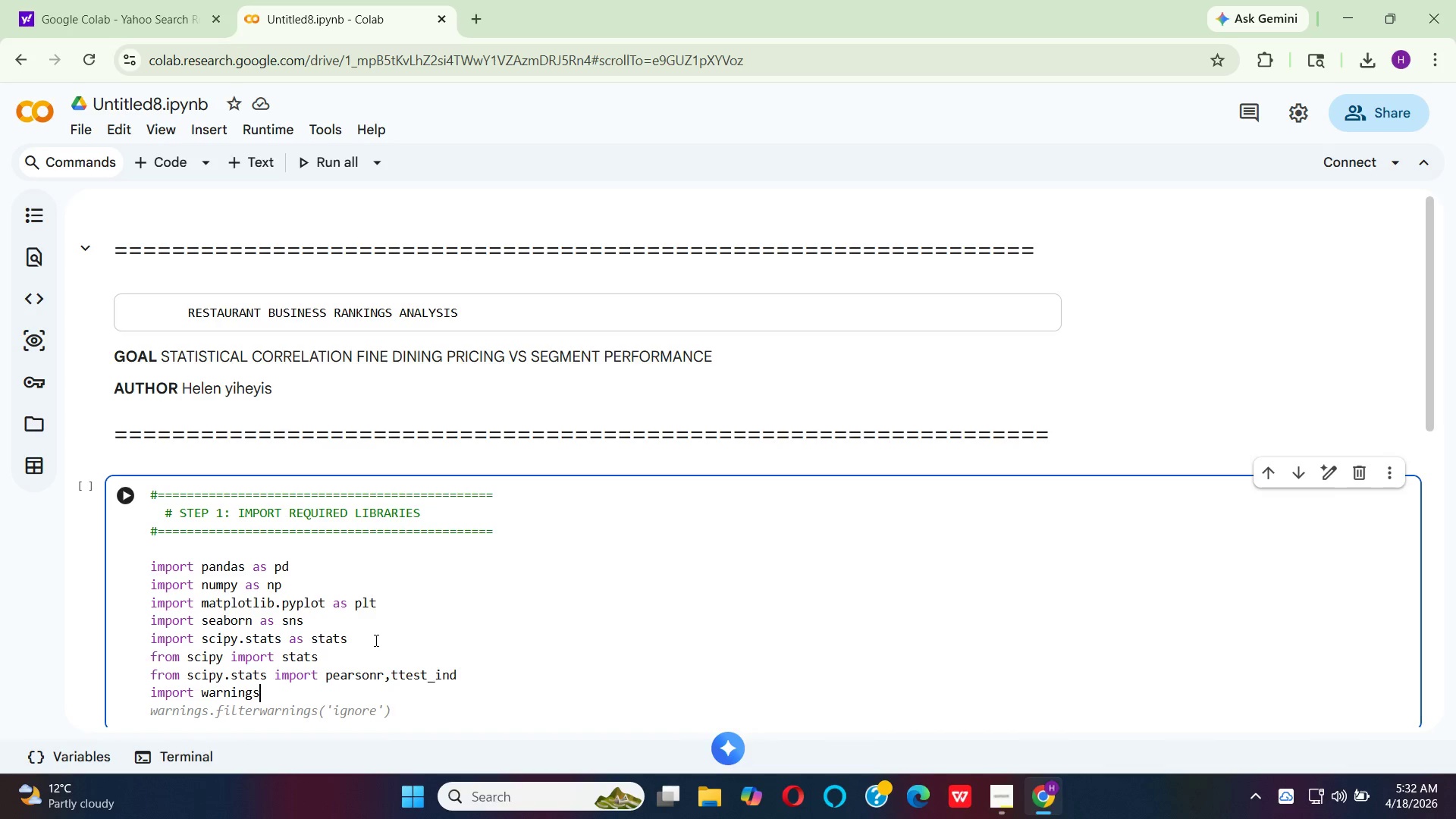 
key(Enter)
 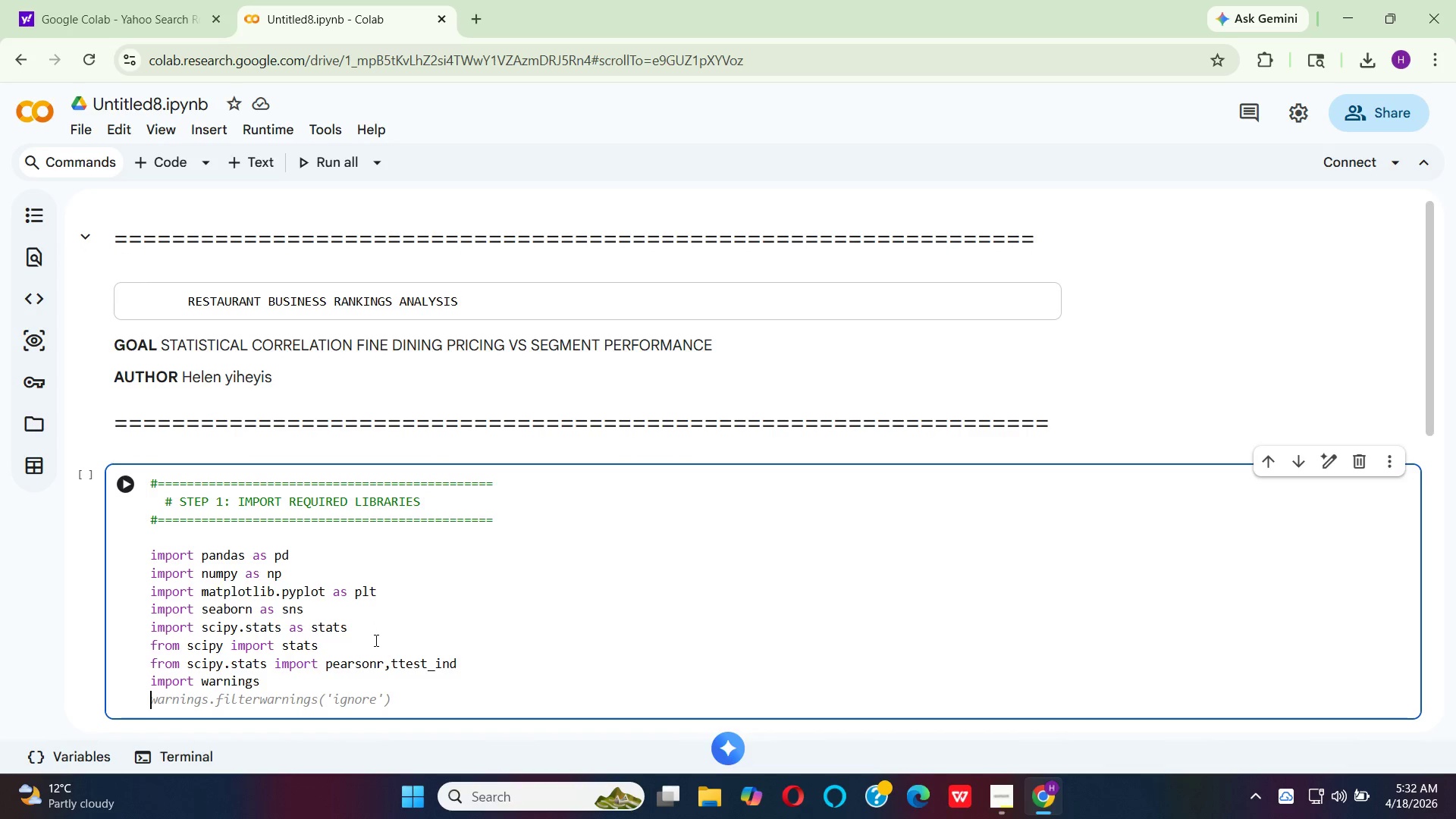 
type(wae)
key(Backspace)
type(rnings.filterwarnings('ignore)
 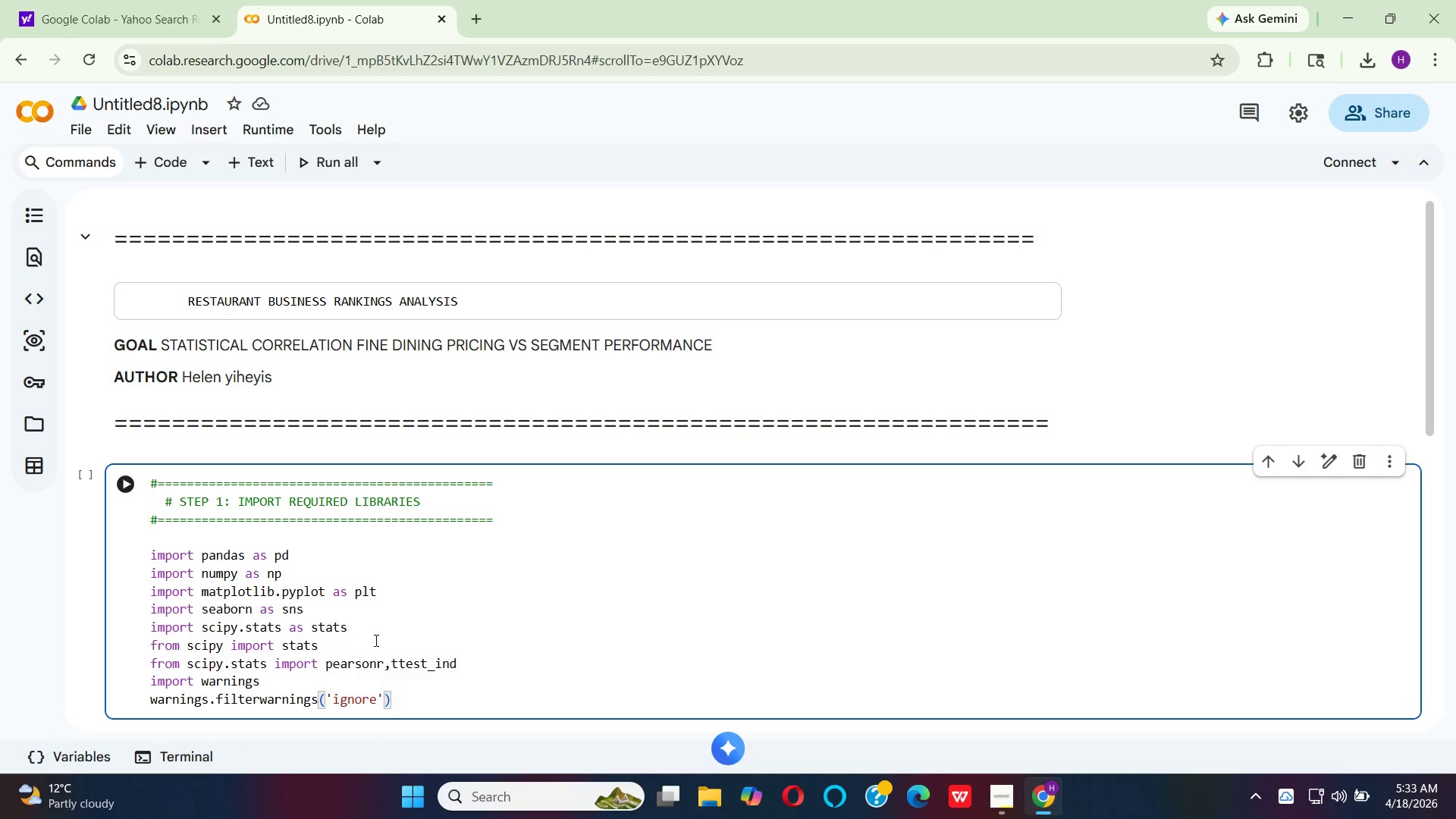 
key(ArrowRight)
 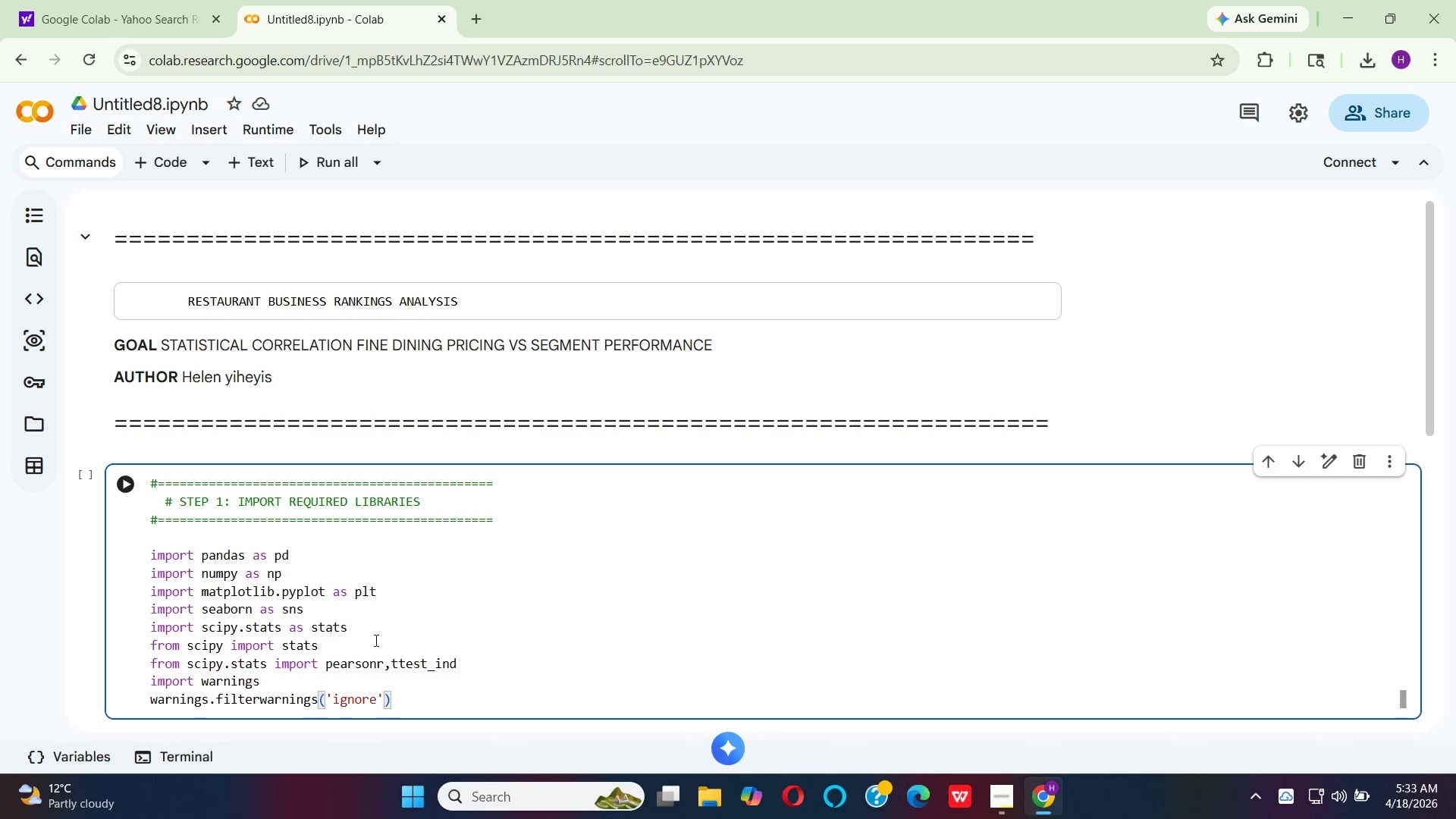 
key(ArrowRight)
 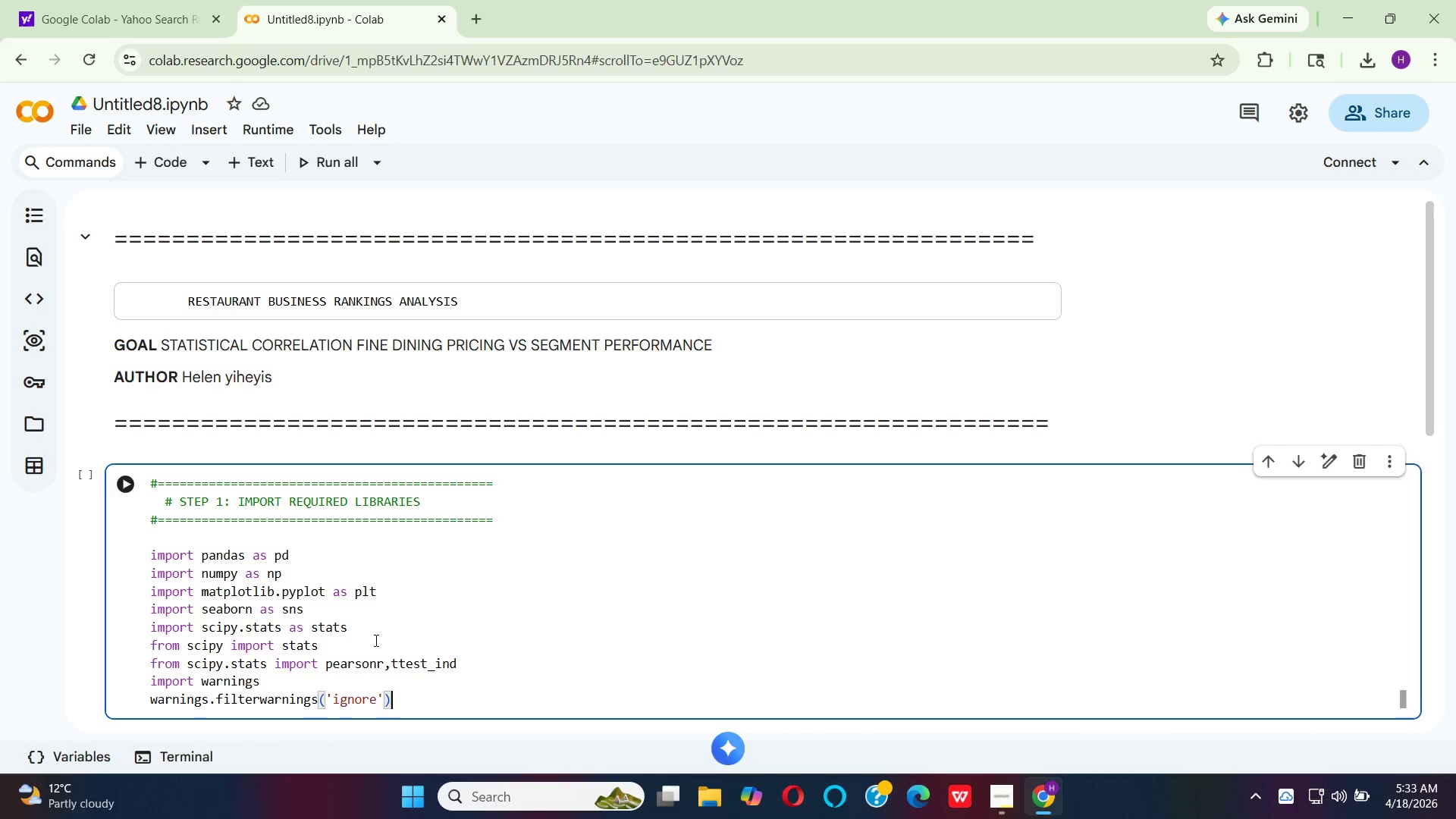 
key(Enter)
 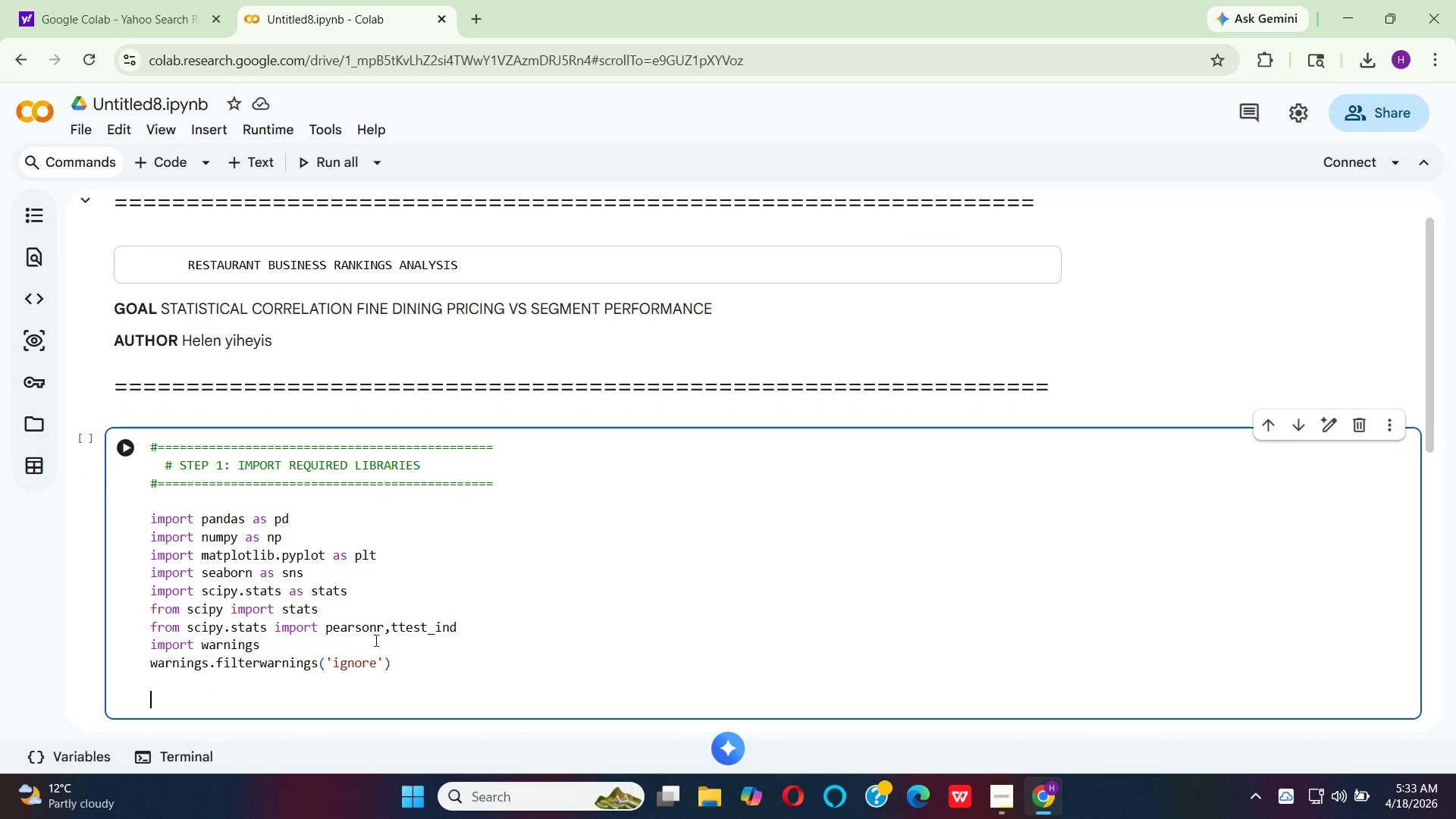 
key(Enter)
 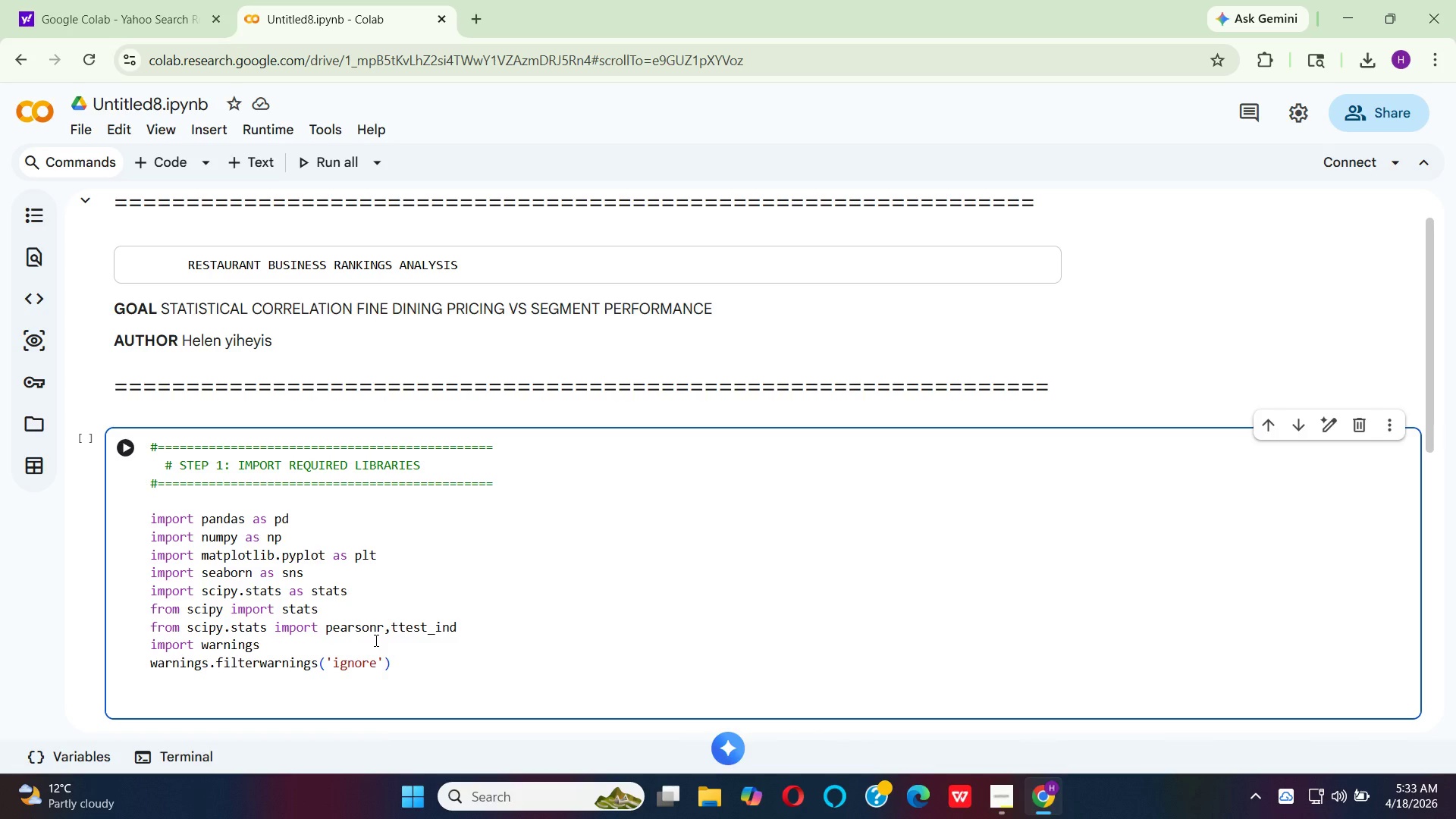 
type(# set visualizat)
 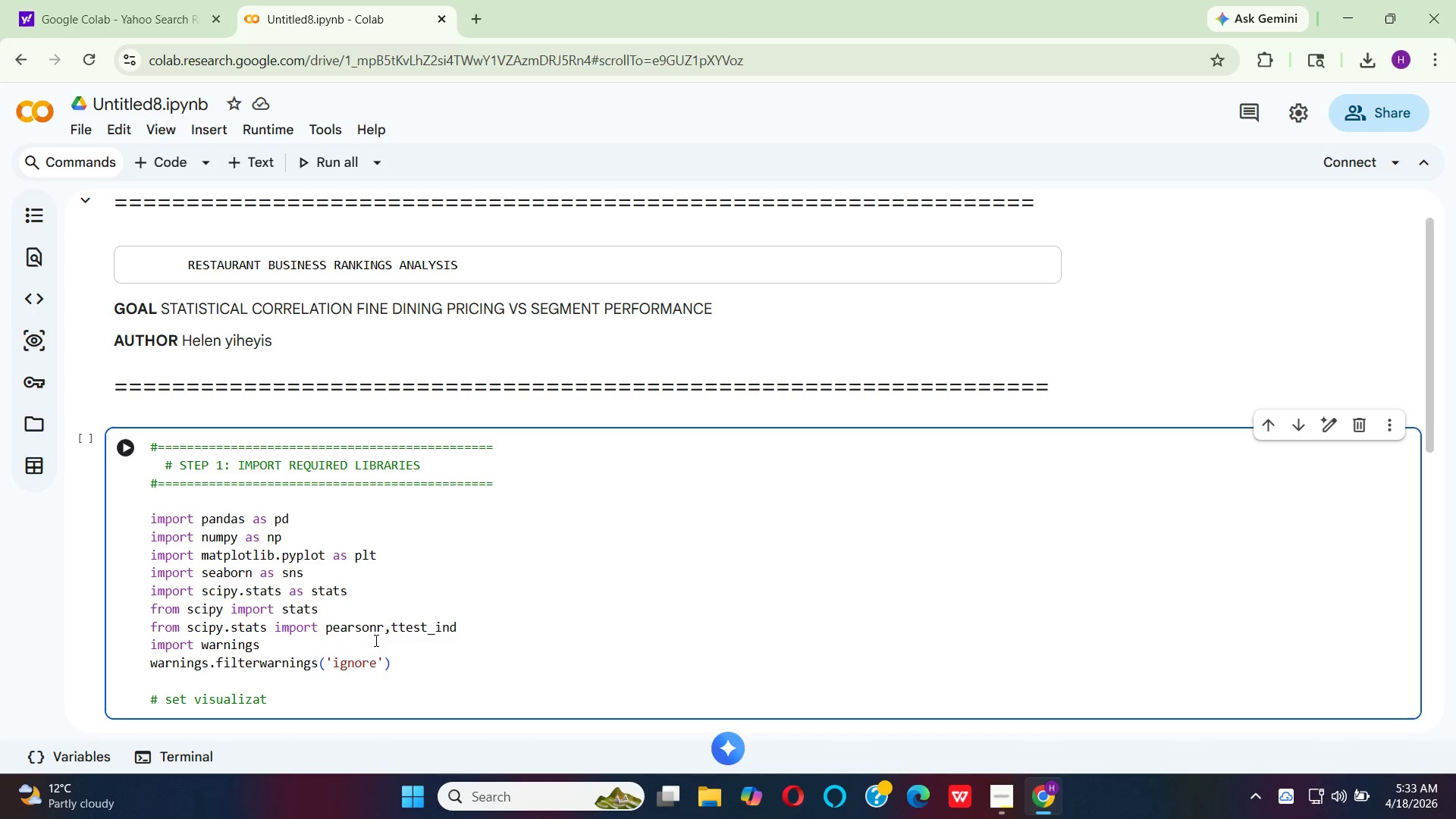 
type(ion style for professional output)
 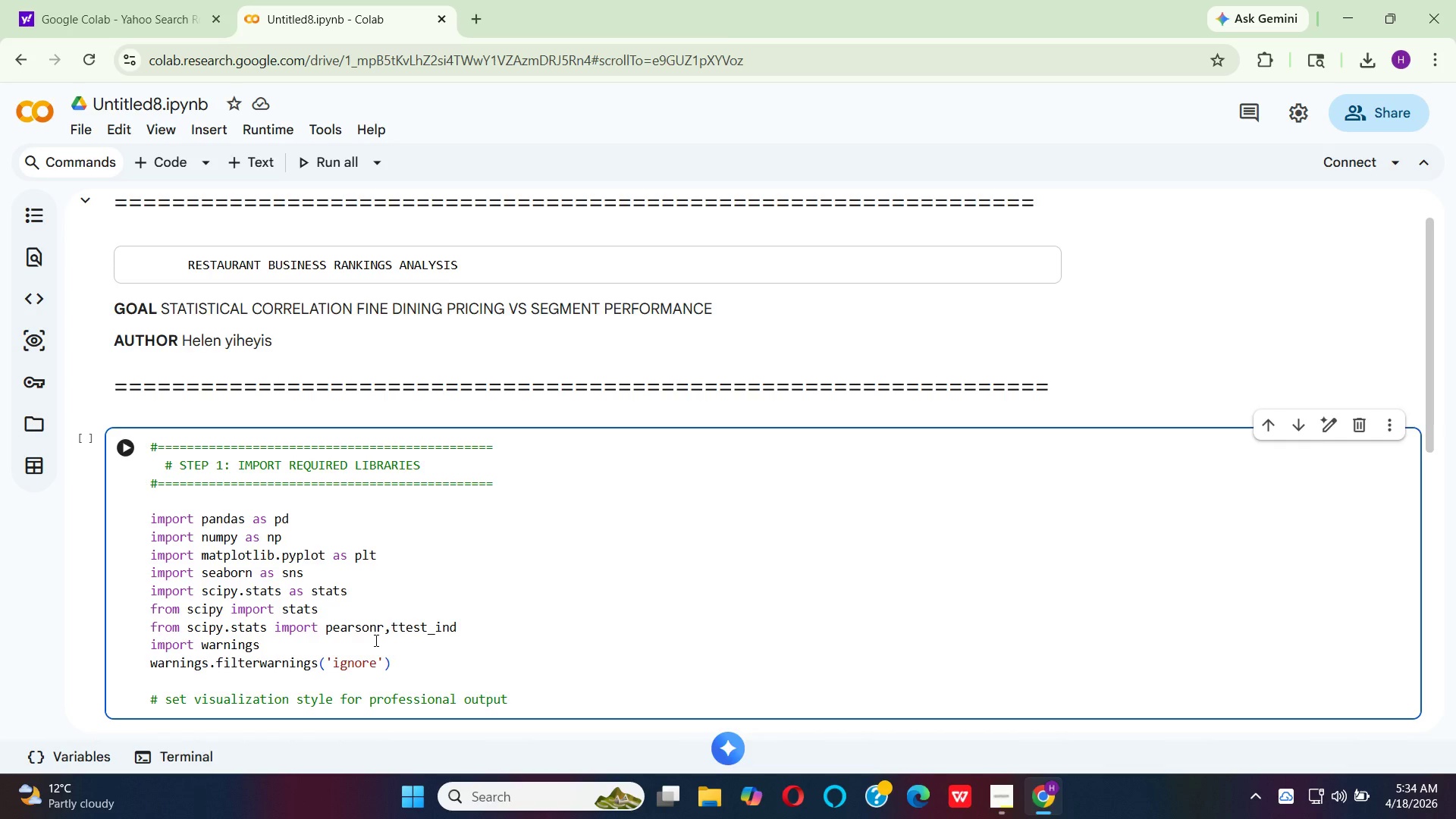 
key(Enter)
 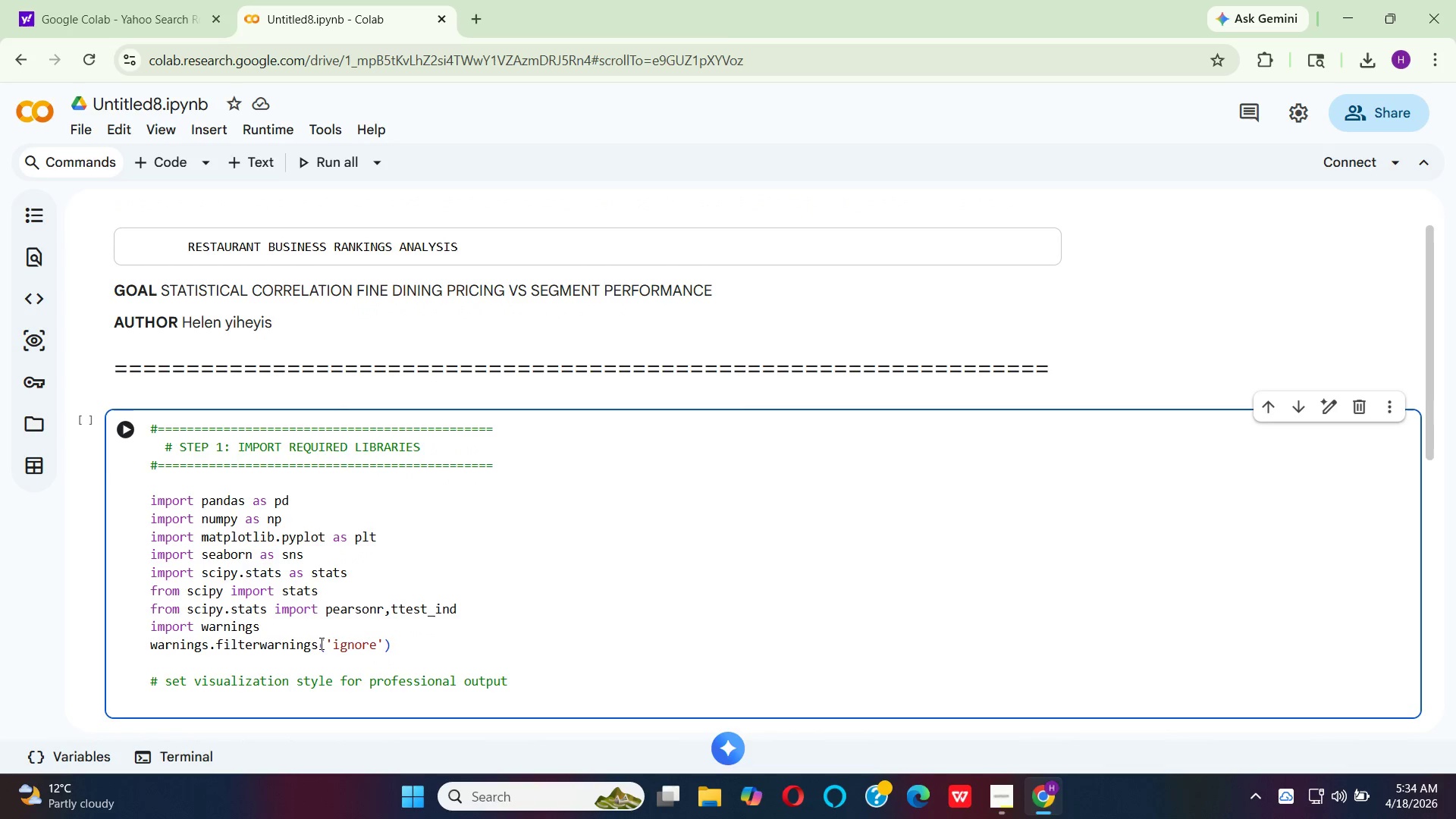 
scroll: coordinate [475, 598], scroll_direction: down, amount: 2.0
 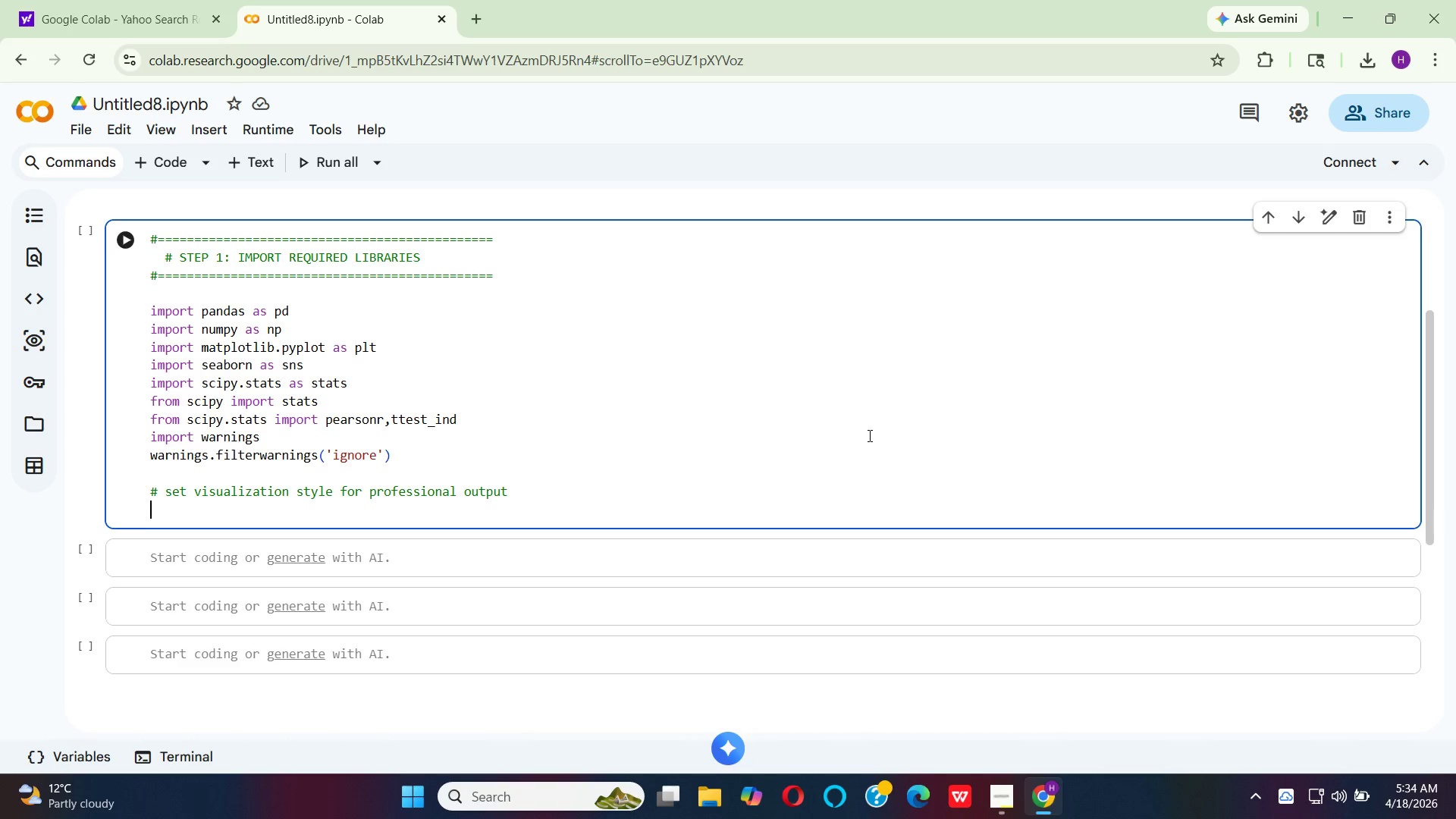 
wait(8.67)
 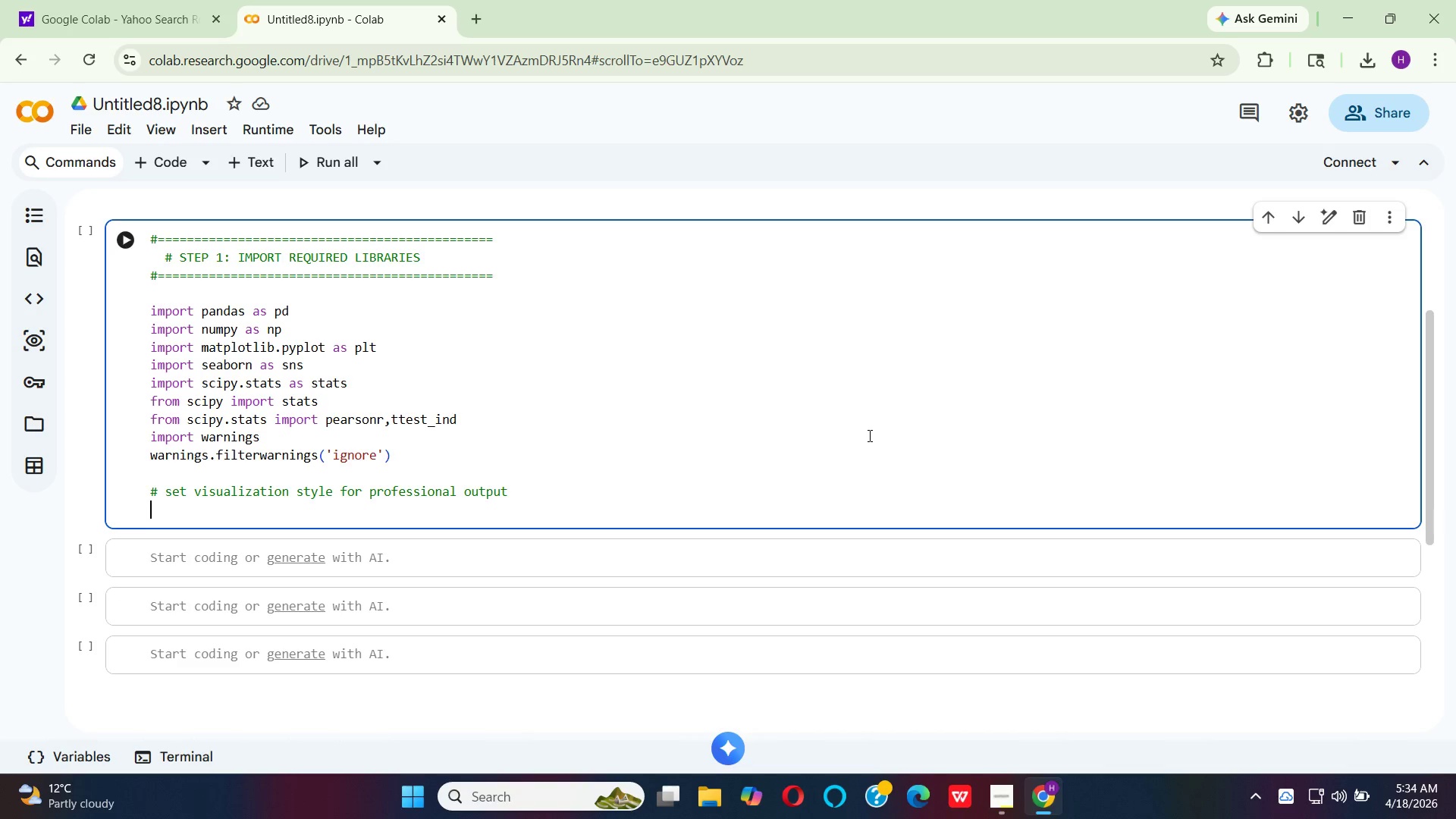 
type(sns.set_style("whitegrid)
 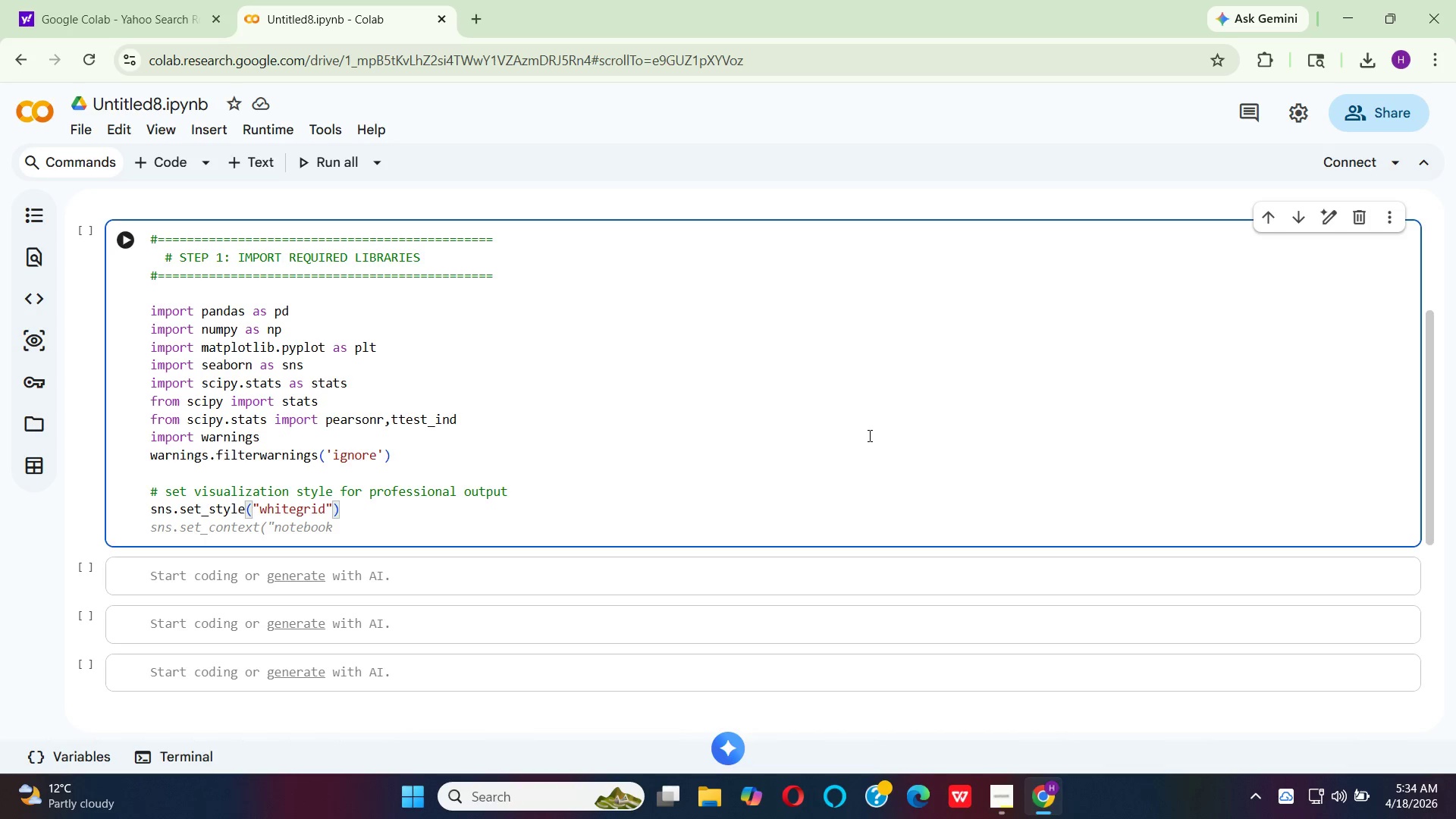 
key(ArrowRight)
 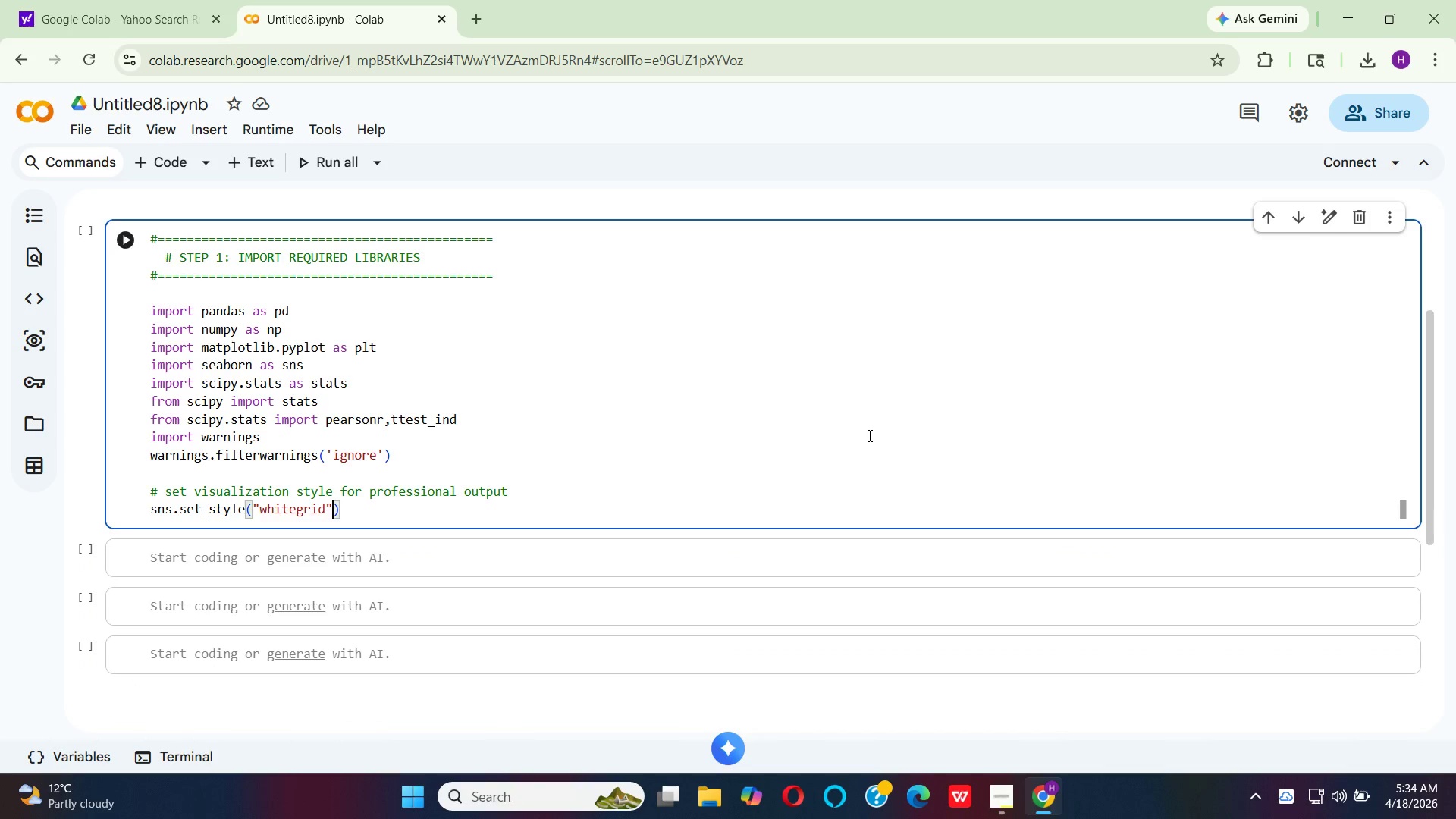 
key(ArrowRight)
 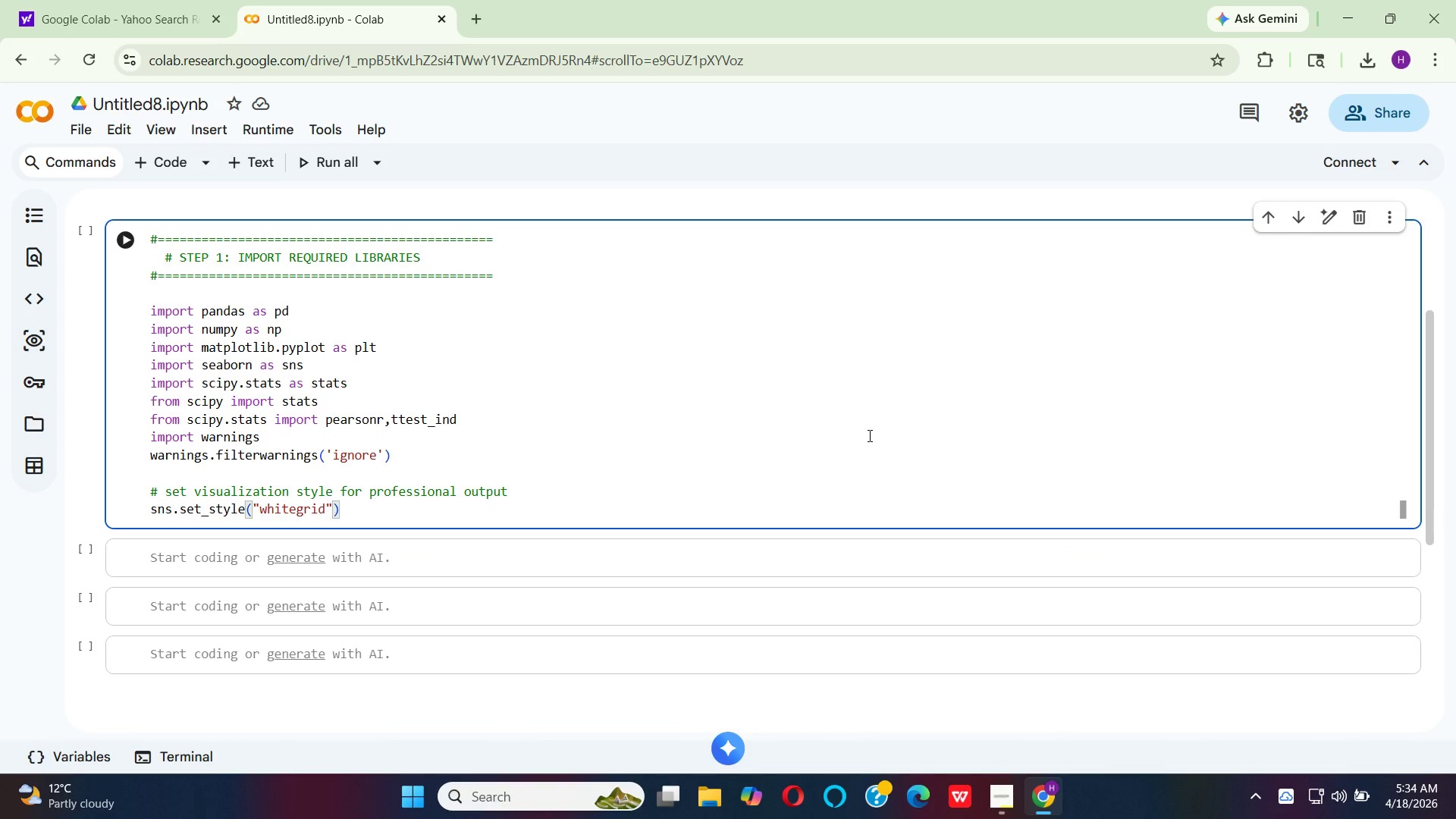 
key(Enter)
 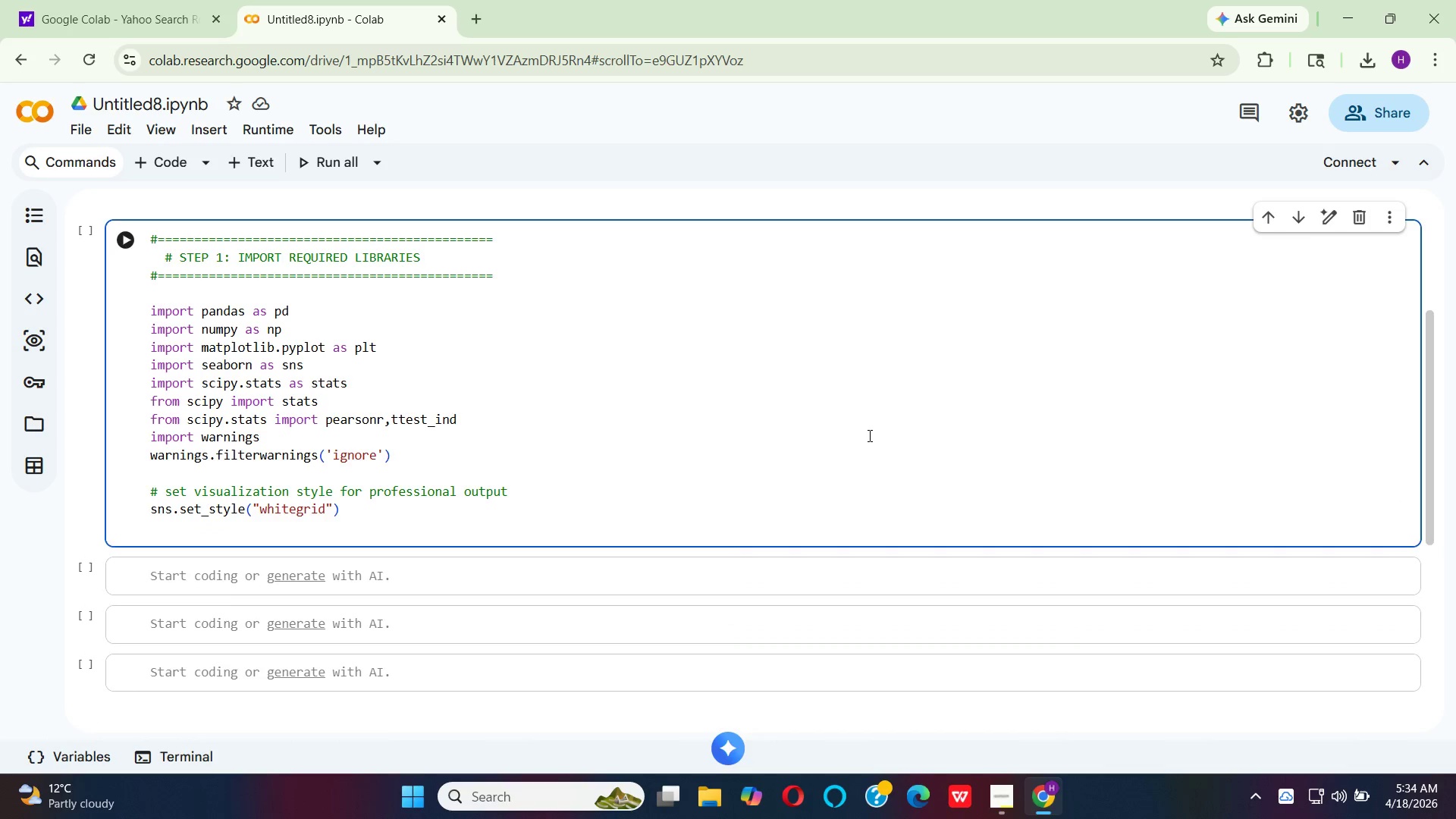 
type(plt.rcparams['fi)
 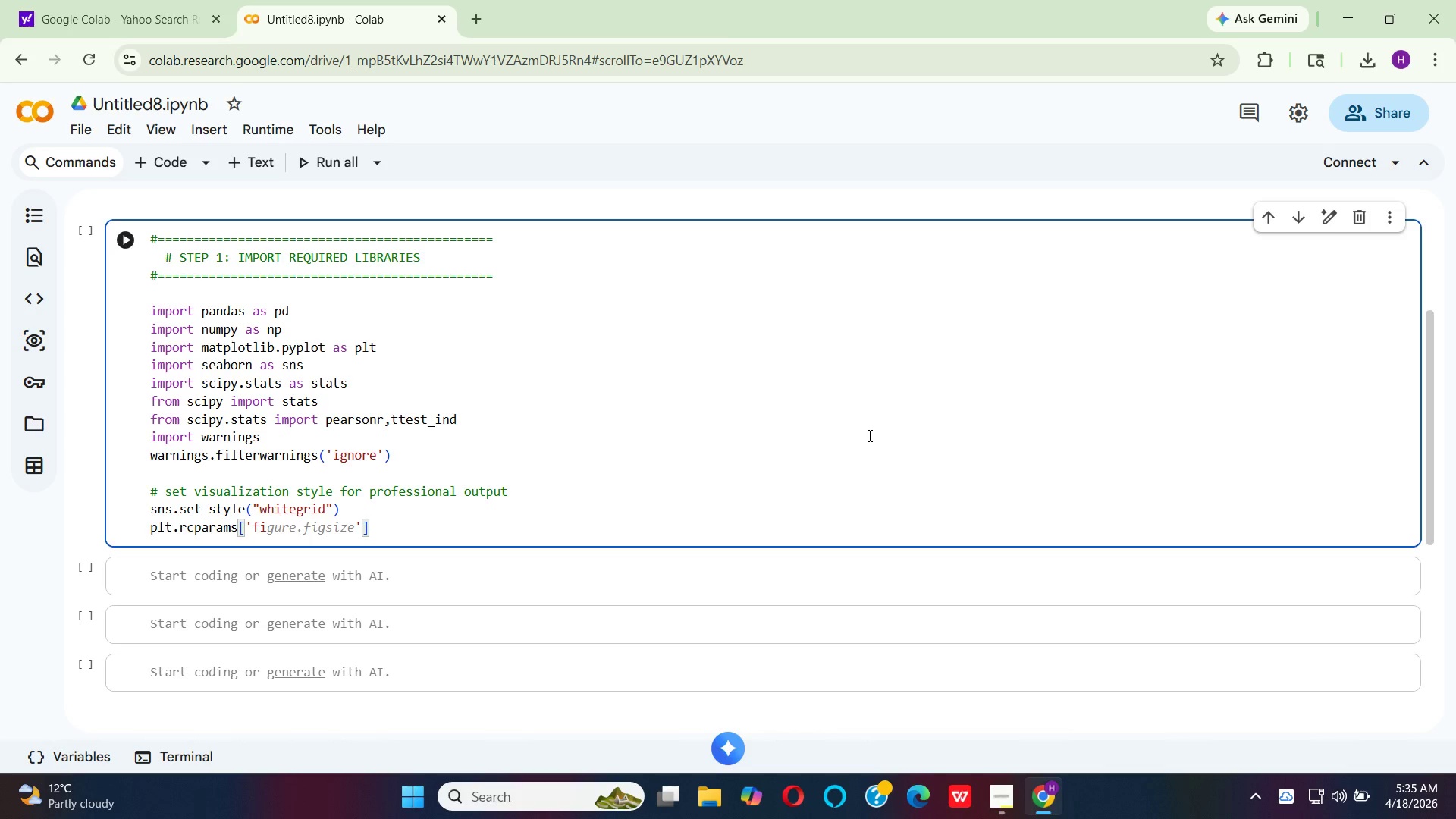 
wait(6.41)
 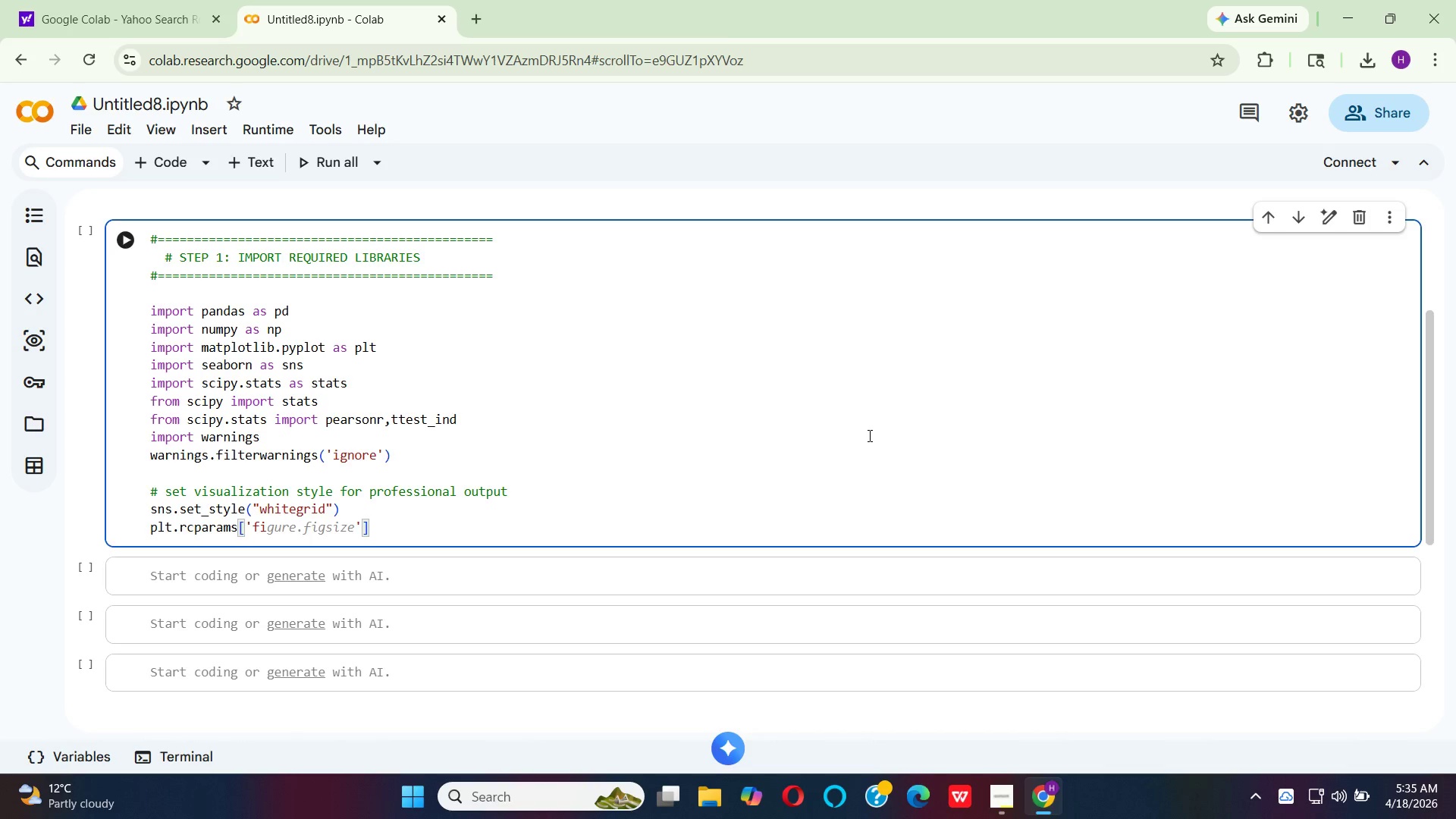 
type(gure.figsize)
 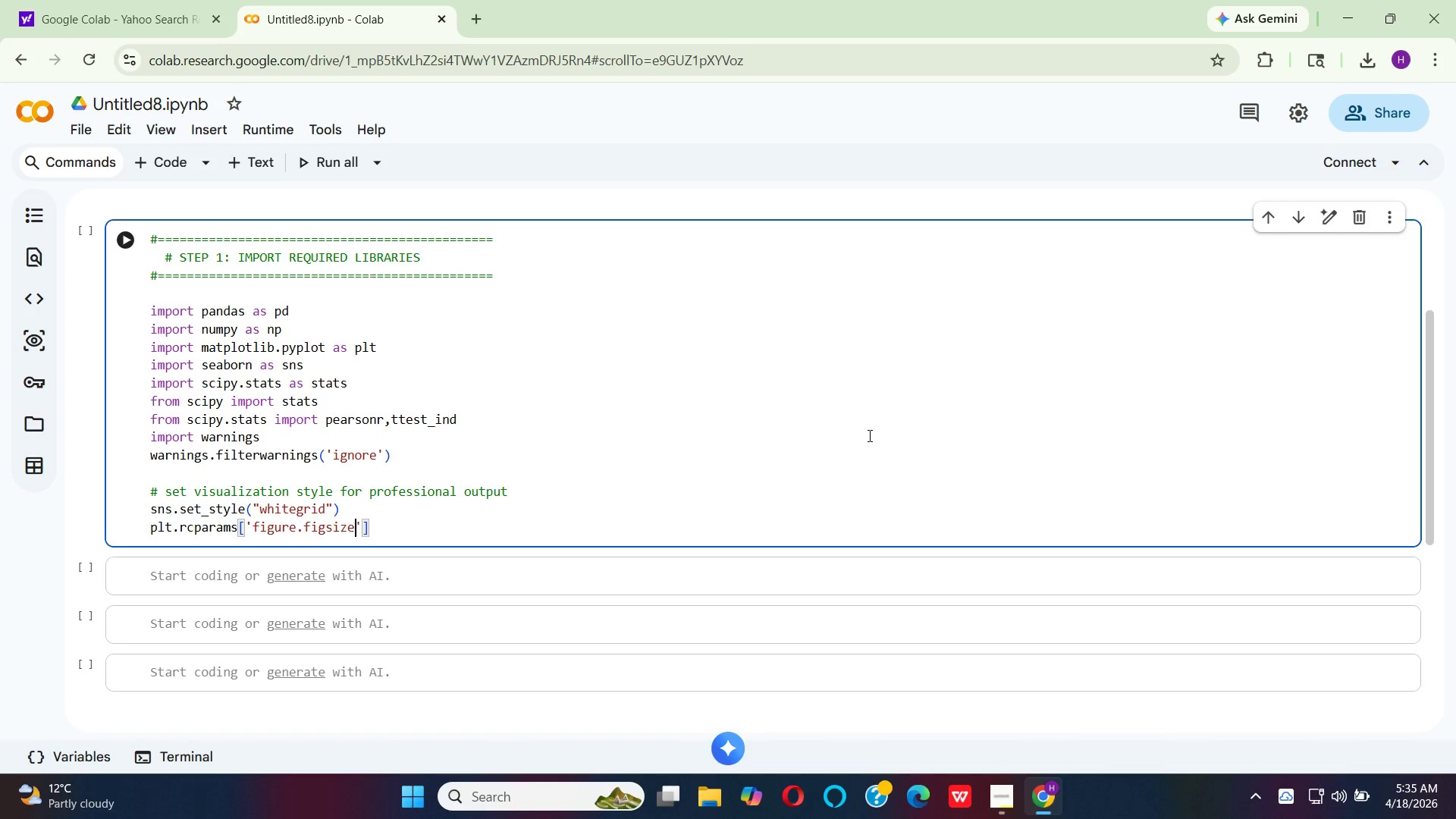 
key(ArrowRight)
 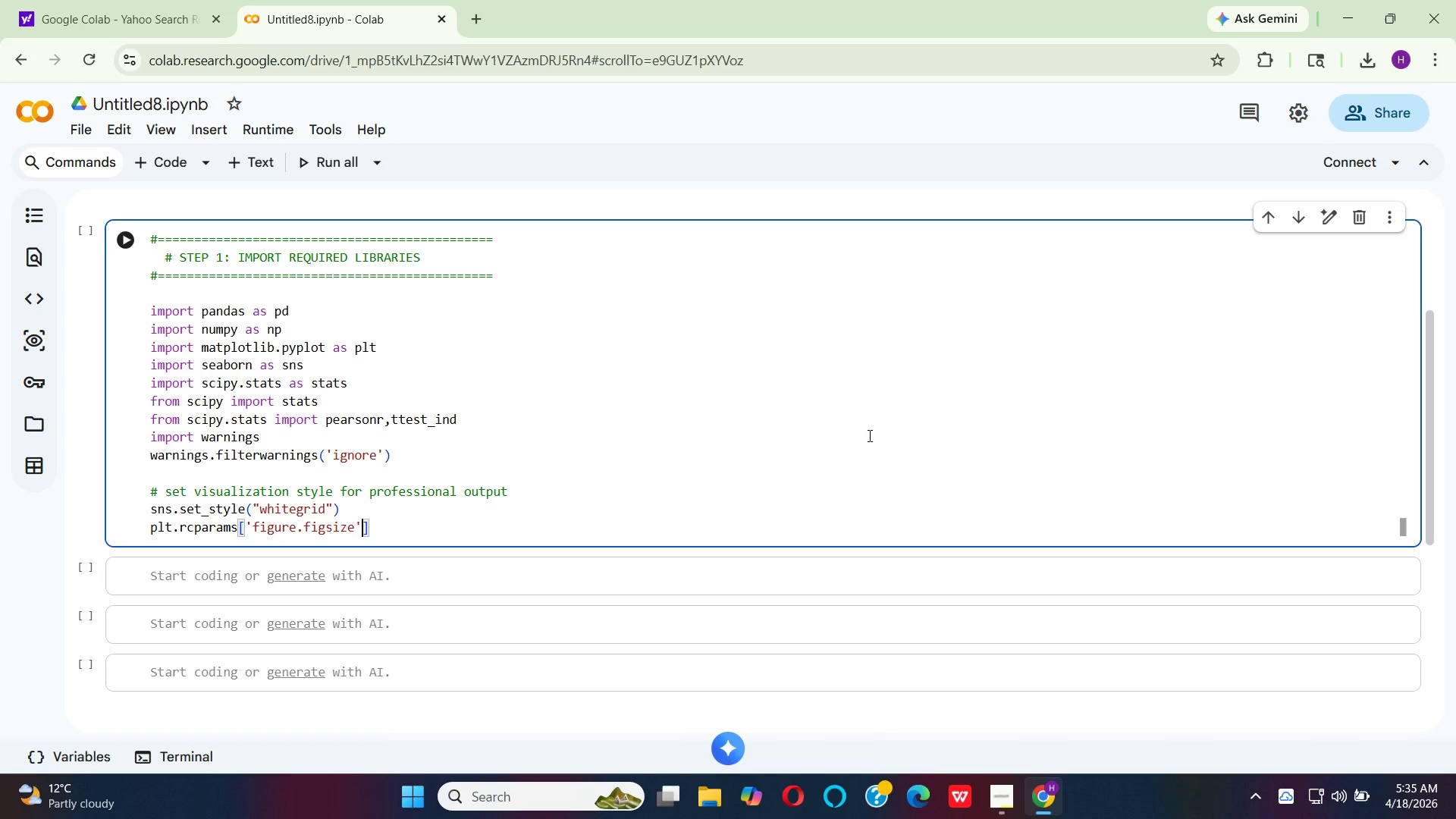 
key(ArrowRight)
 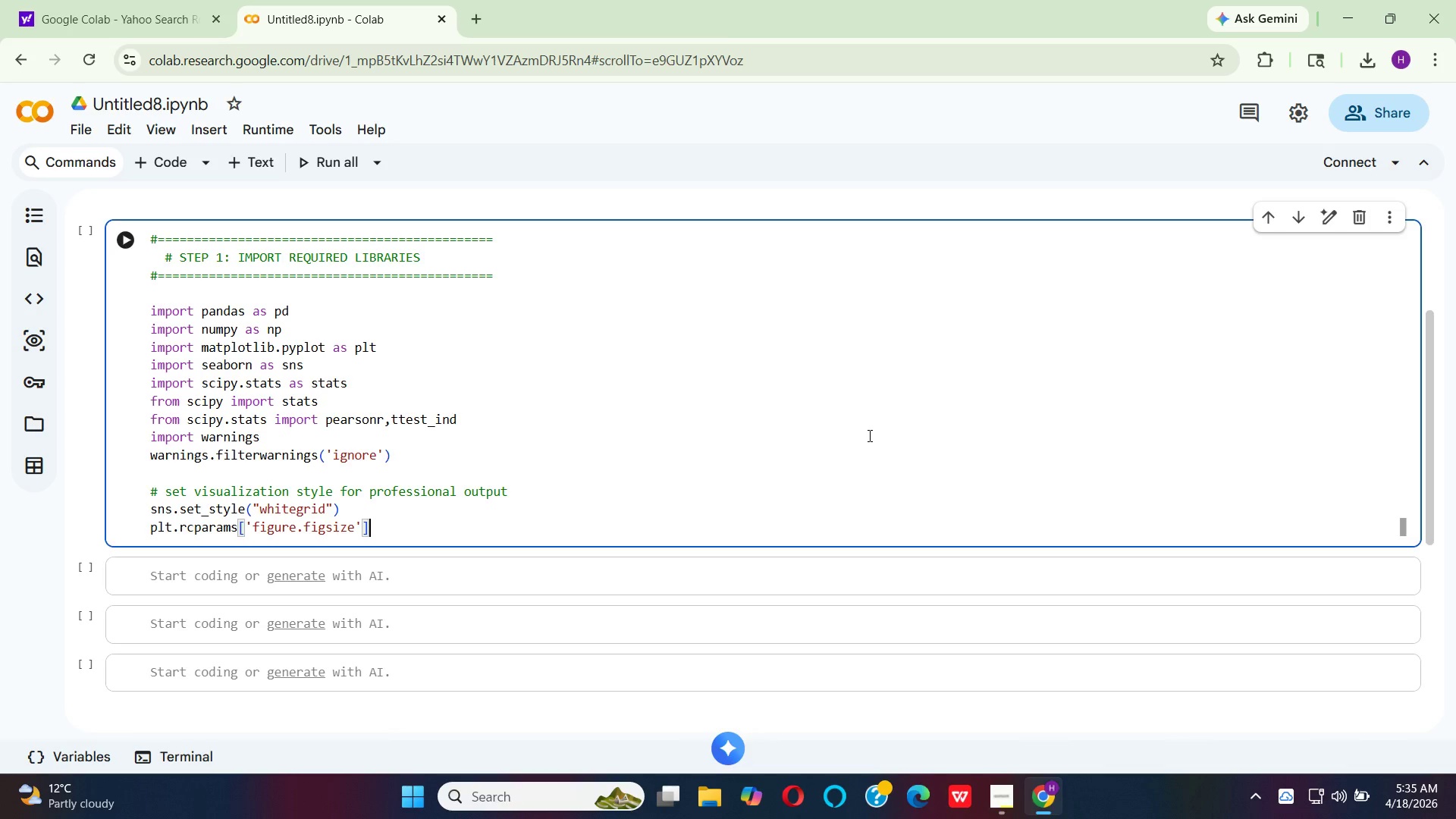 
type( = (12,8)
 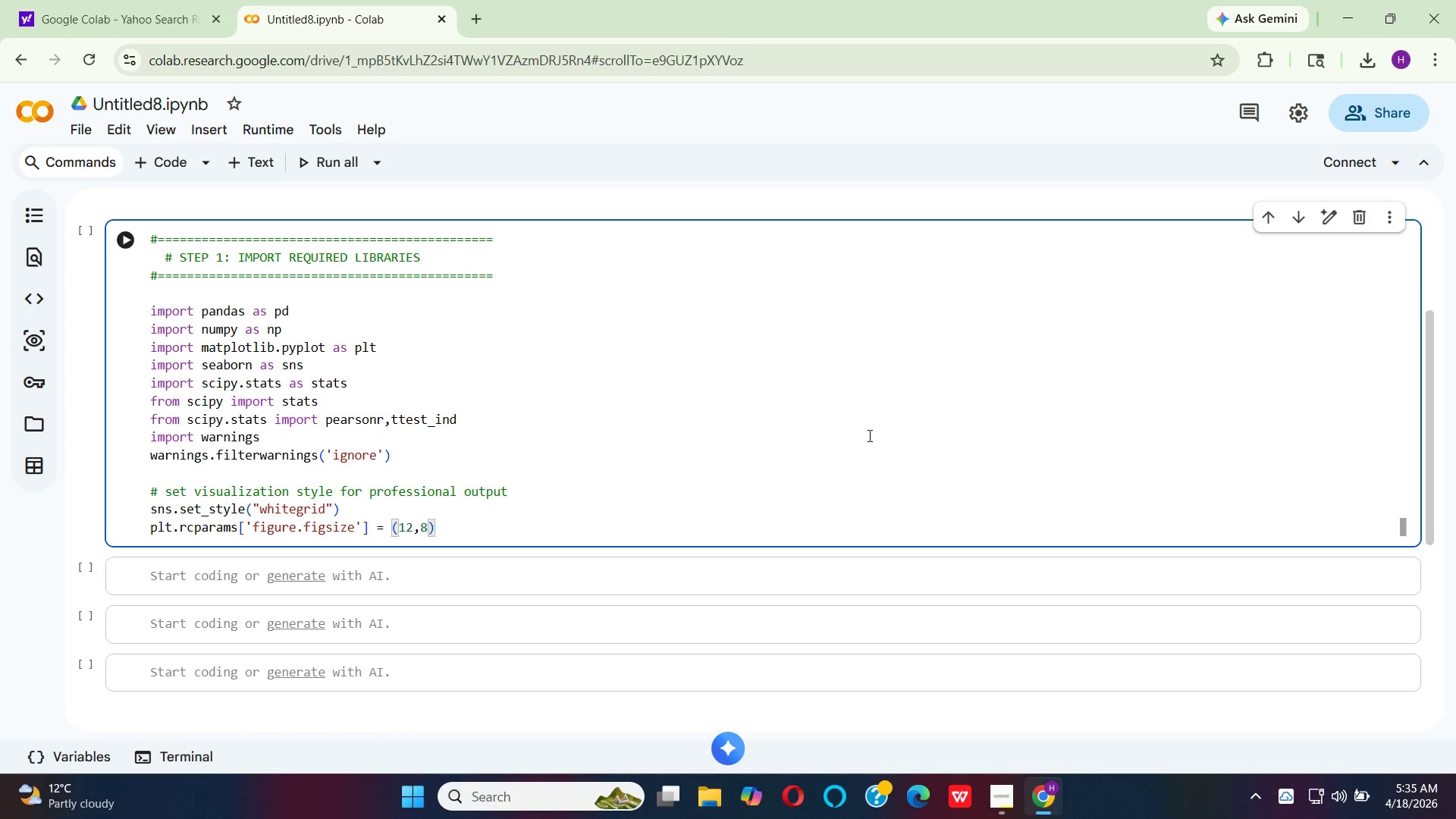 
key(ArrowRight)
 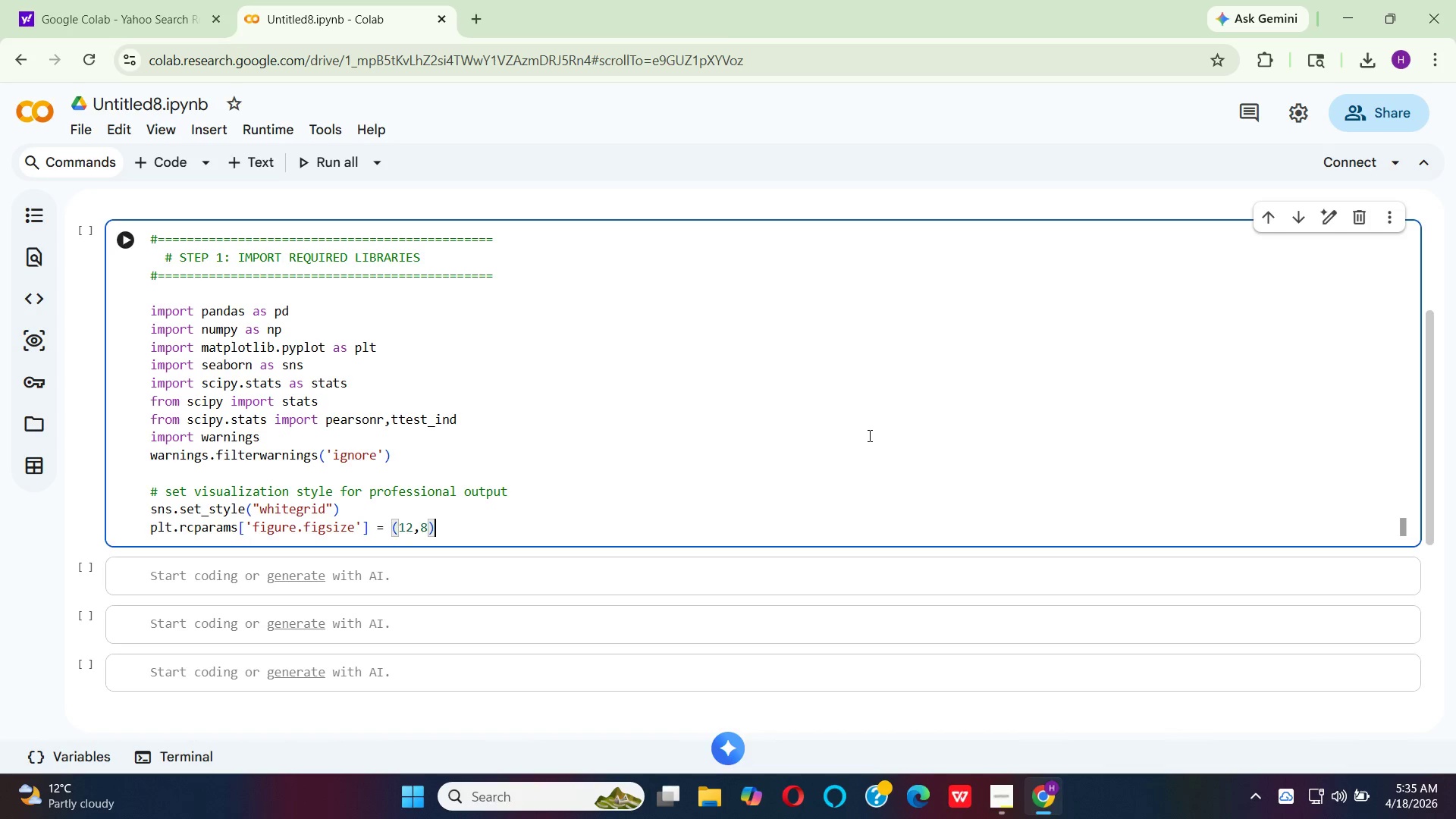 
key(Enter)
 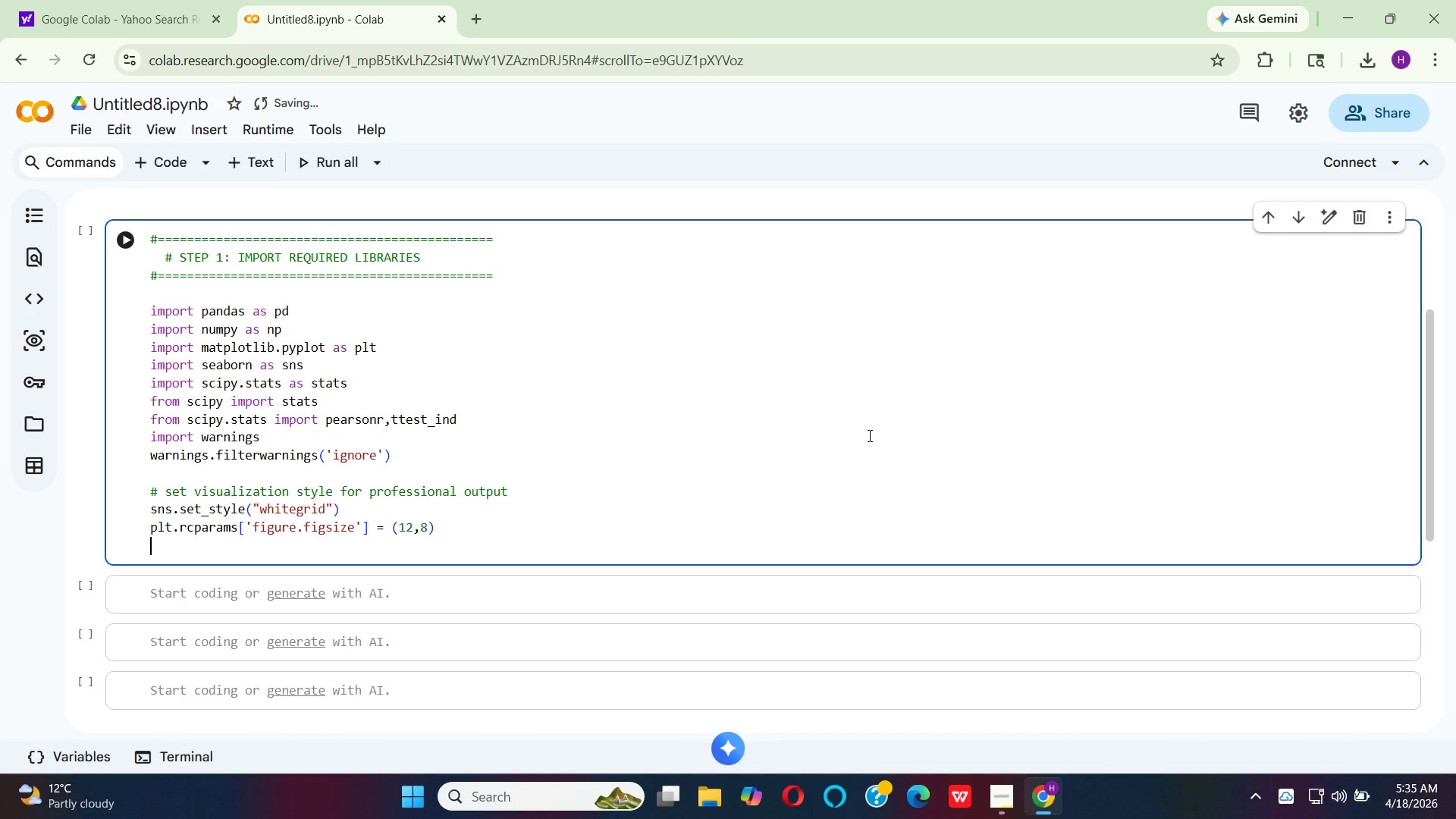 
type(plt.rec)
key(Backspace)
key(Backspace)
type(cparams[')
 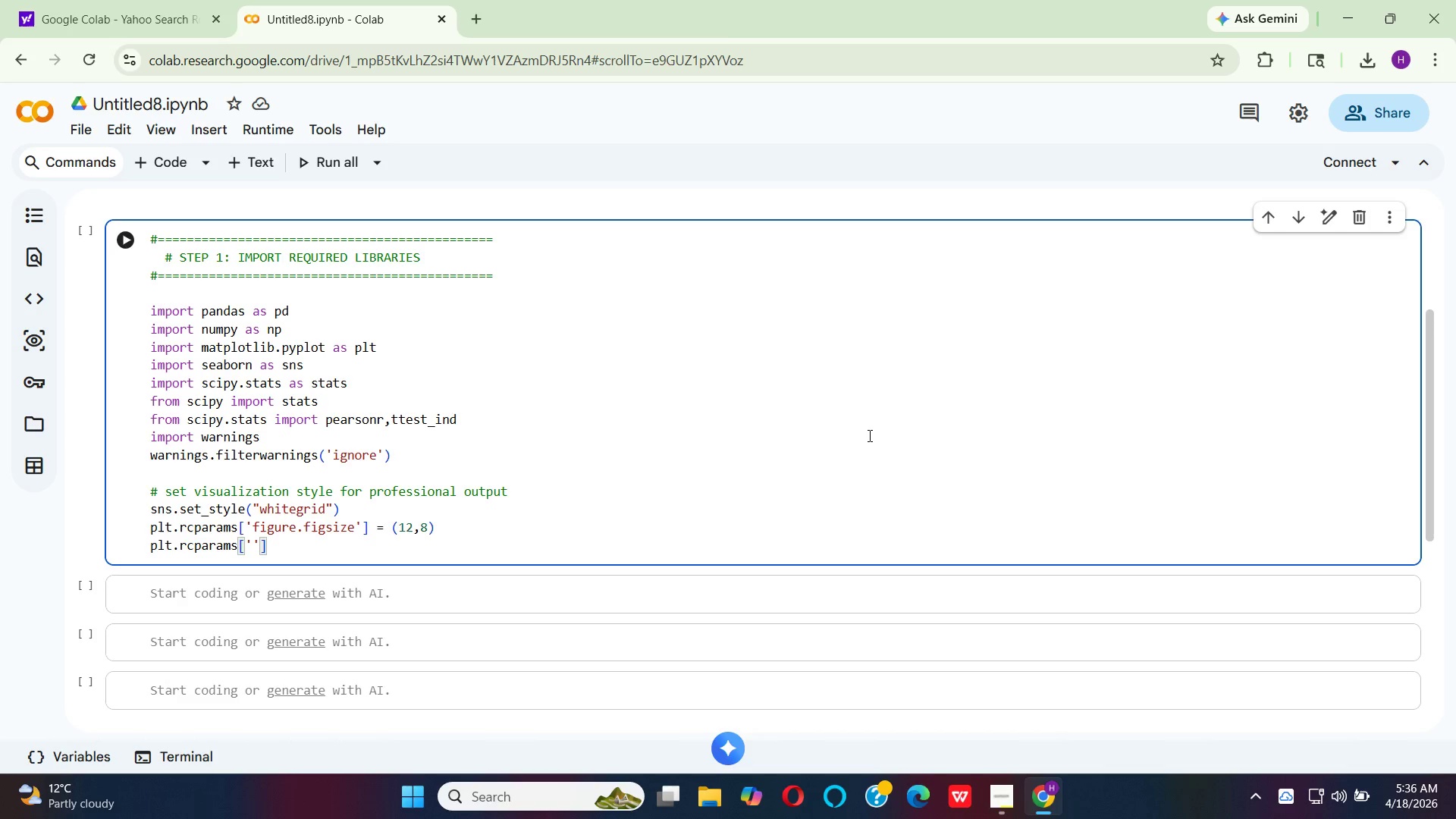 
wait(5.92)
 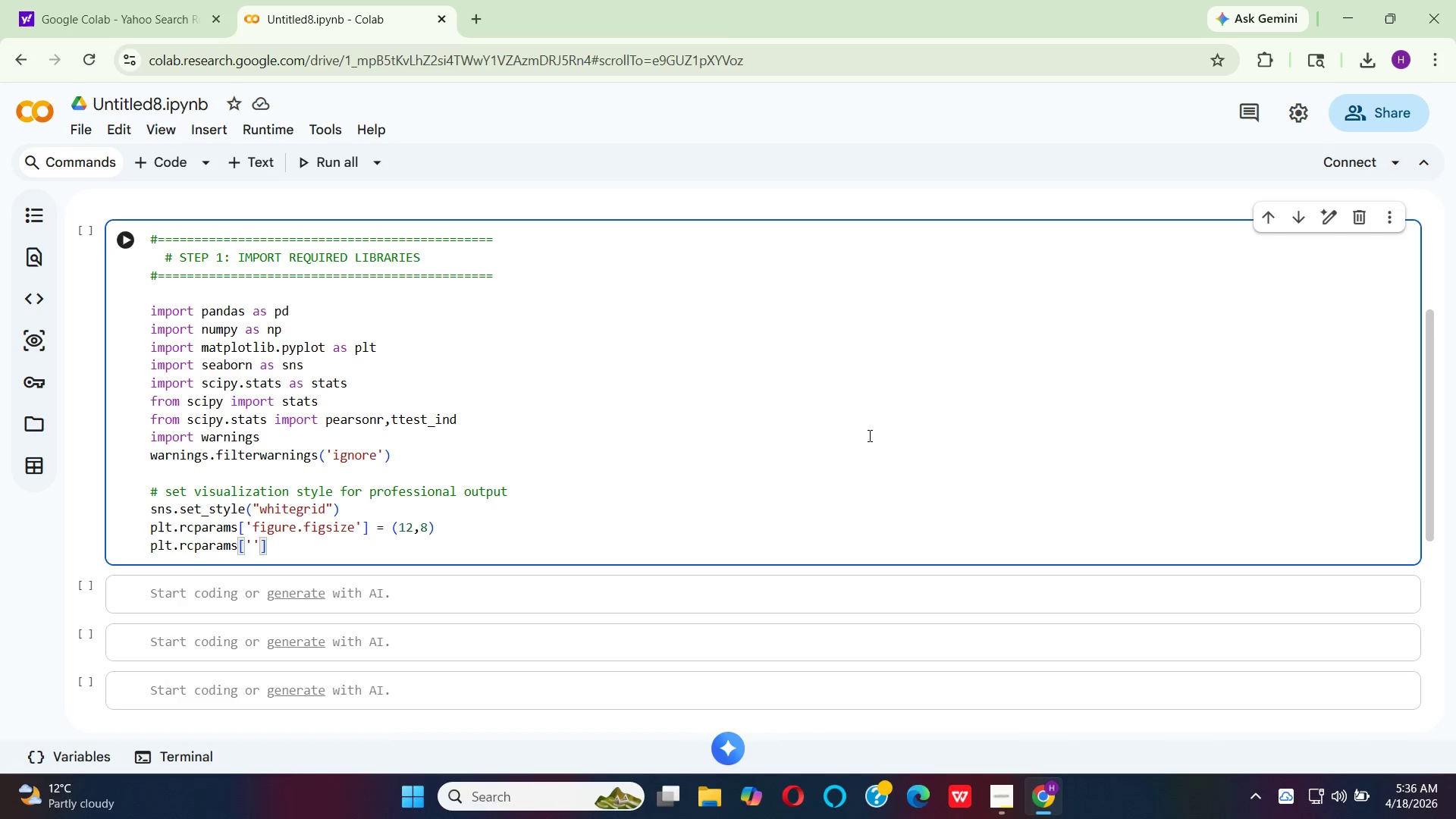 
type(s)
key(Backspace)
type(fnt.size)
 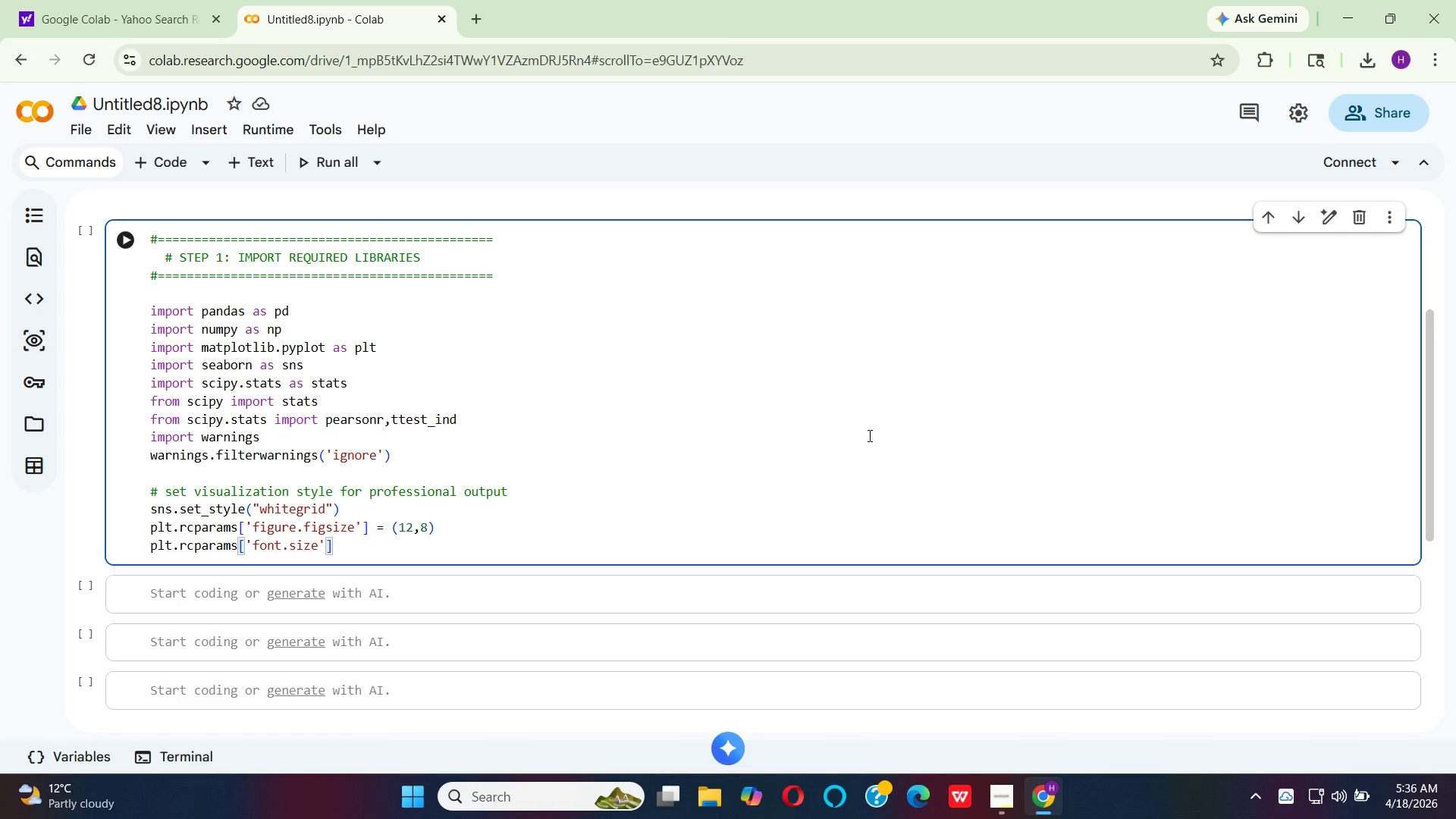 
hold_key(key=O, duration=0.31)
 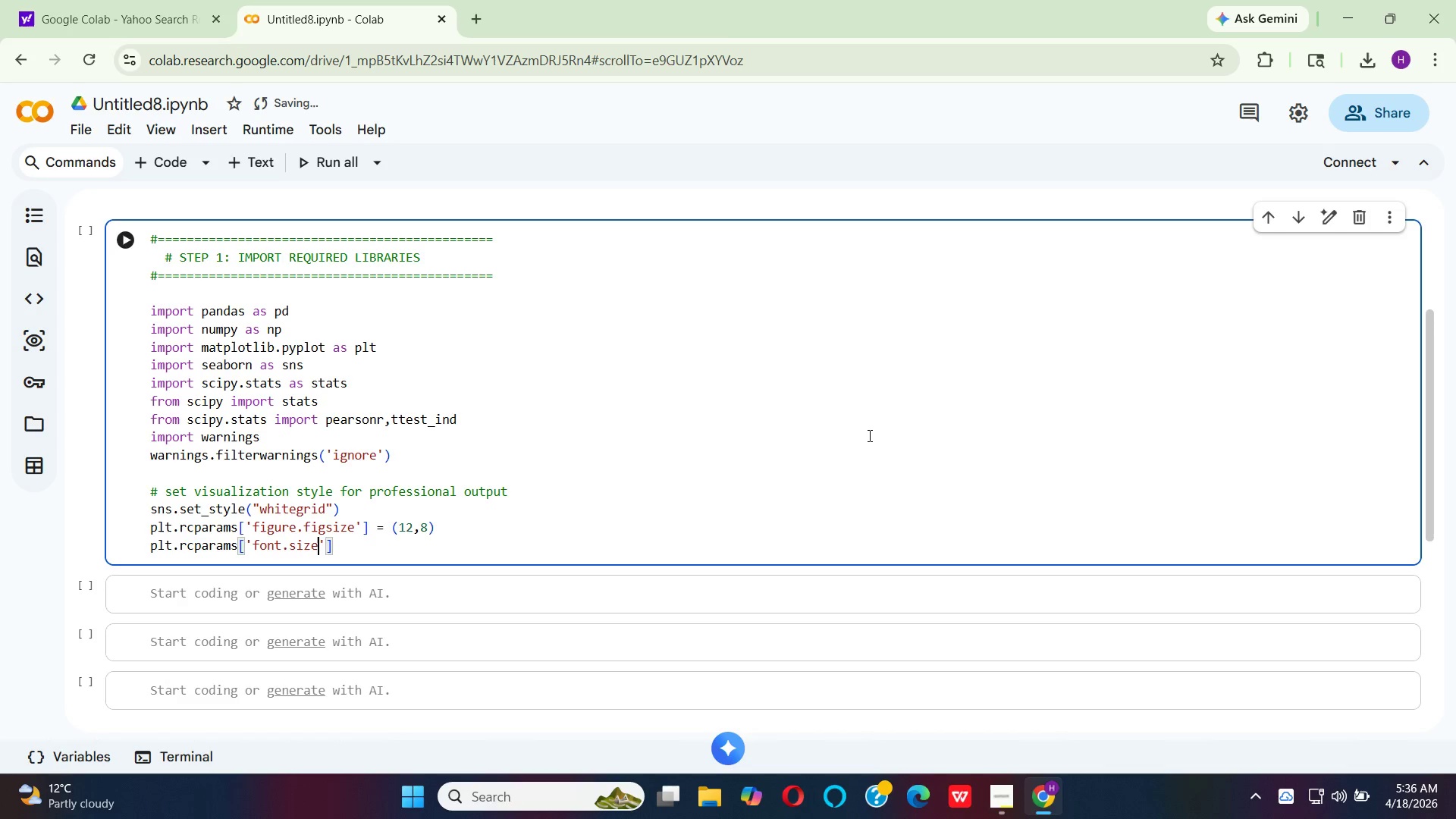 
key(ArrowRight)
 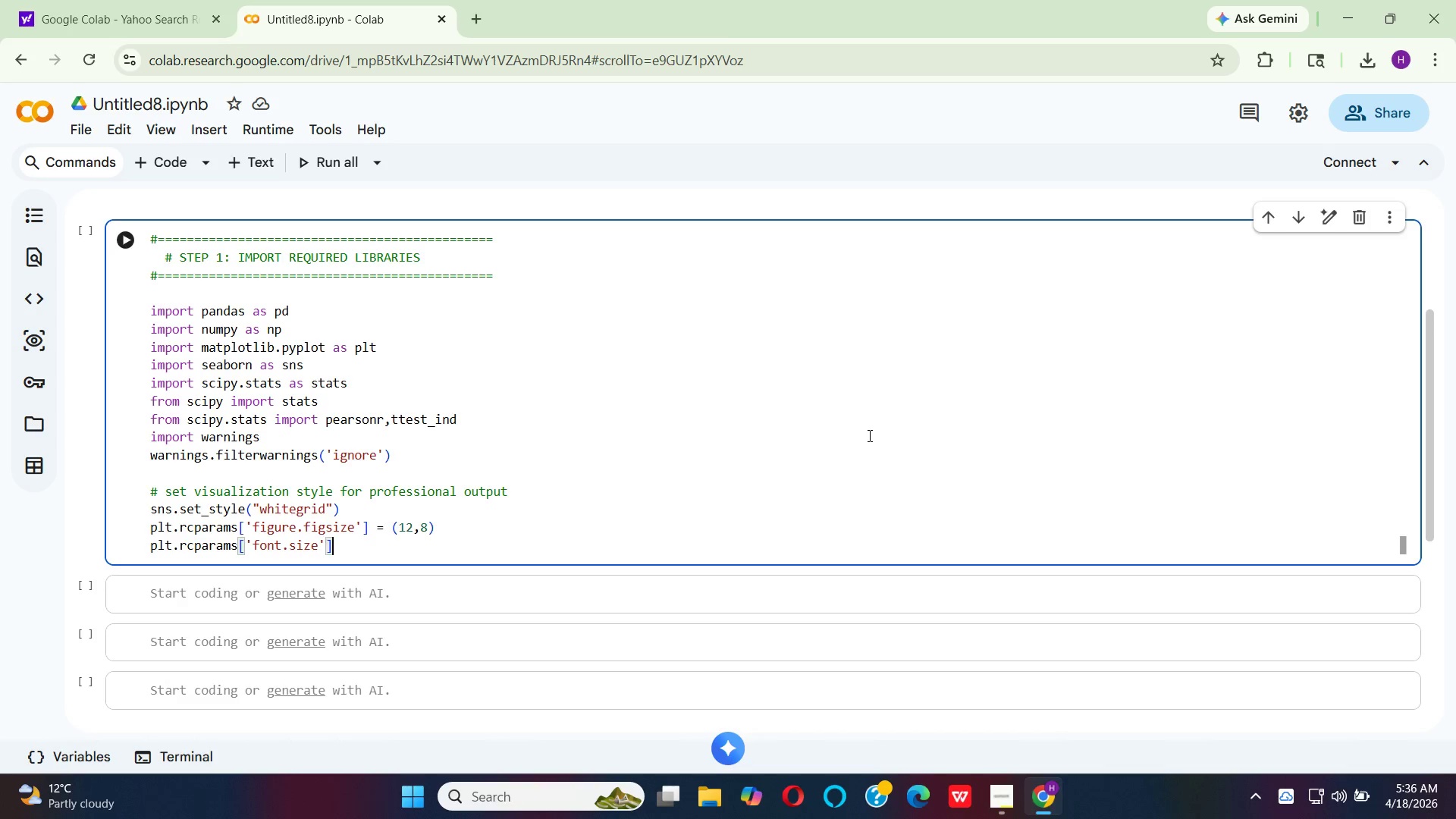 
key(ArrowRight)
 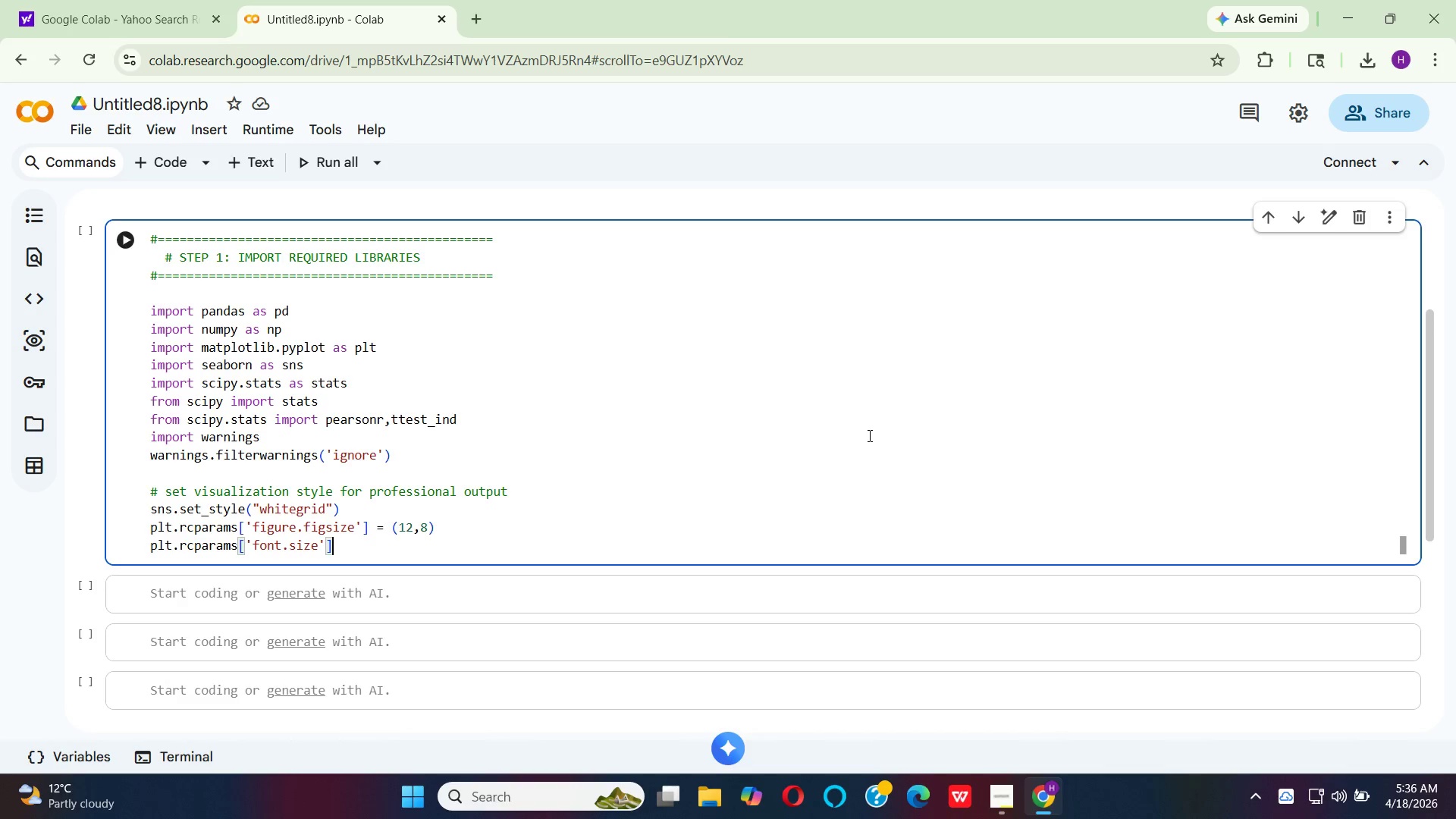 
hold_key(key=Equal, duration=0.34)
 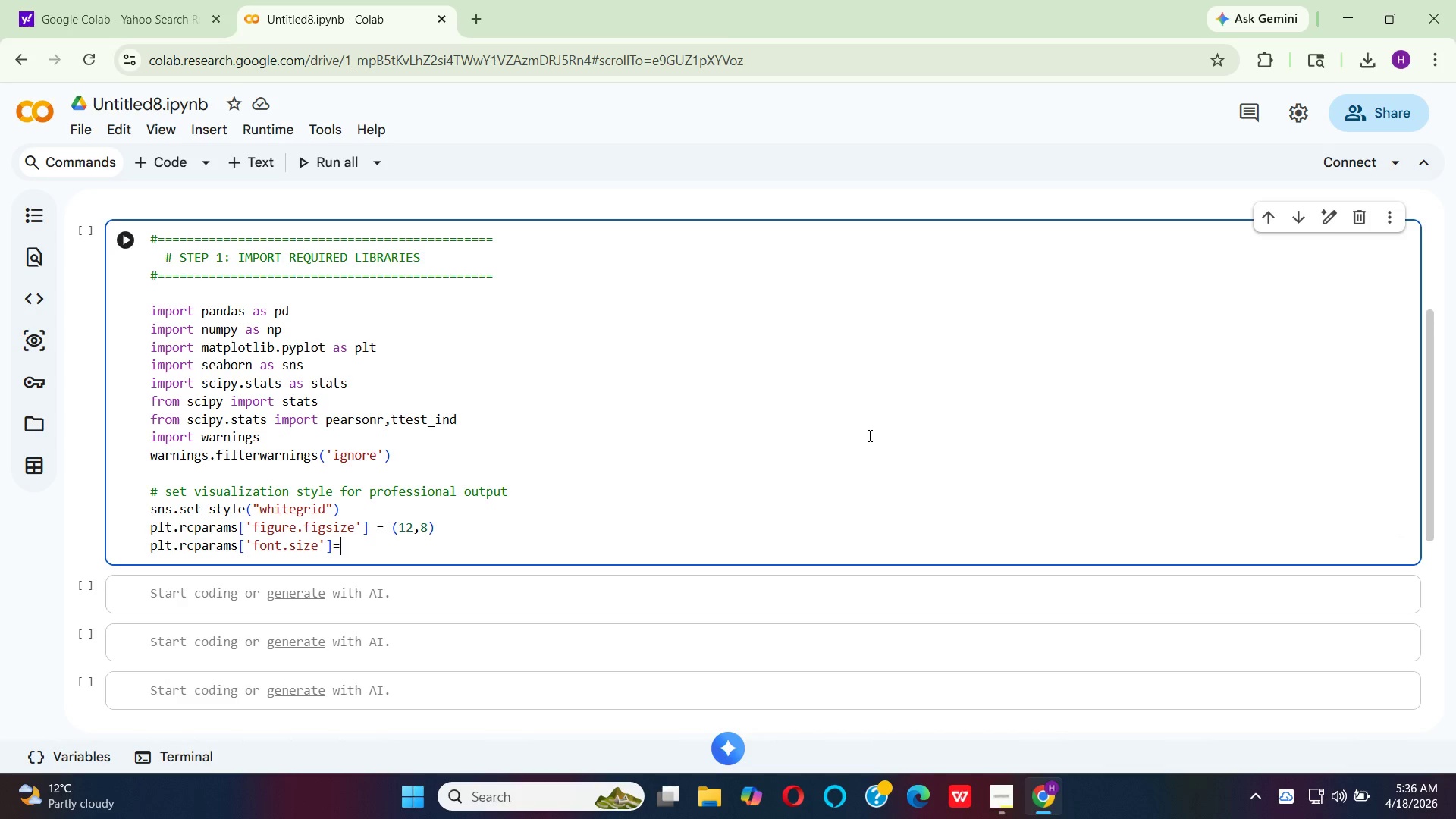 
type(12)
 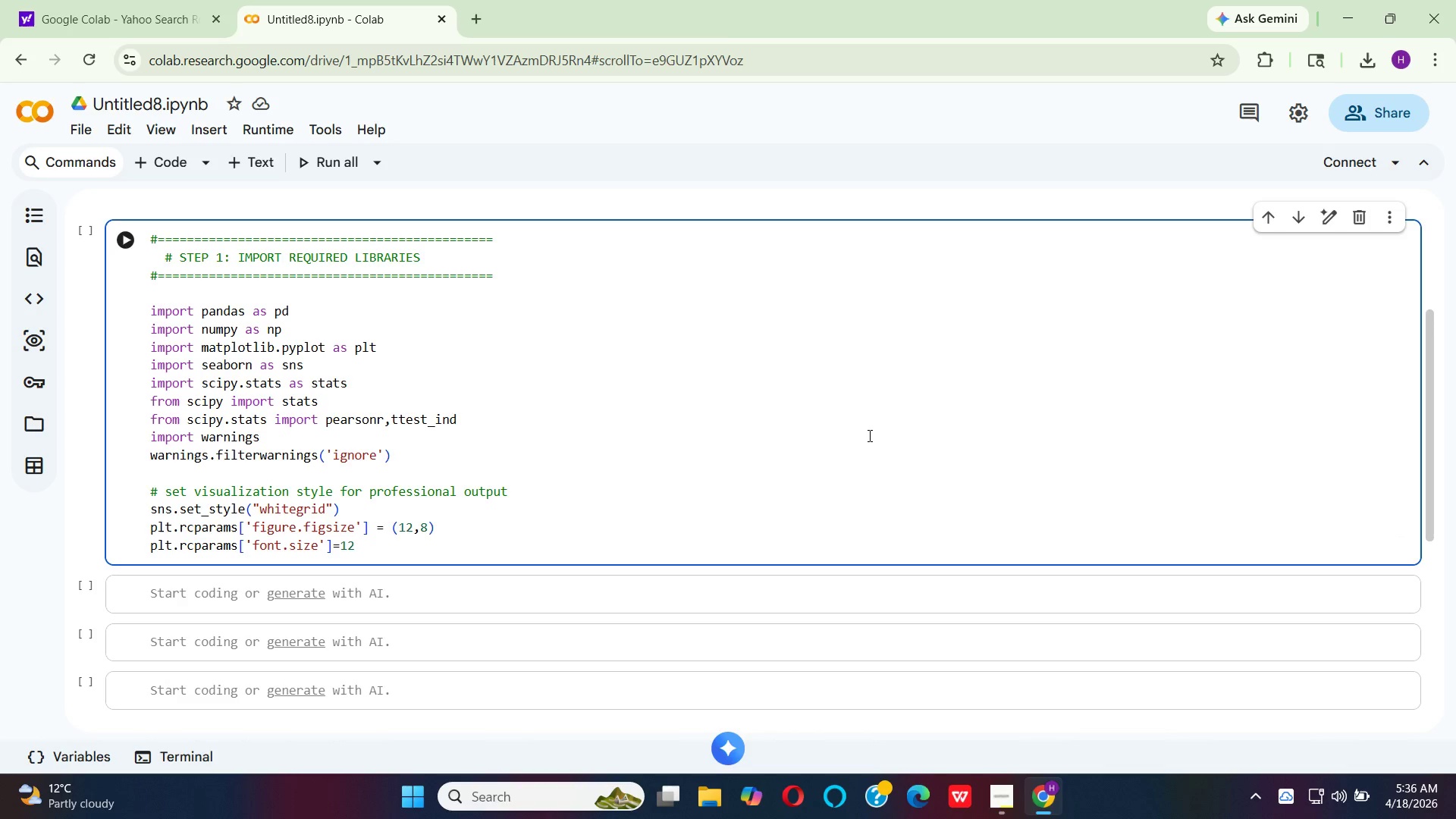 
key(Enter)
 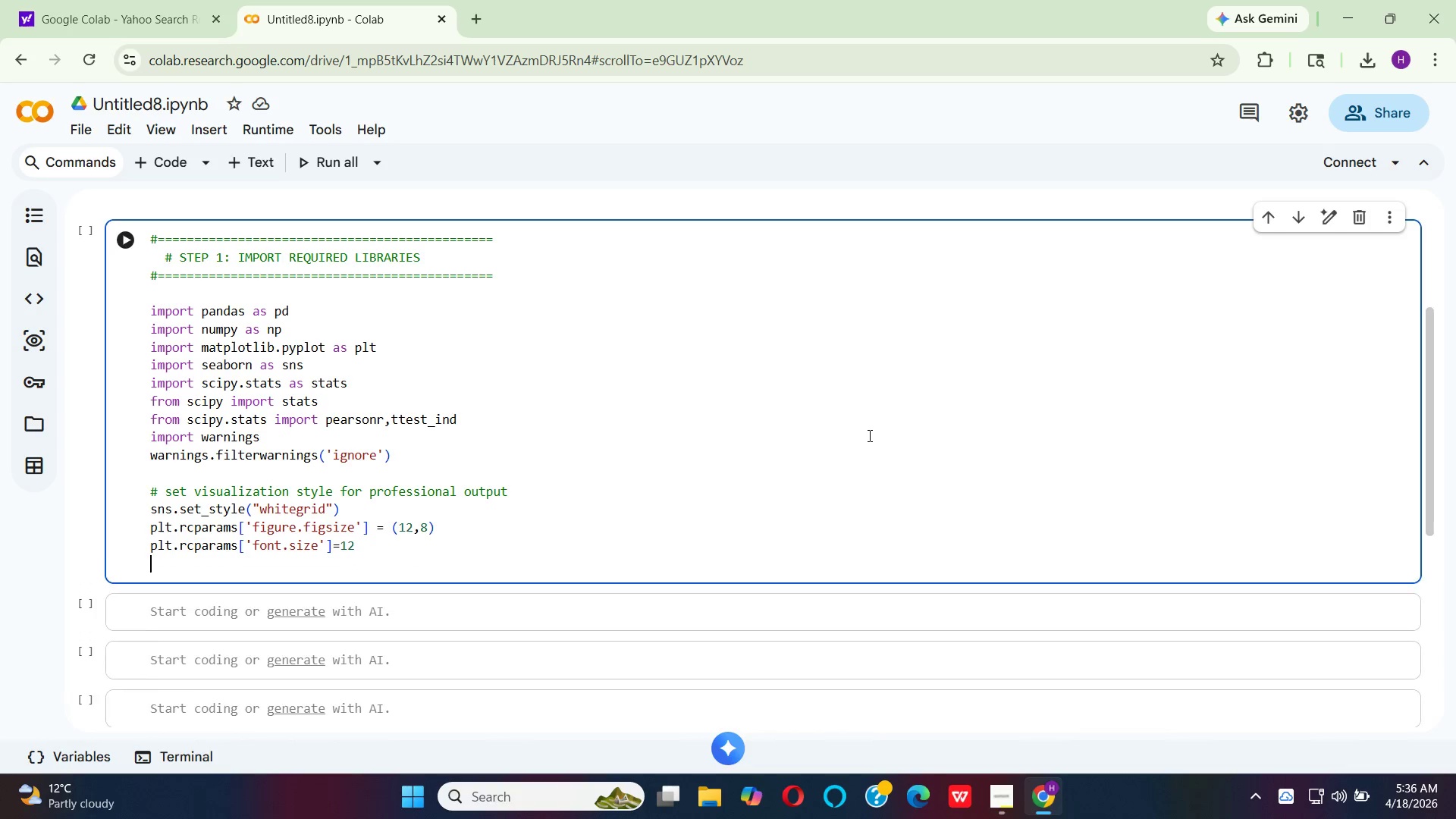 
key(Enter)
 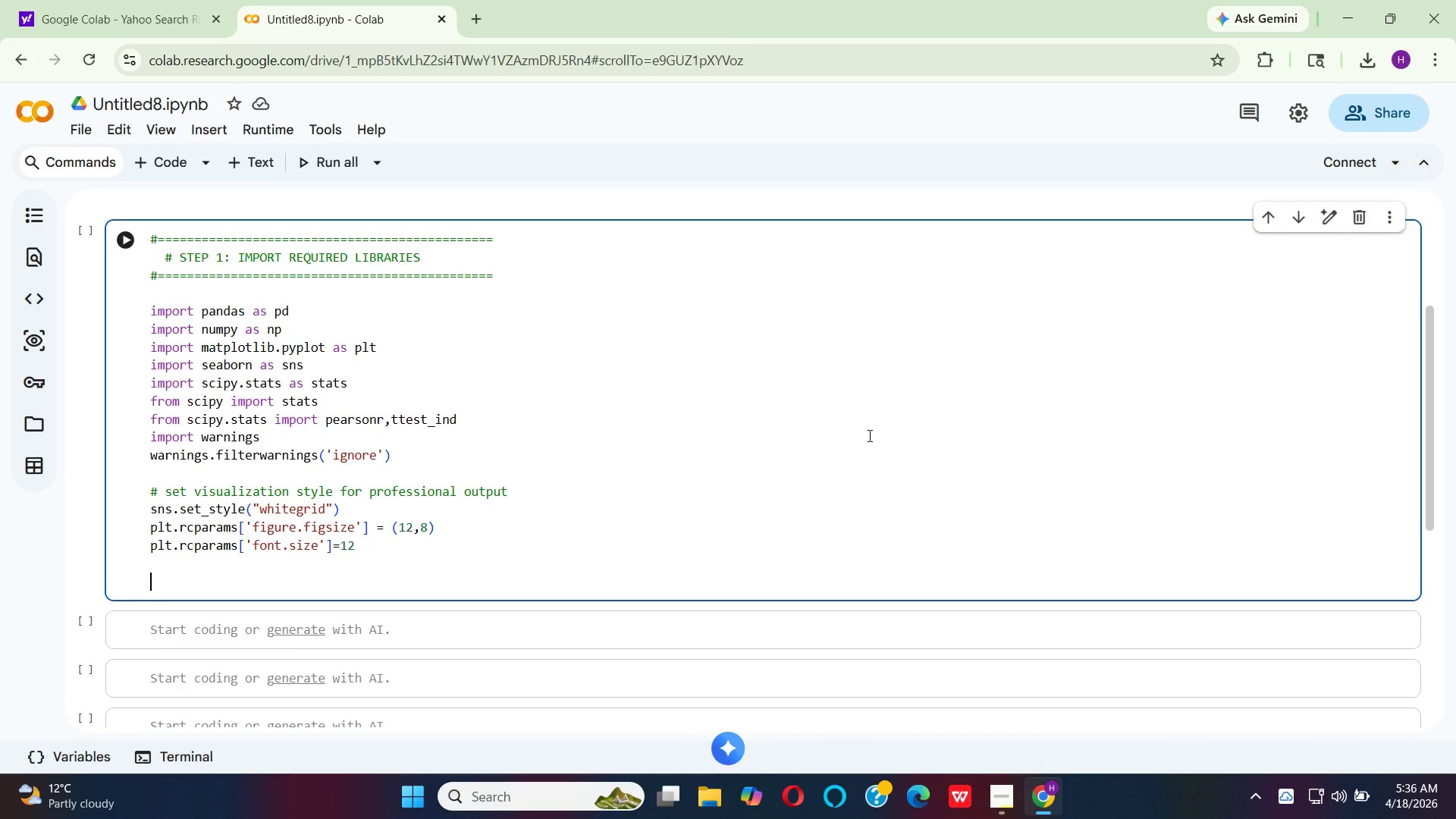 
type(print("=)
 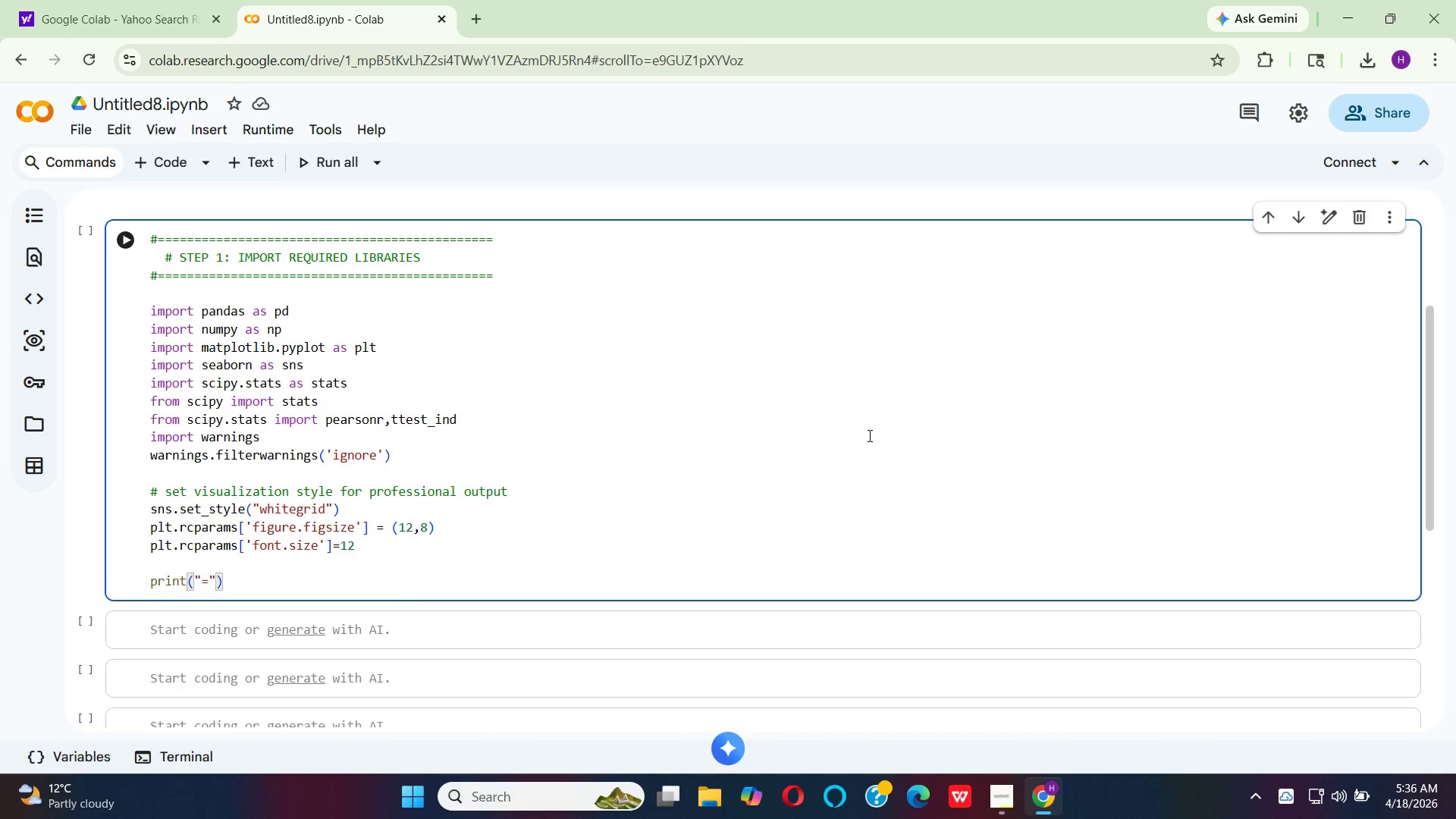 
key(ArrowRight)
 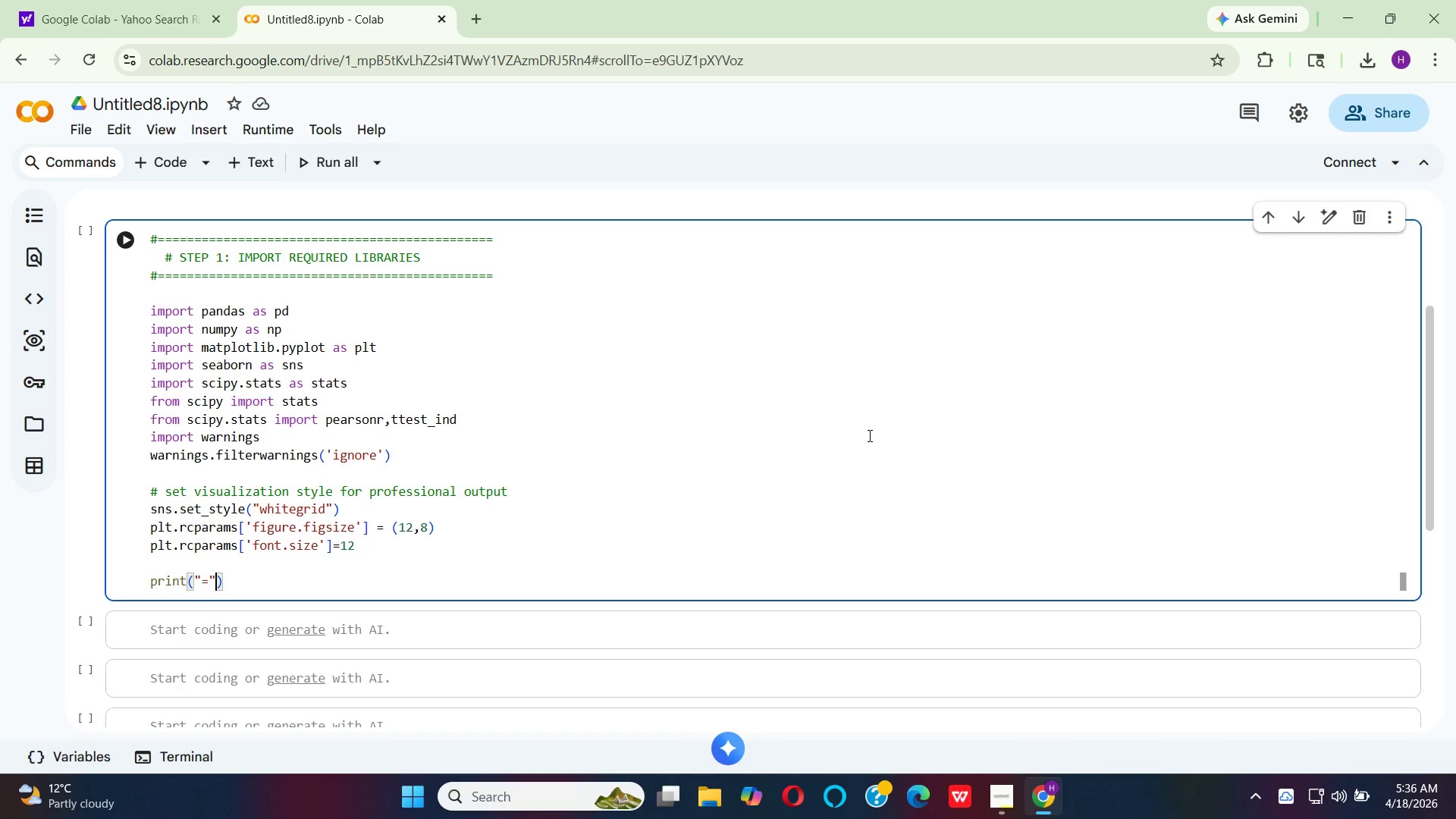 
hold_key(key=ShiftLeft, duration=0.7)
 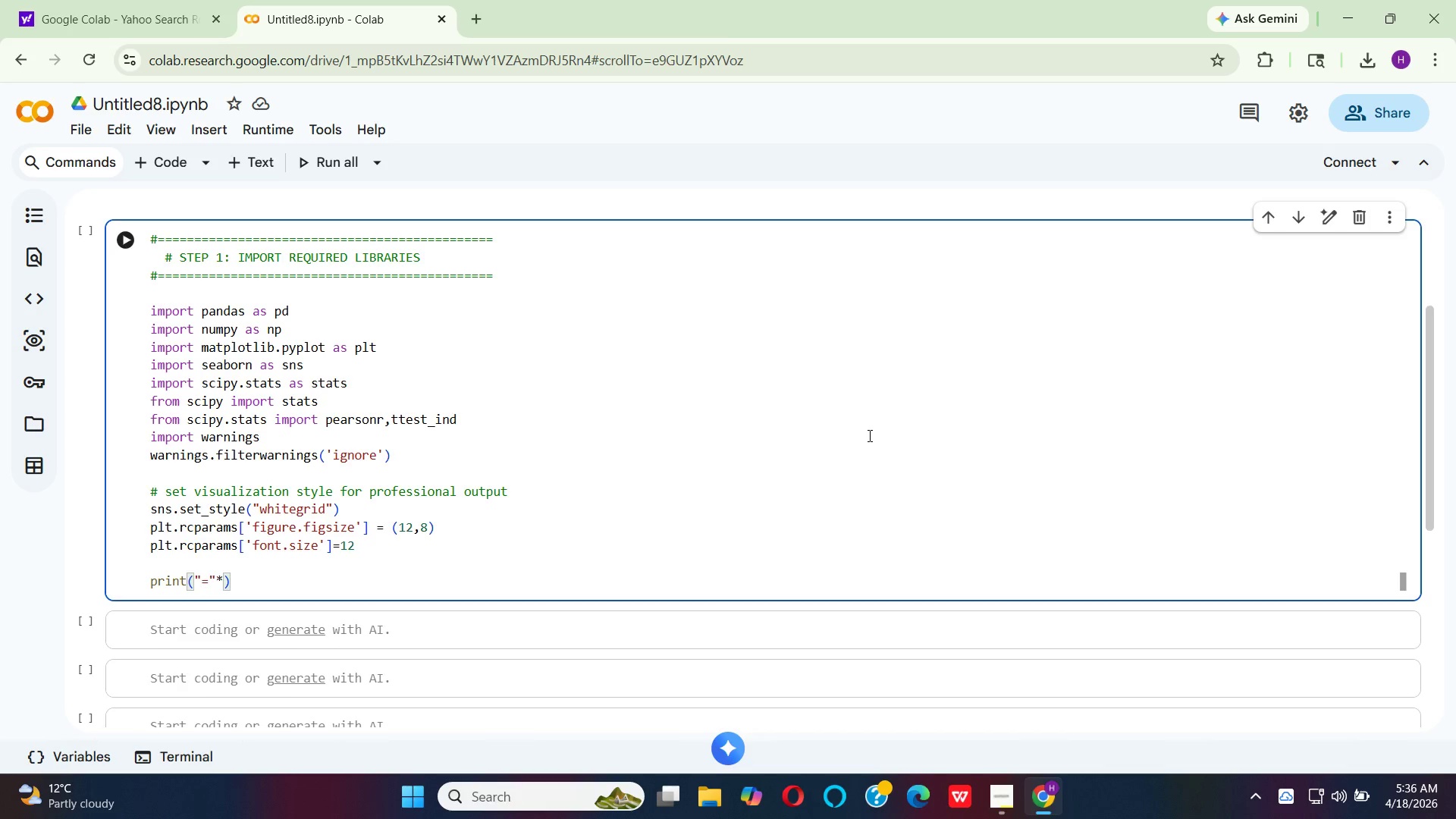 
hold_key(key=8, duration=0.33)
 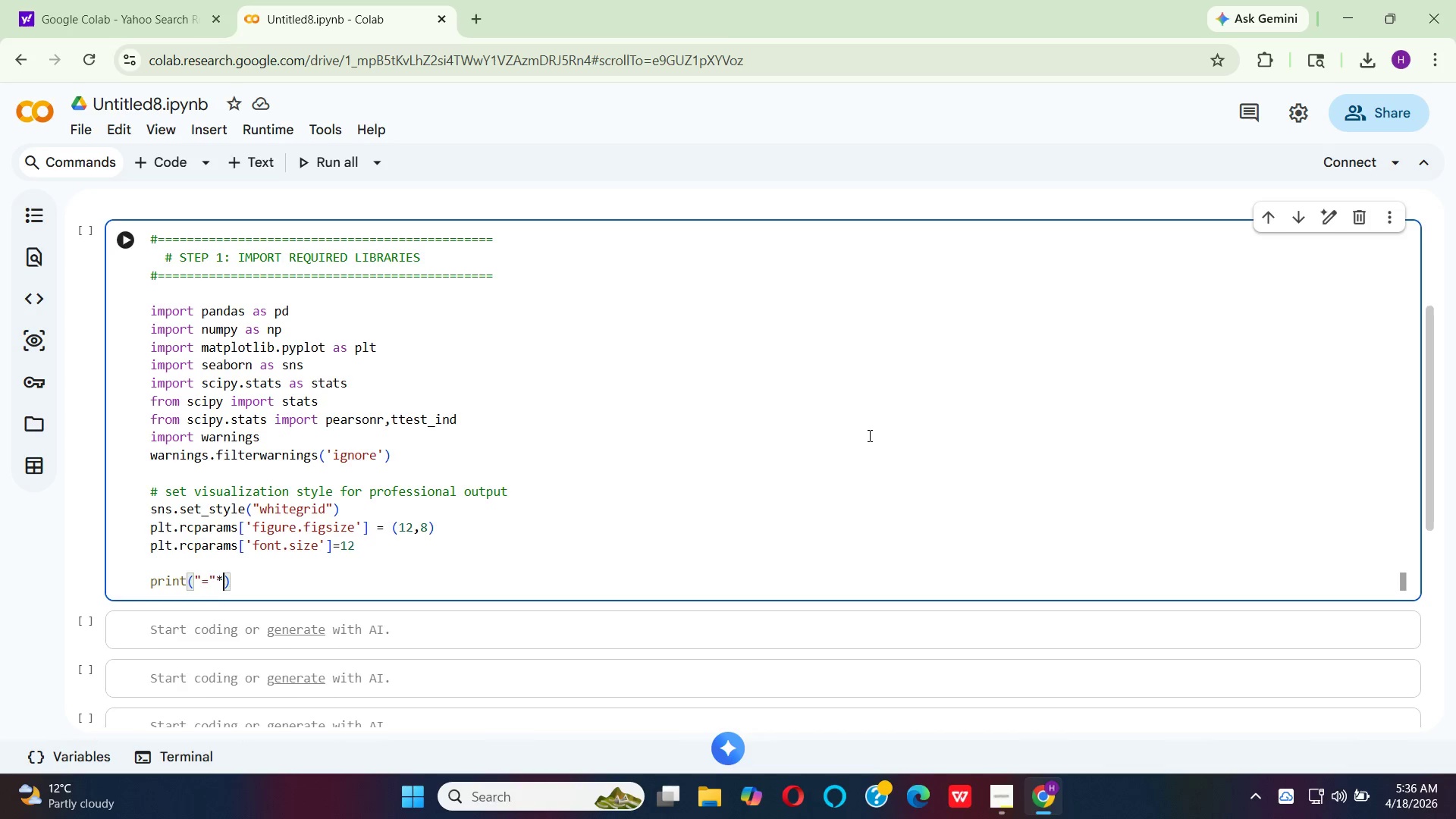 
type(60)
 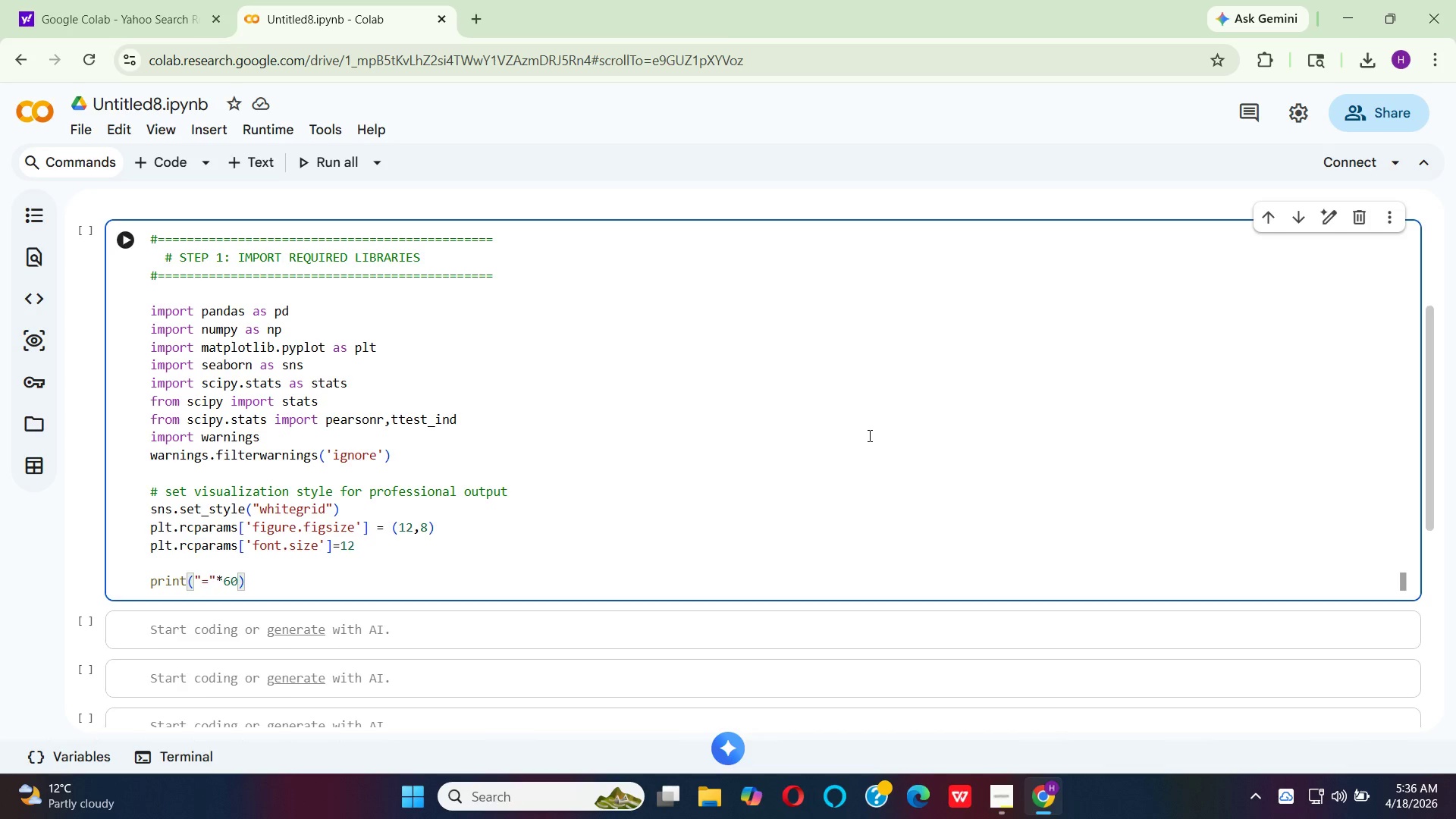 
key(ArrowRight)
 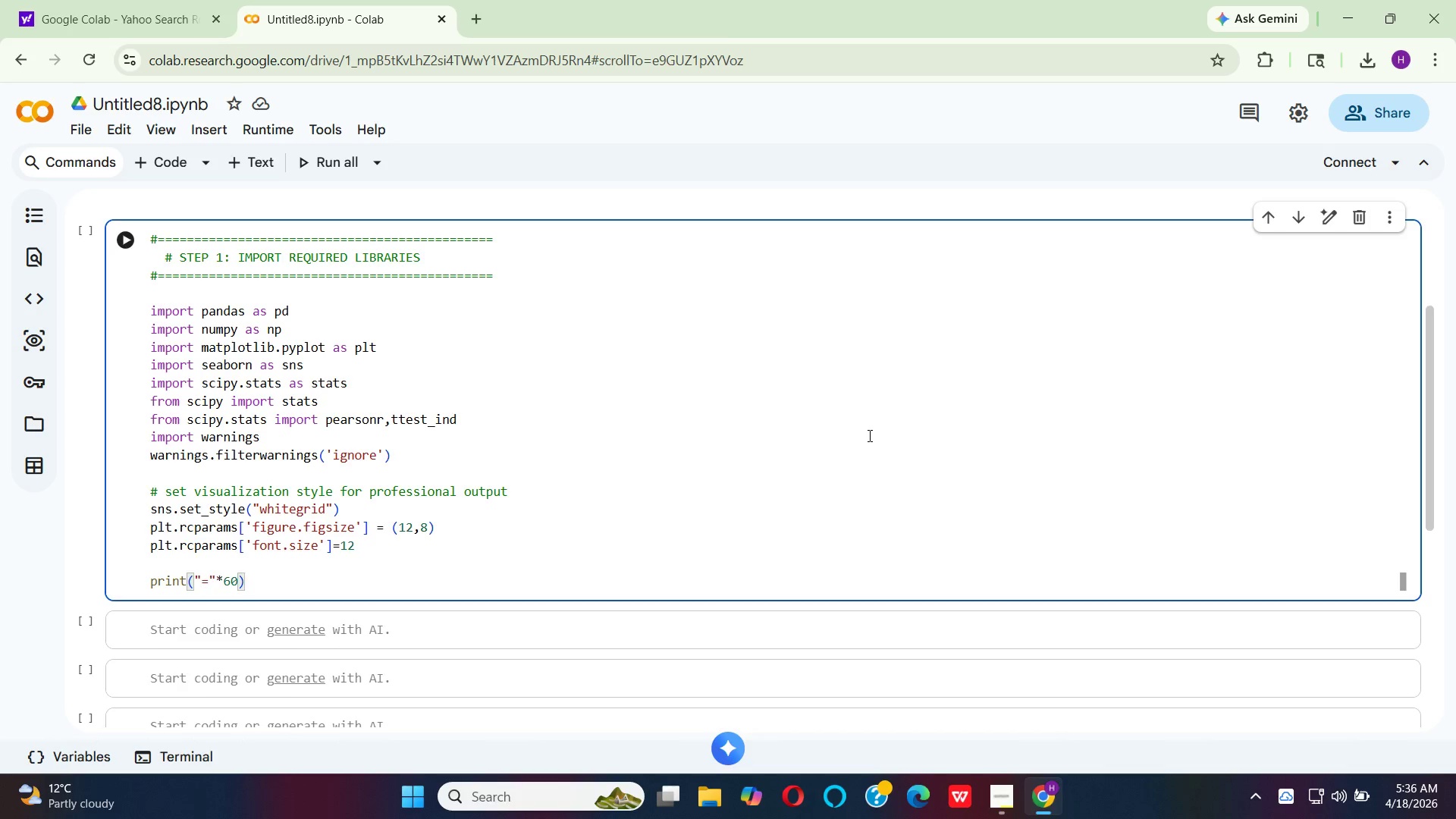 
key(Enter)
 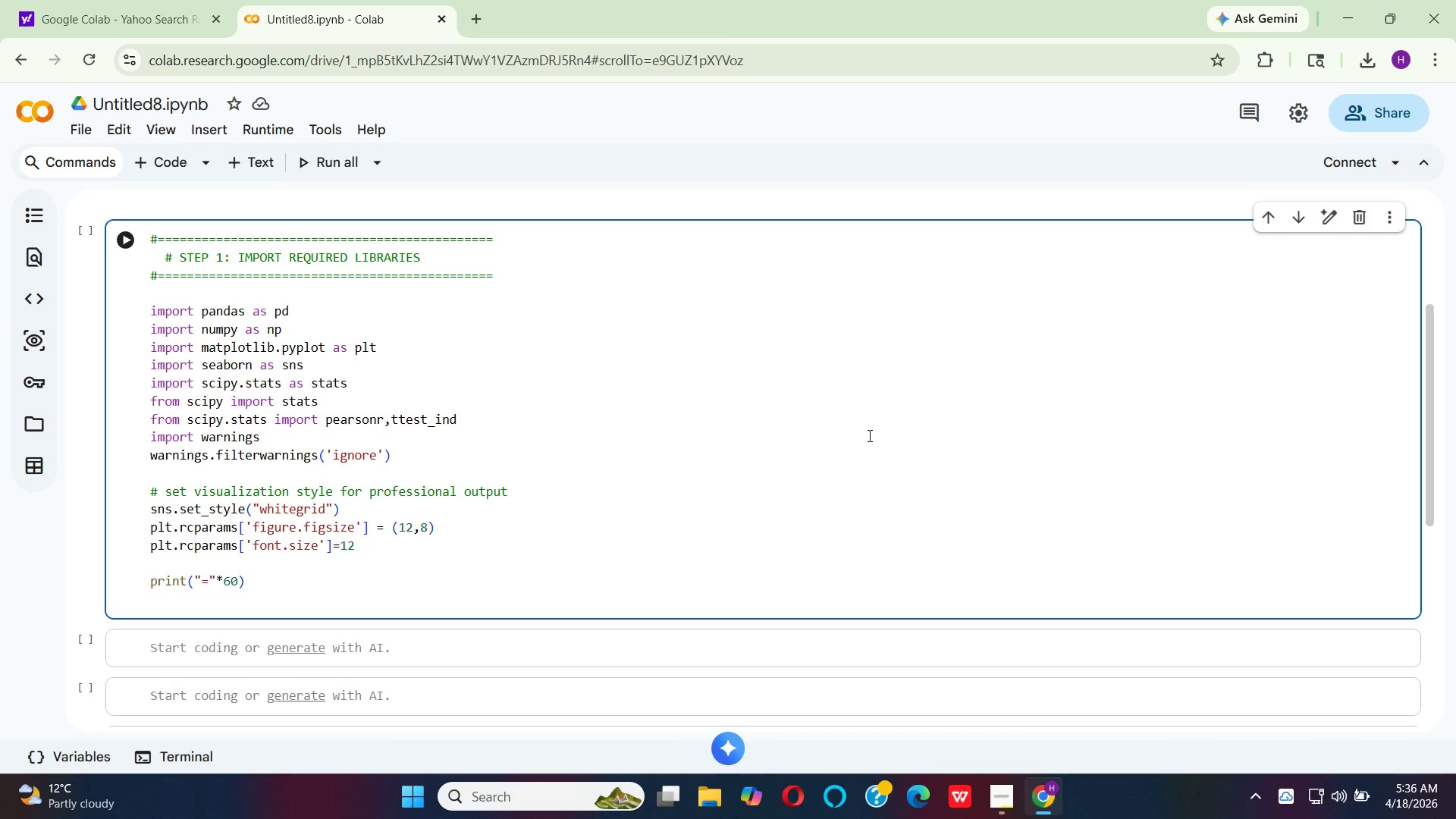 
type(print()
 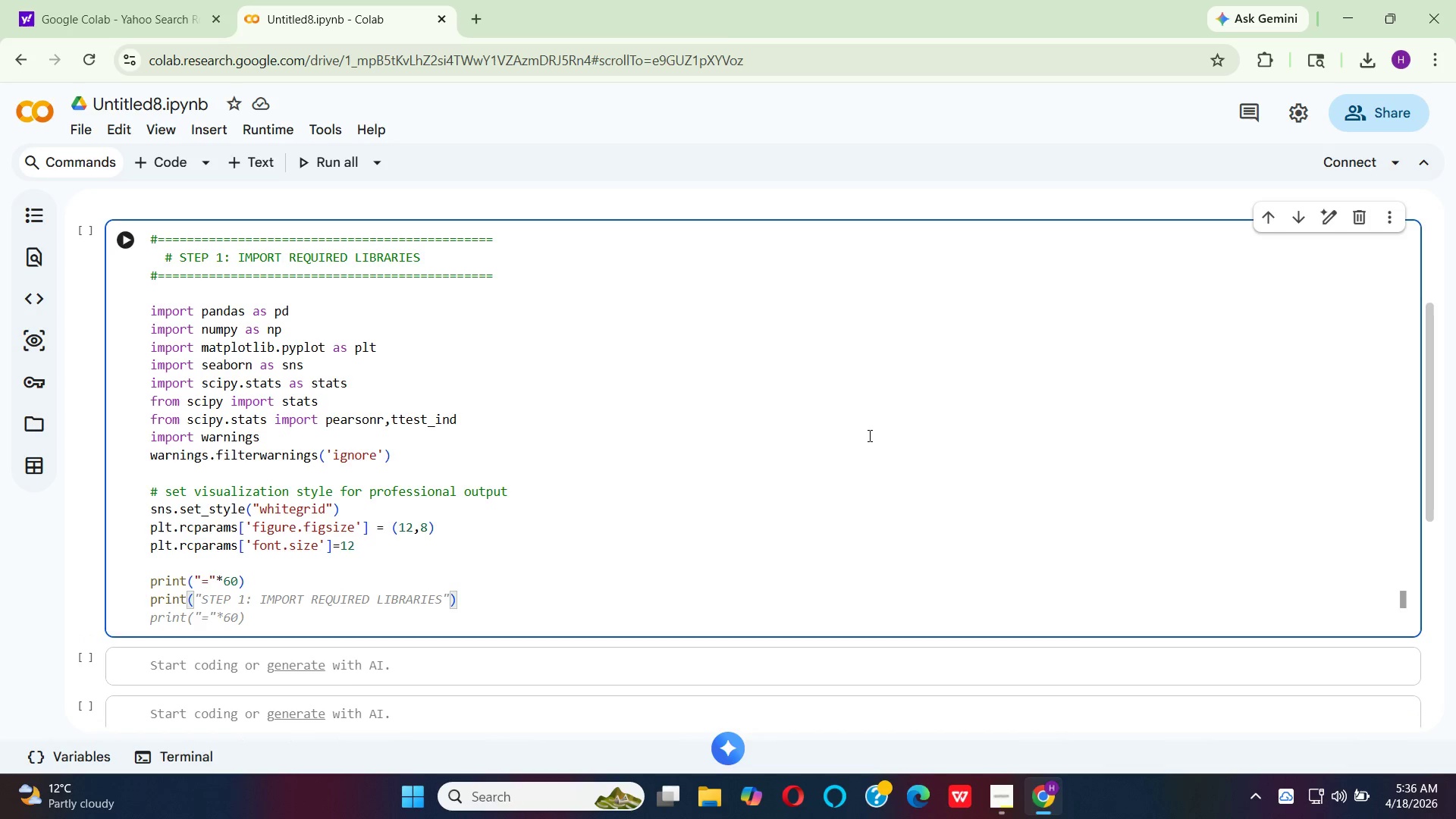 
wait(6.64)
 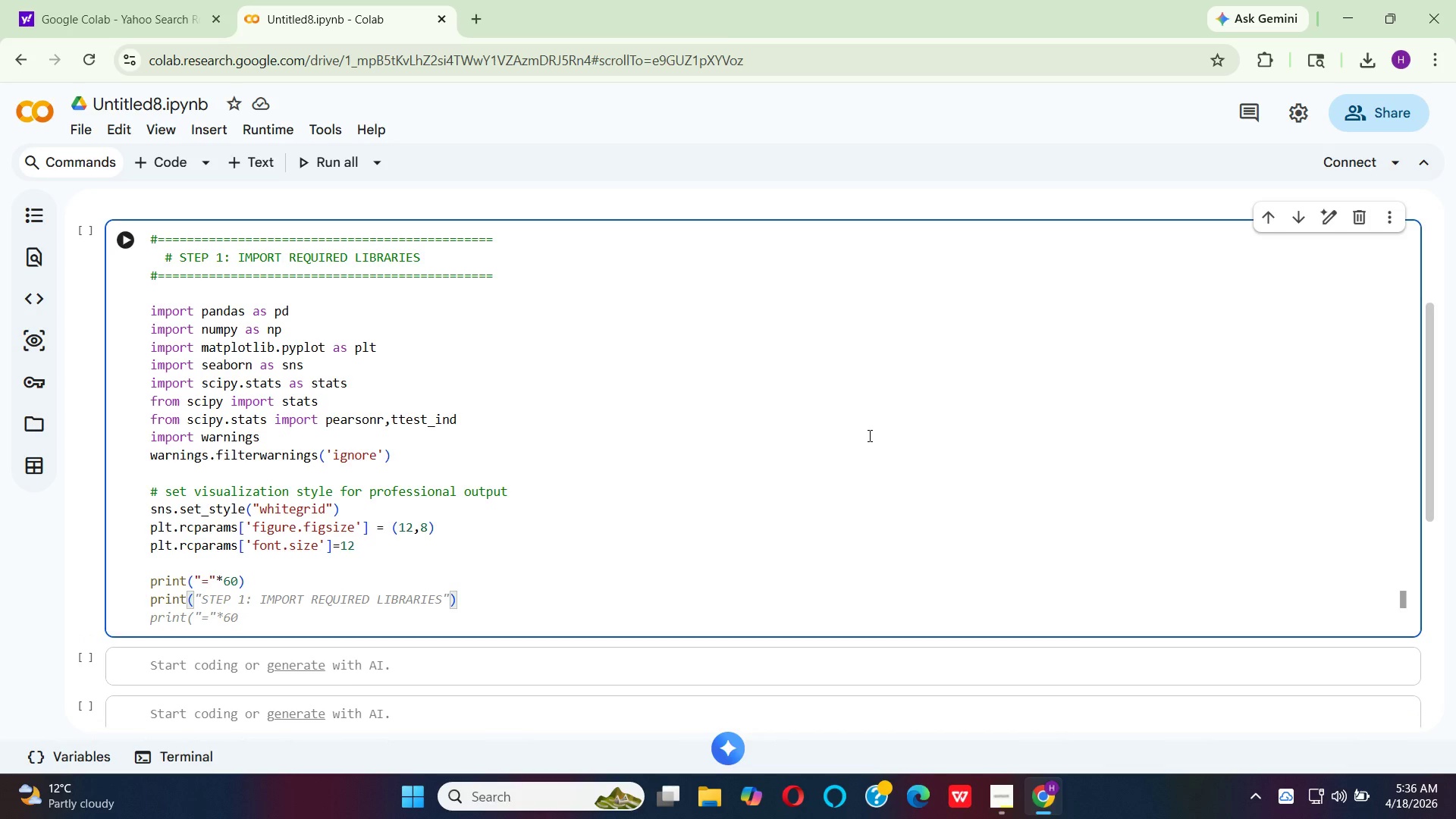 
type("LIBRARIES LOADED SUCCESSFULLY)
 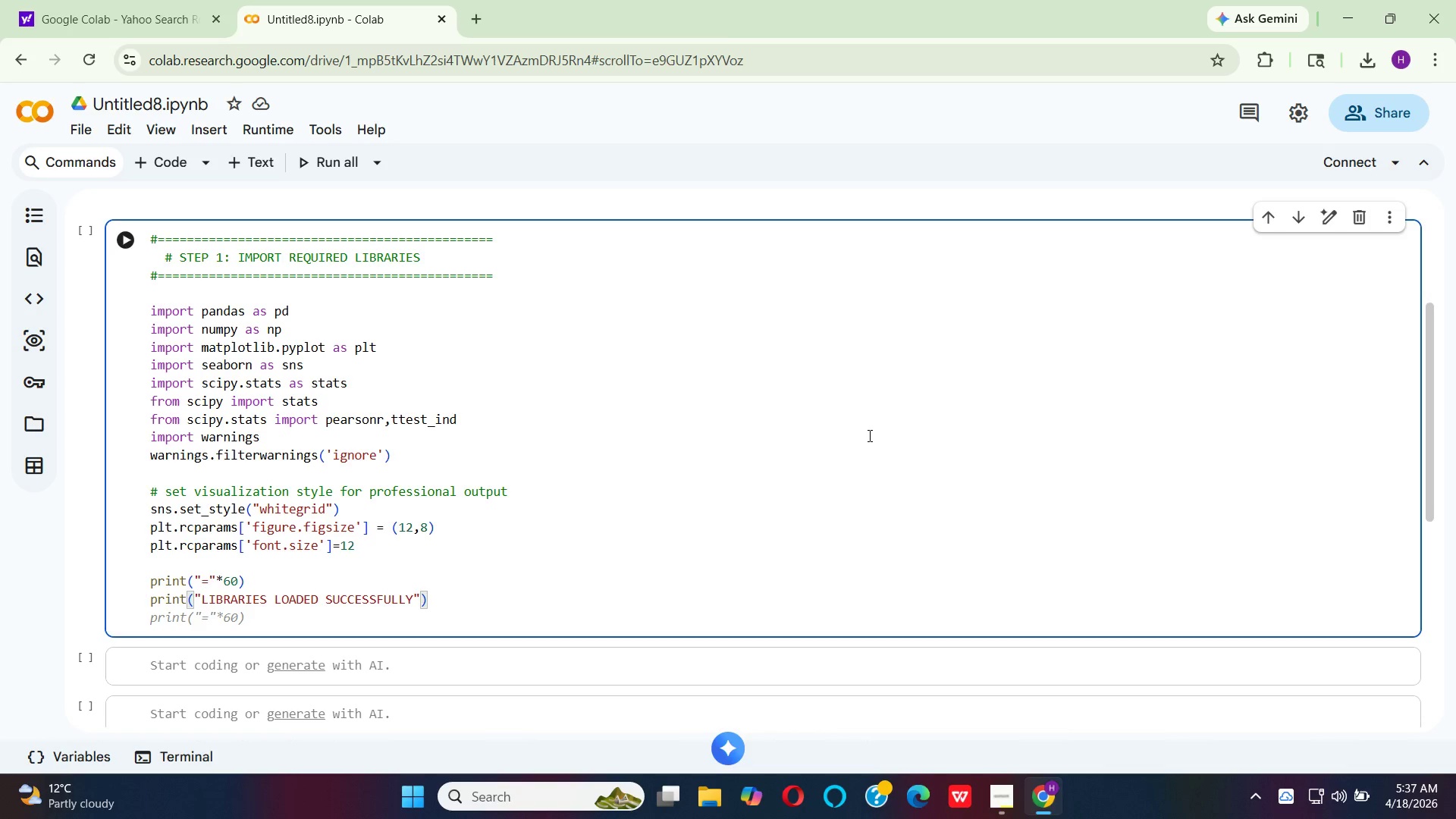 
key(ArrowRight)
 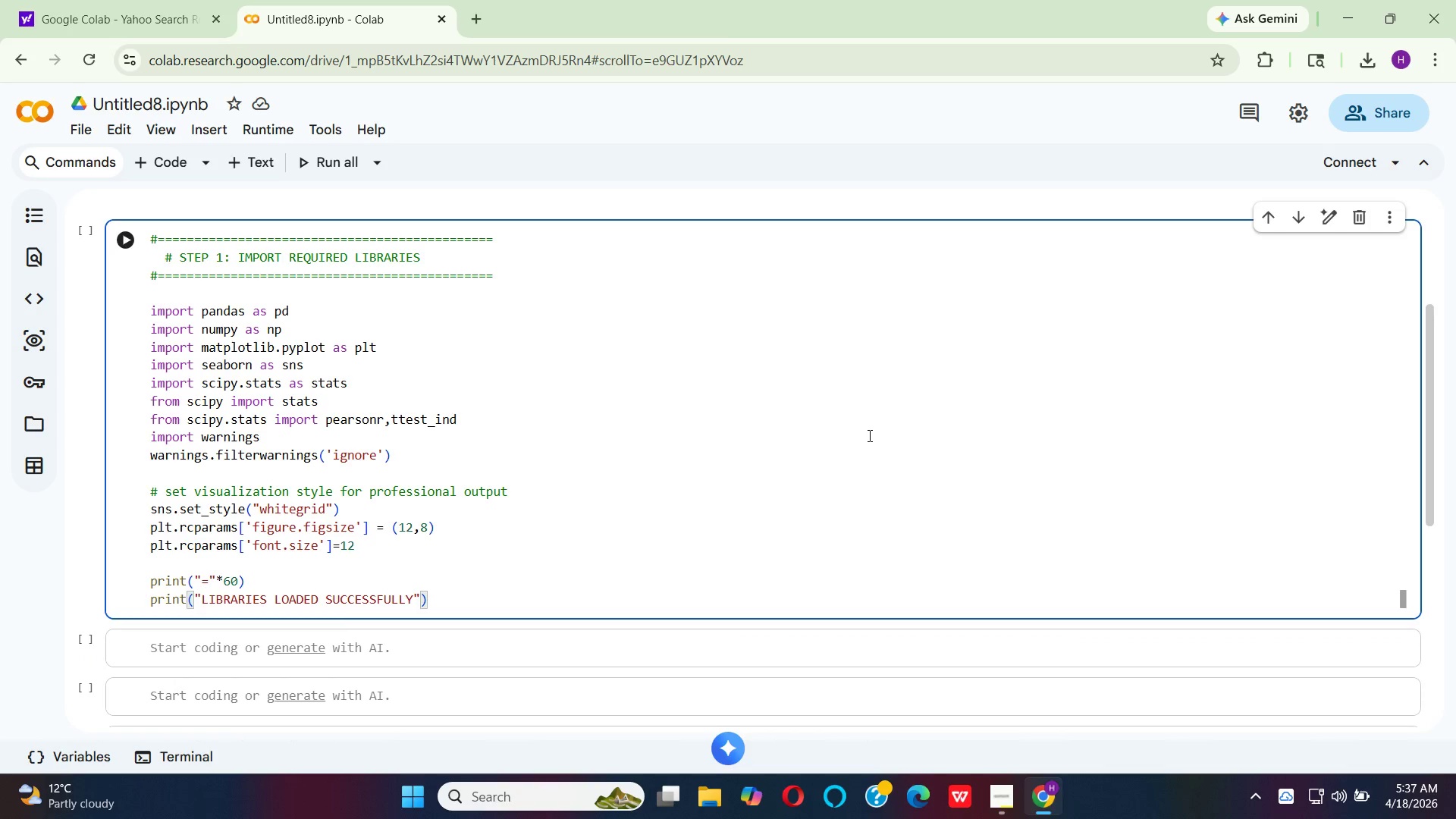 
key(ArrowRight)
 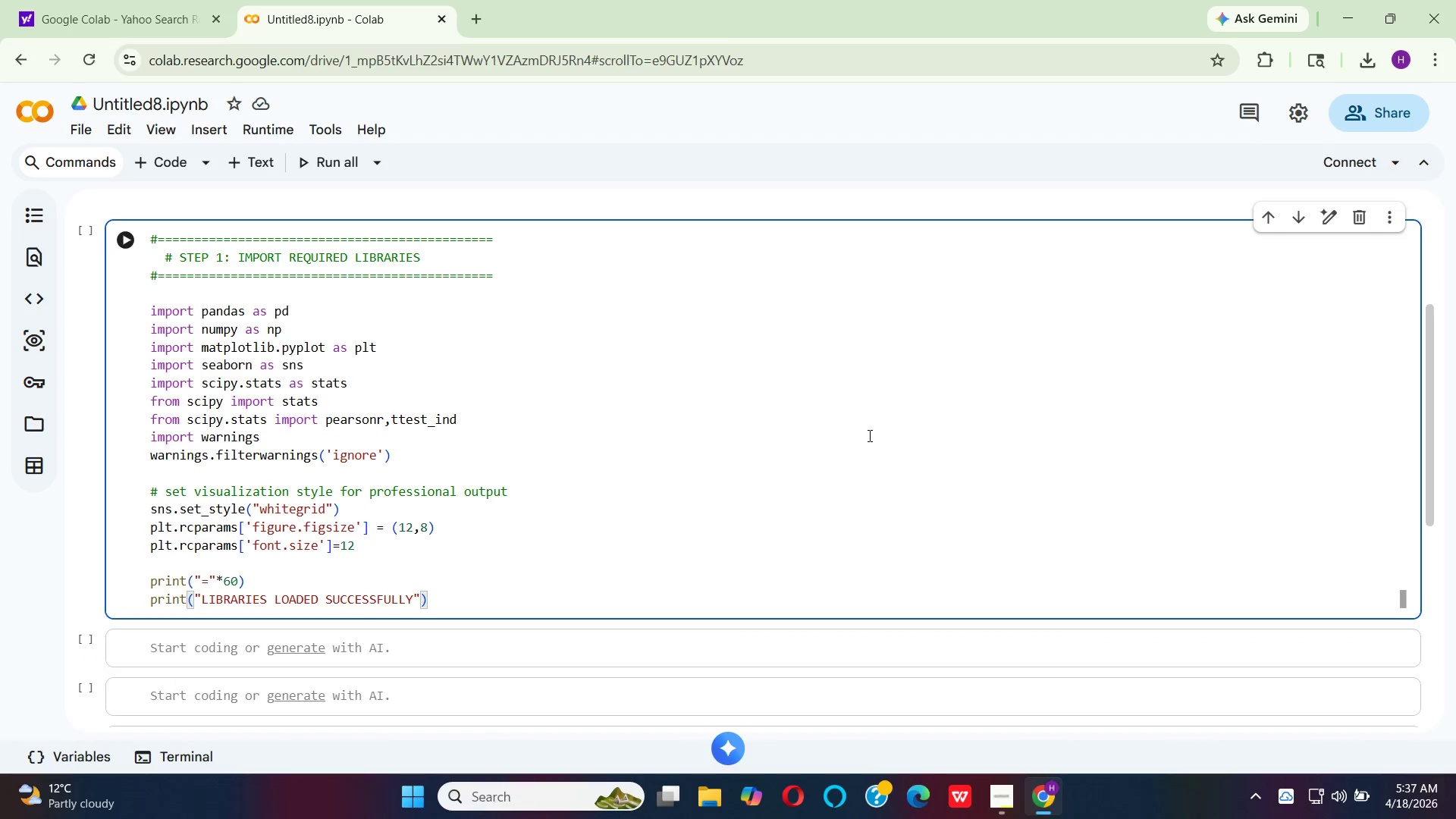 
hold_key(key=ShiftRight, duration=0.5)
 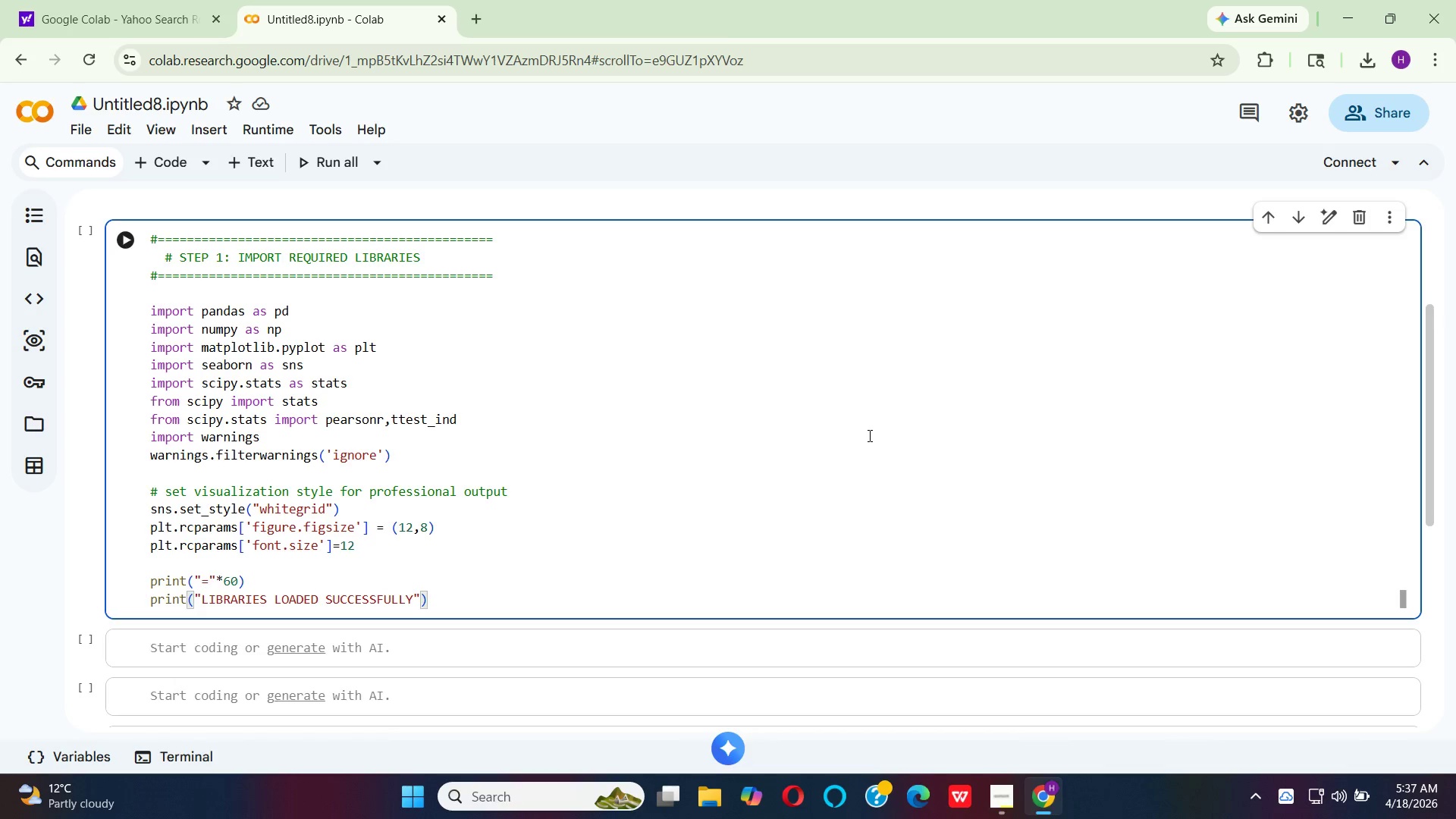 
key(Enter)
 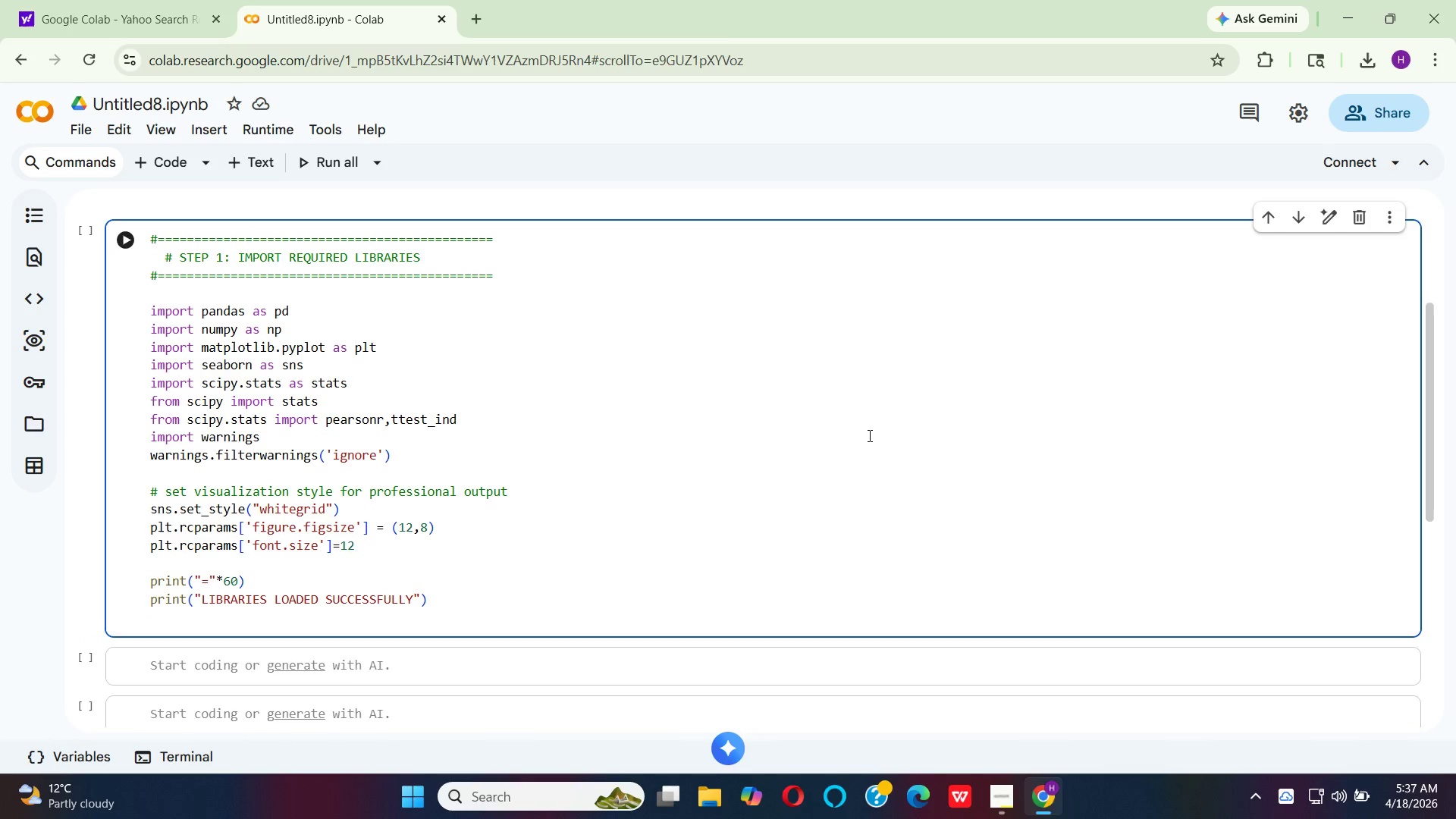 
type(P)
key(Backspace)
type(print()
 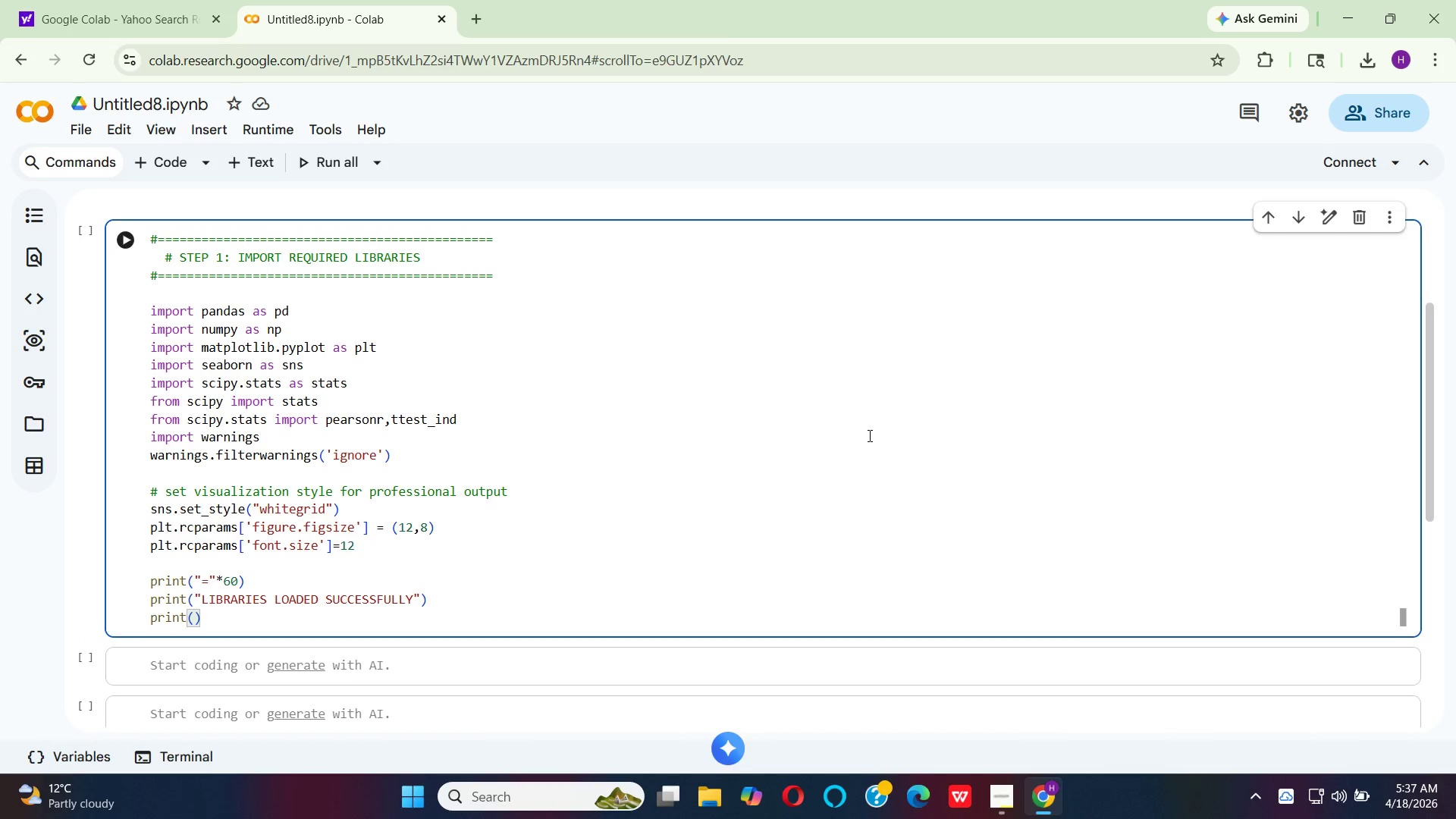 
key(Shift+Quote)
 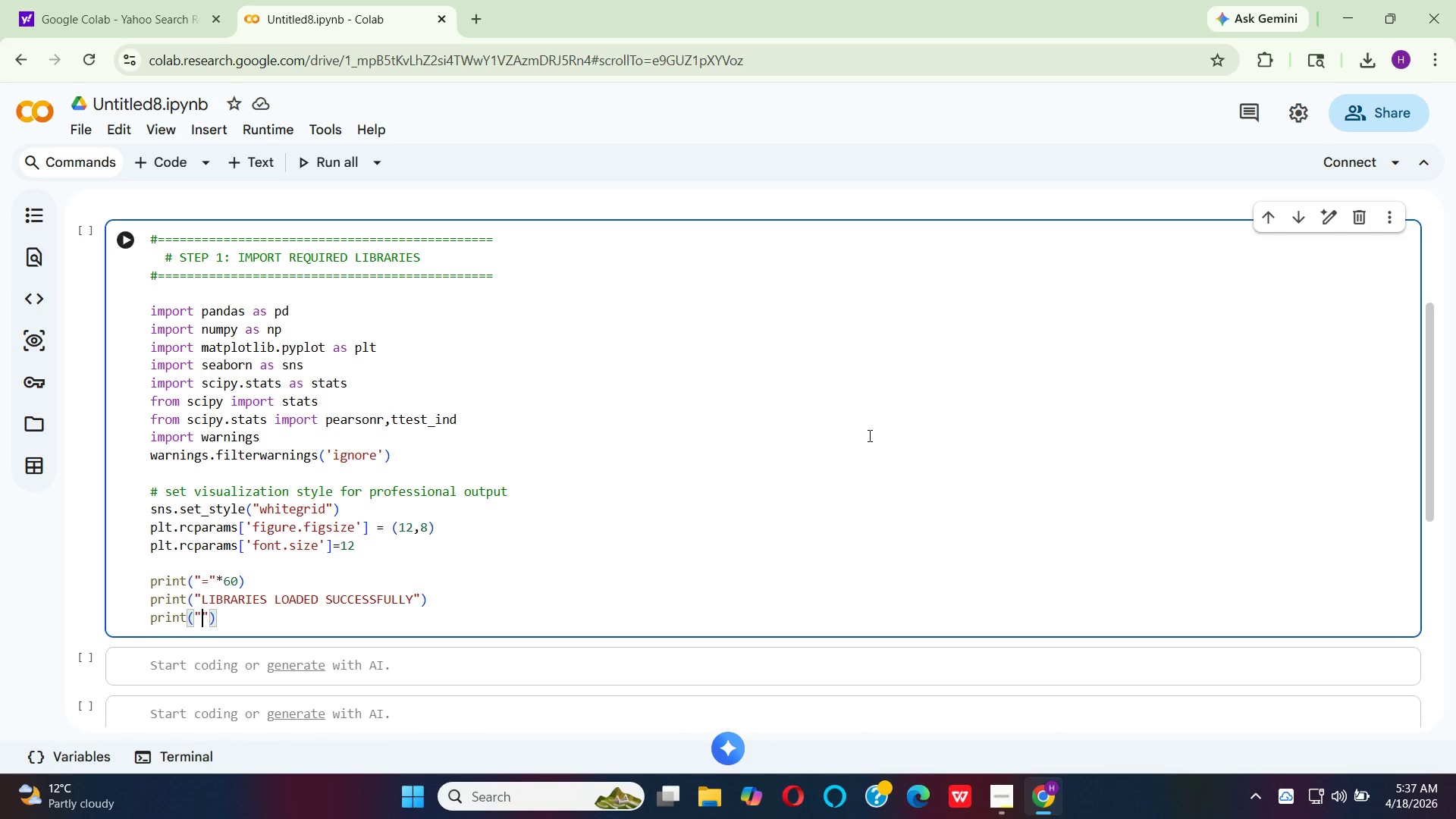 
key(Shift+ShiftRight)
 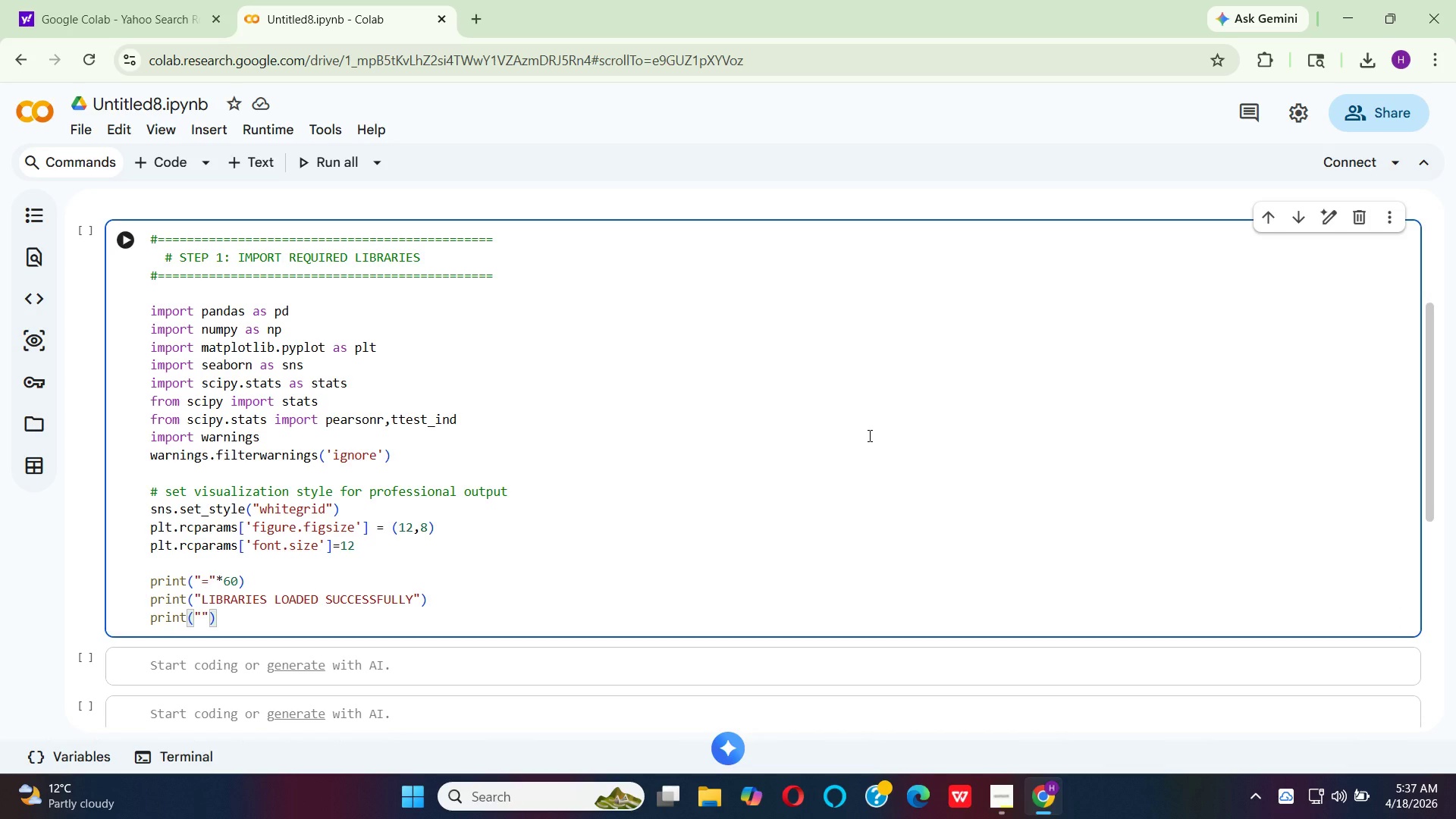 
key(Equal)
 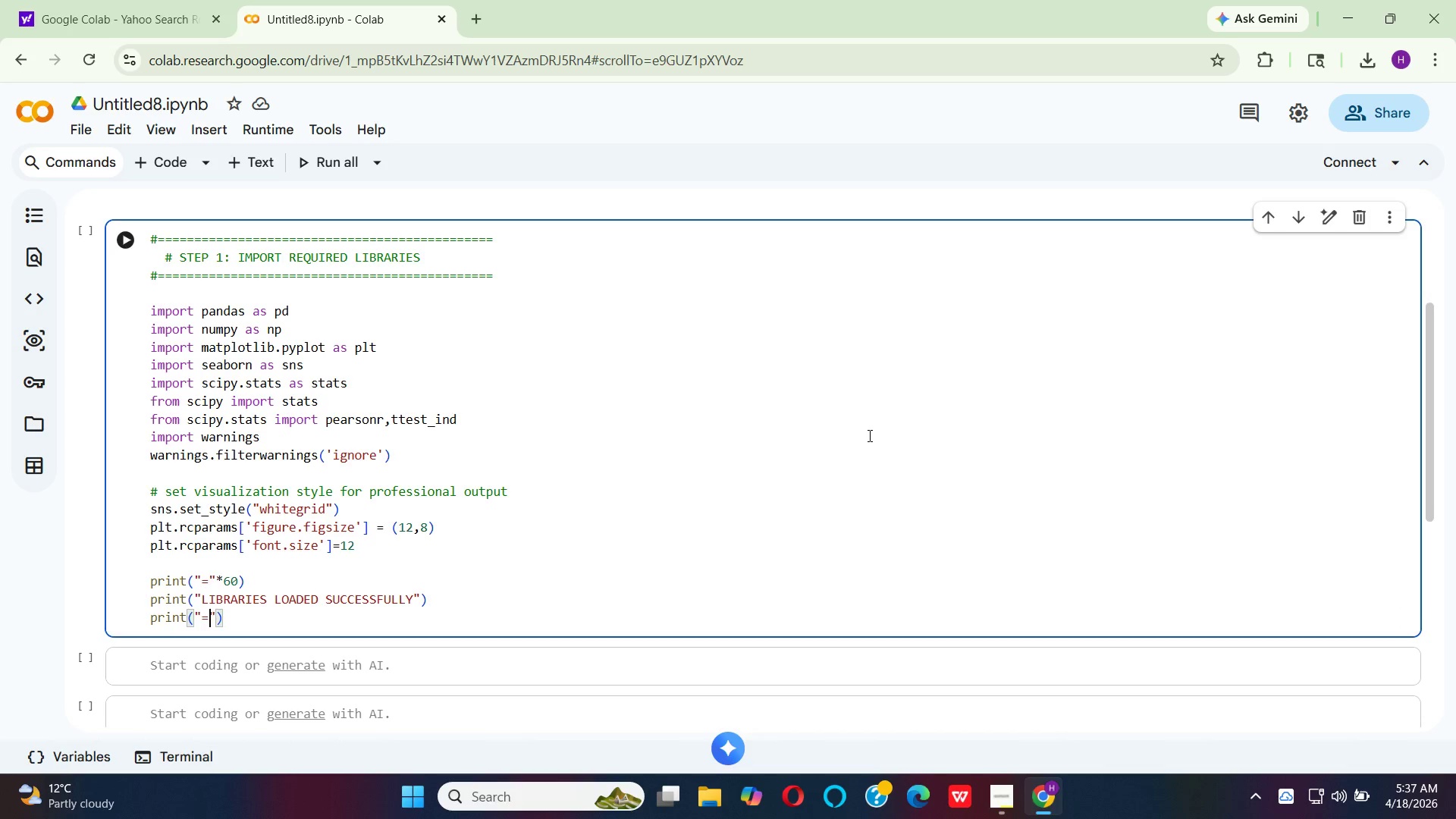 
key(ArrowRight)
 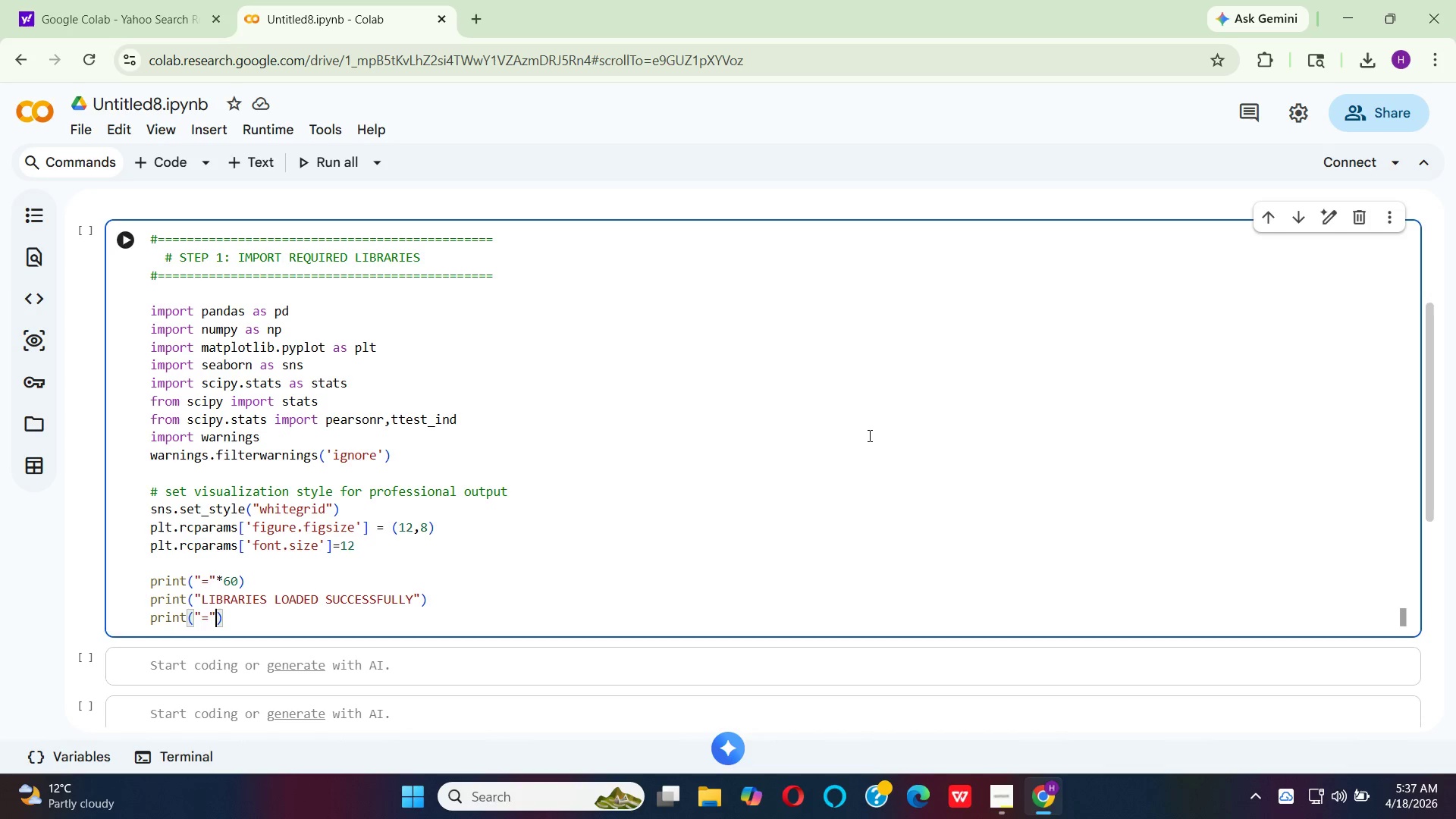 
type(*60)
 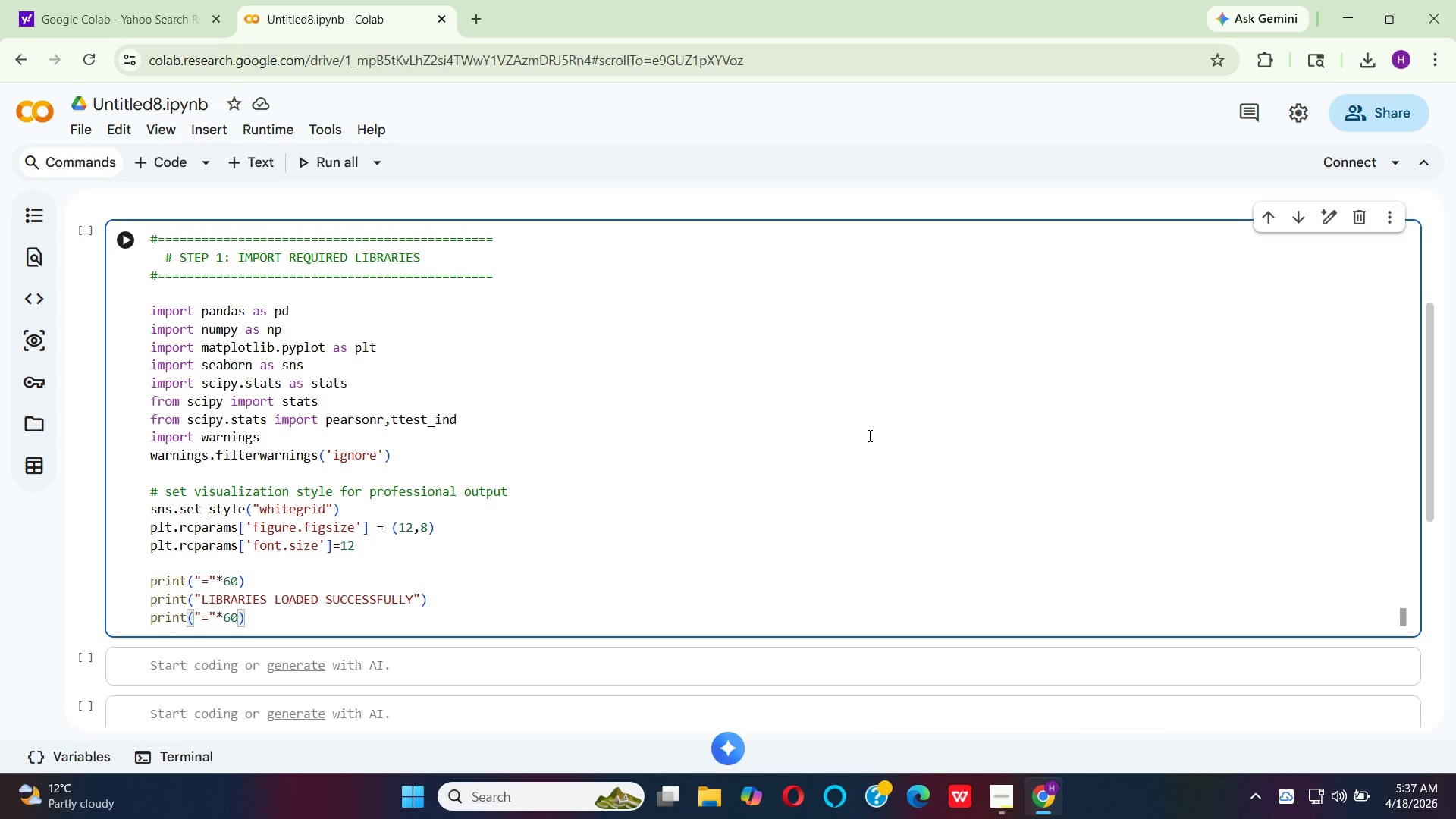 
key(ArrowRight)
 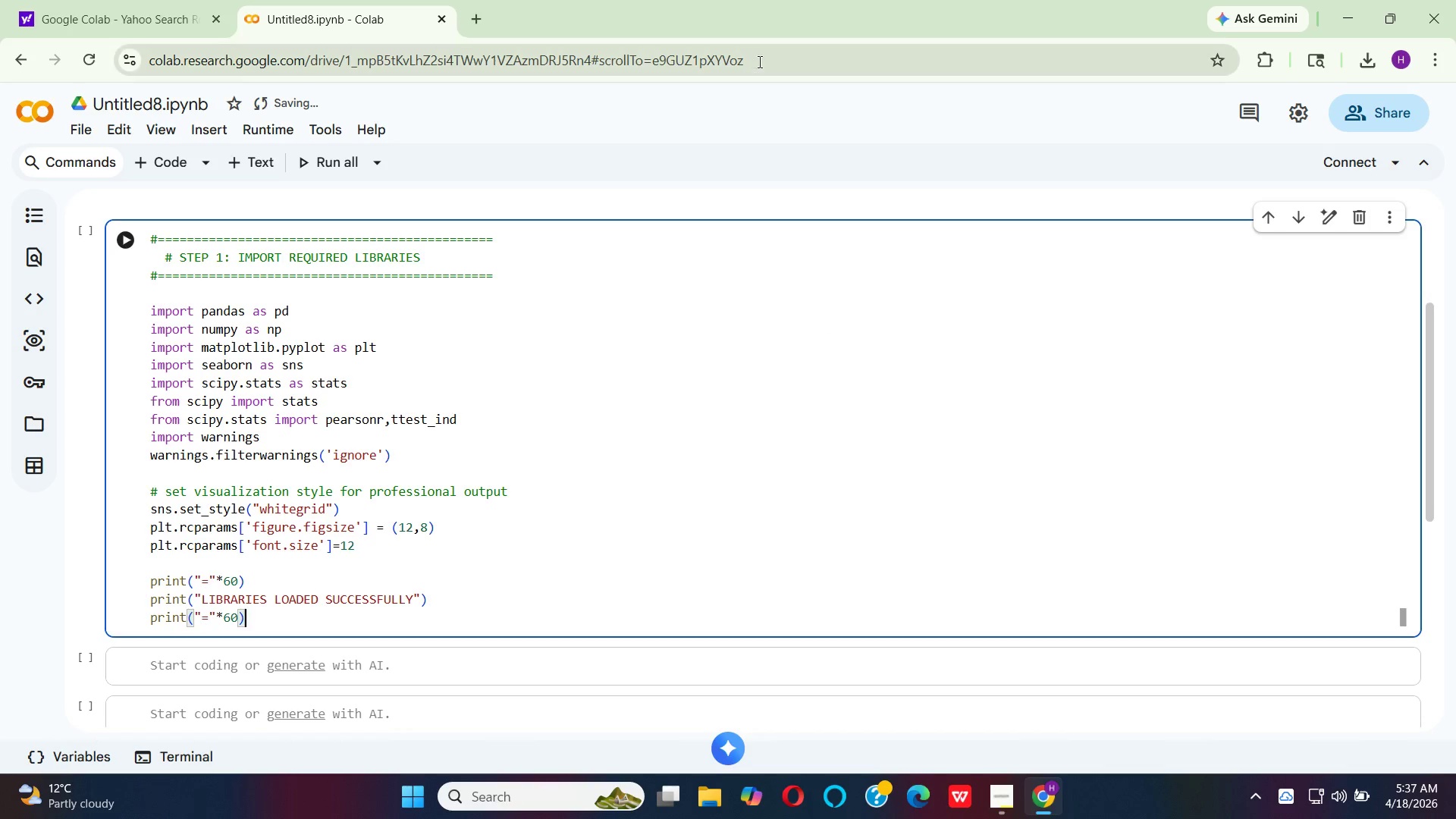 
wait(8.05)
 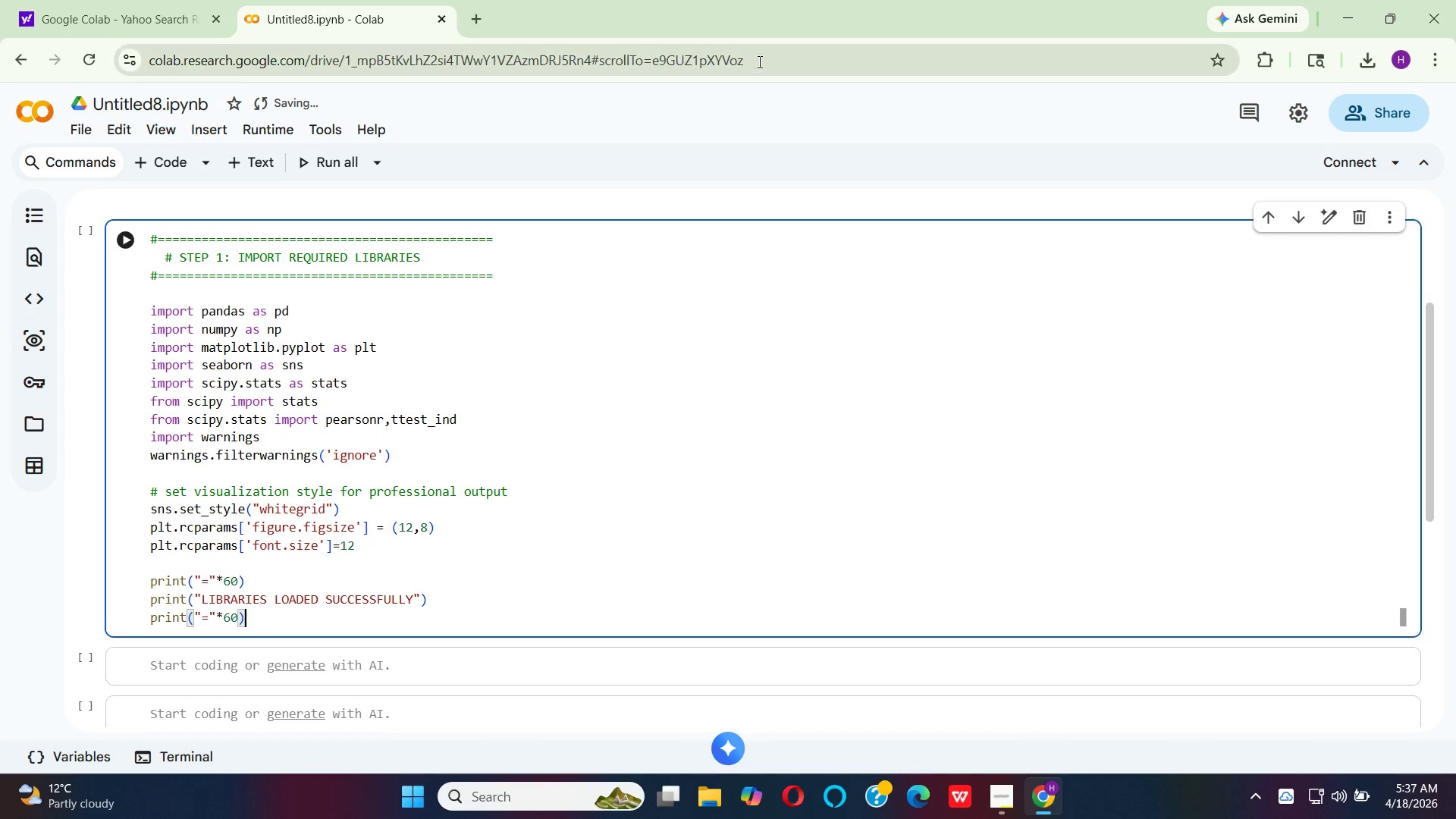 
left_click([130, 248])
 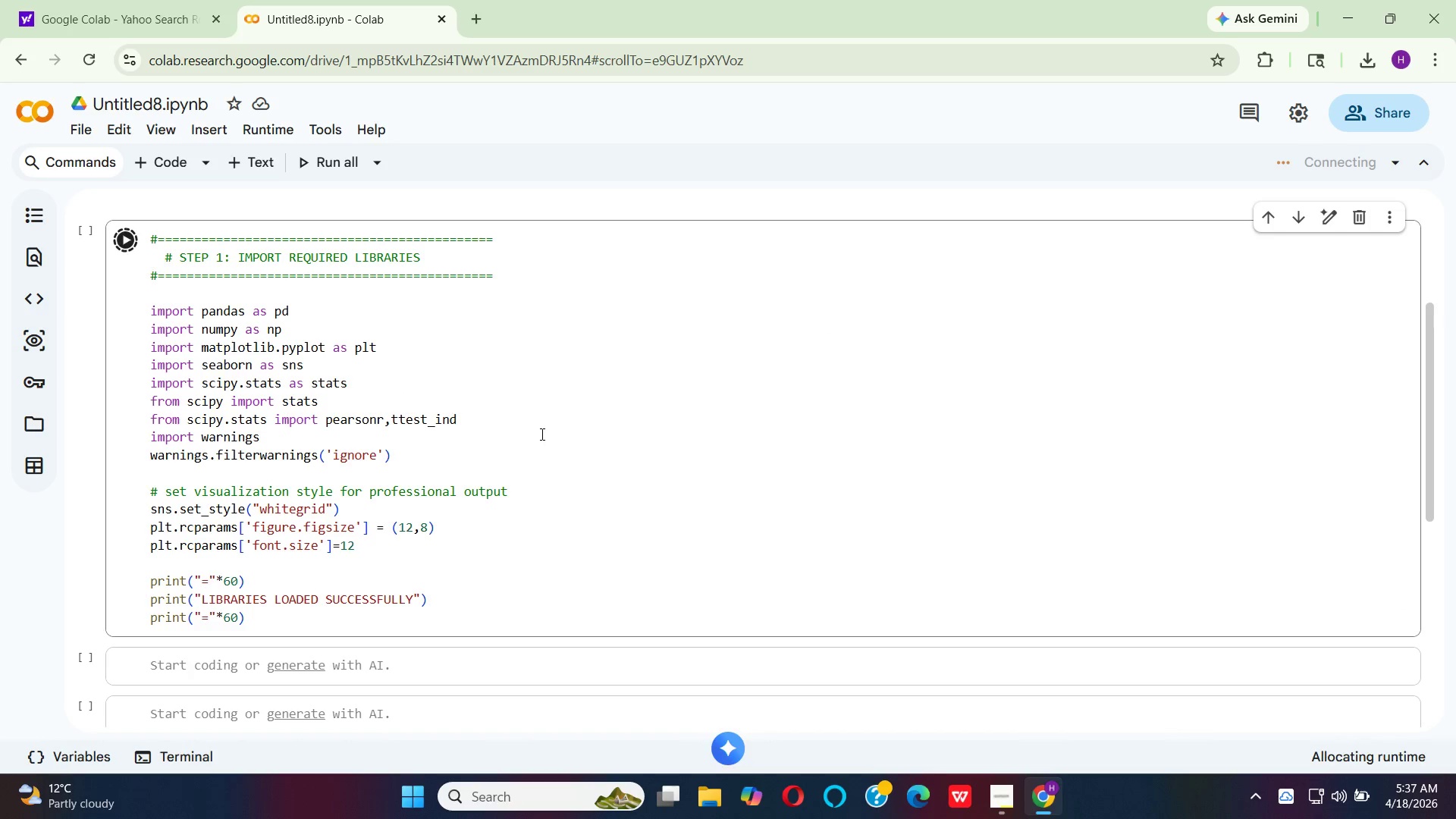 
scroll: coordinate [541, 435], scroll_direction: up, amount: 3.0
 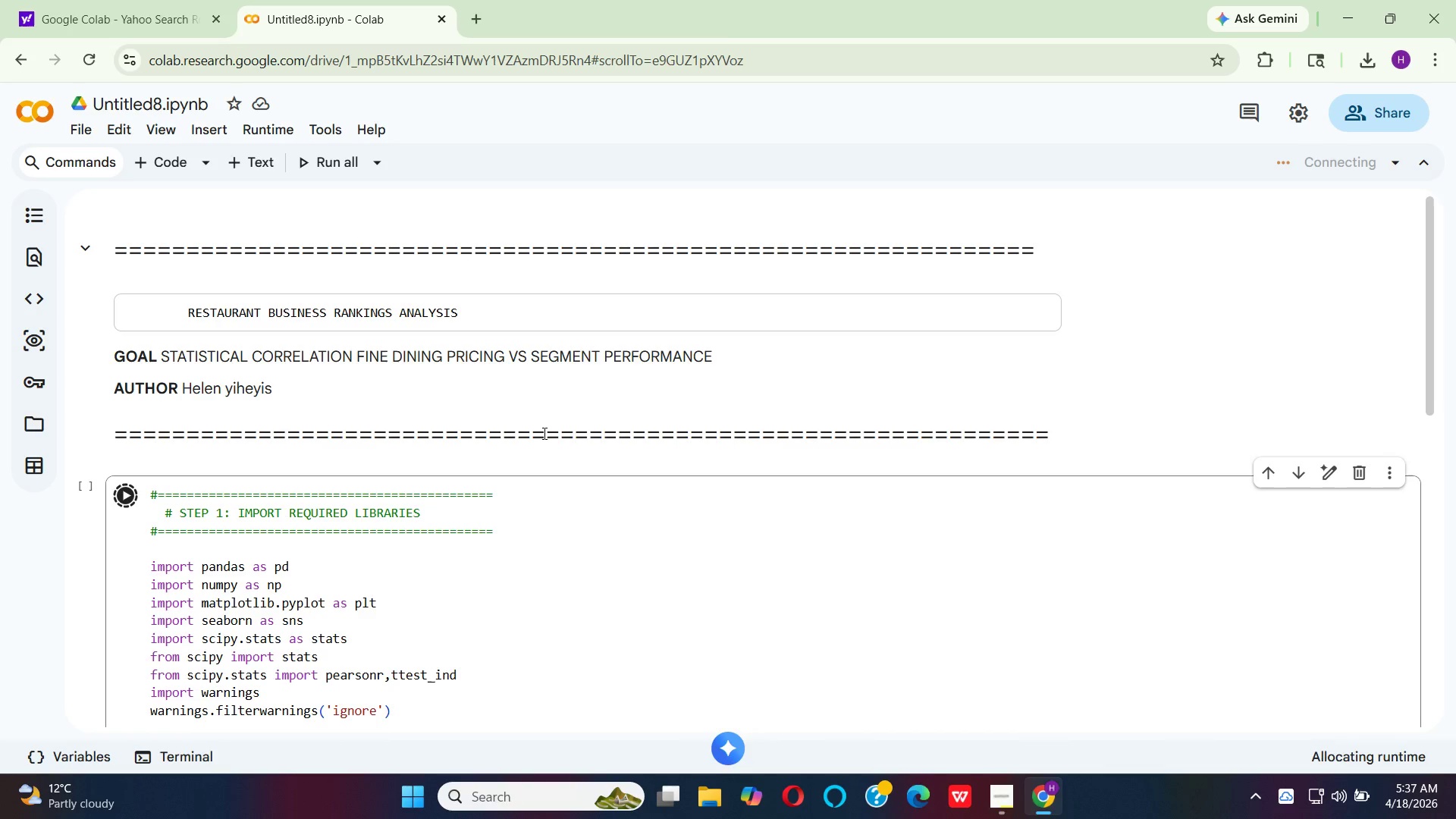 
scroll: coordinate [543, 432], scroll_direction: down, amount: 3.0
 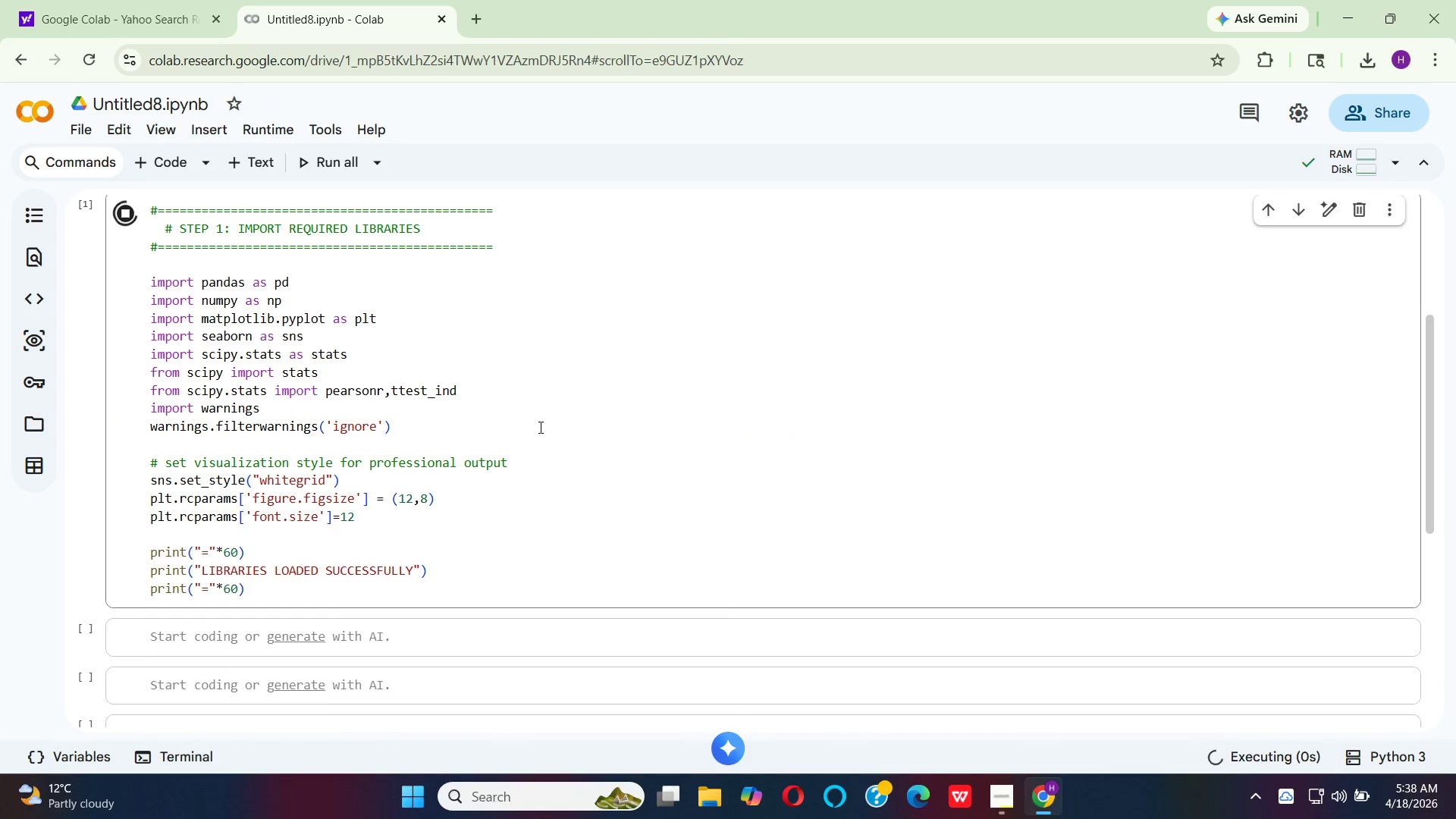 
wait(11.05)
 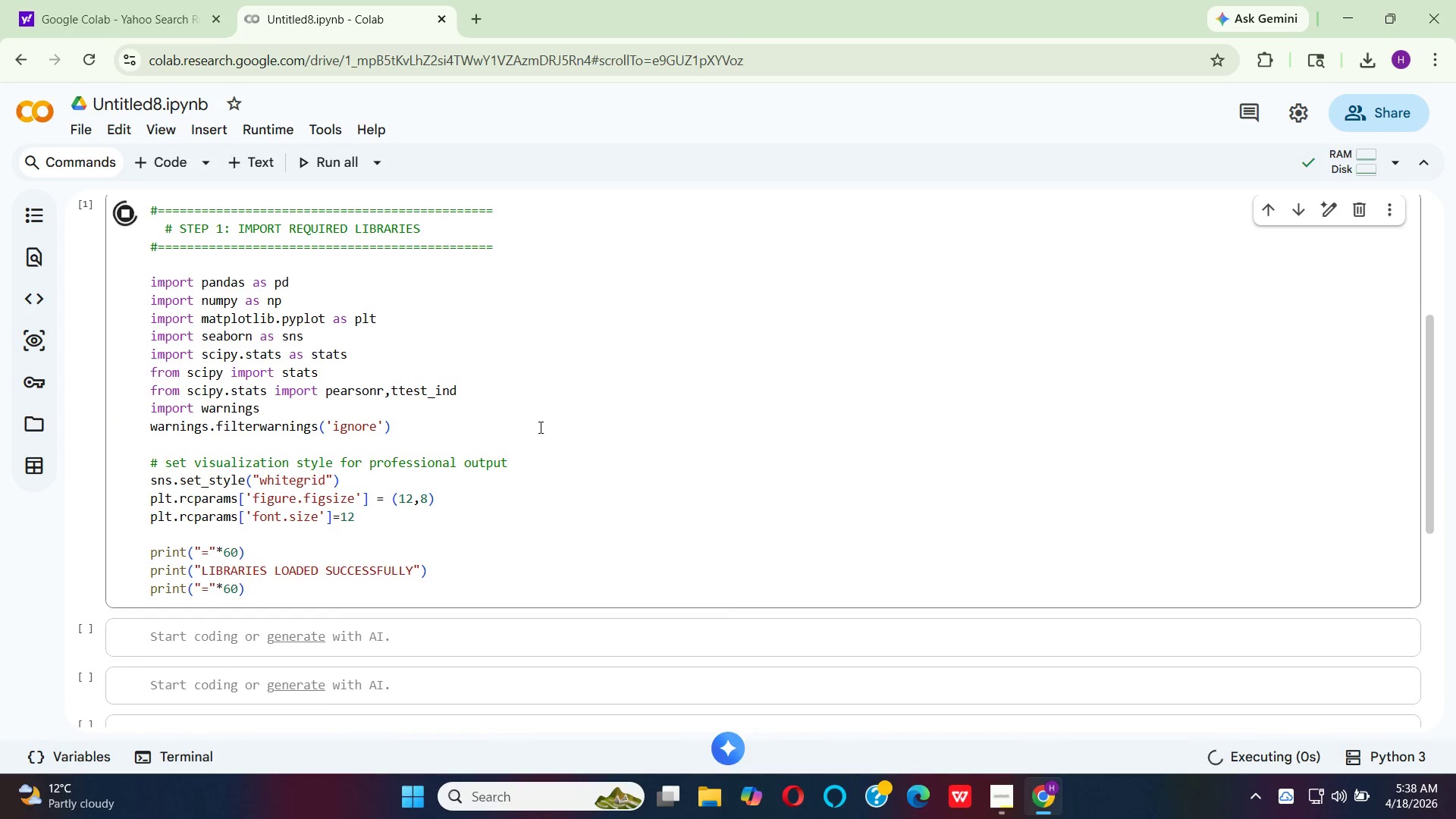 
scroll: coordinate [368, 555], scroll_direction: up, amount: 3.0
 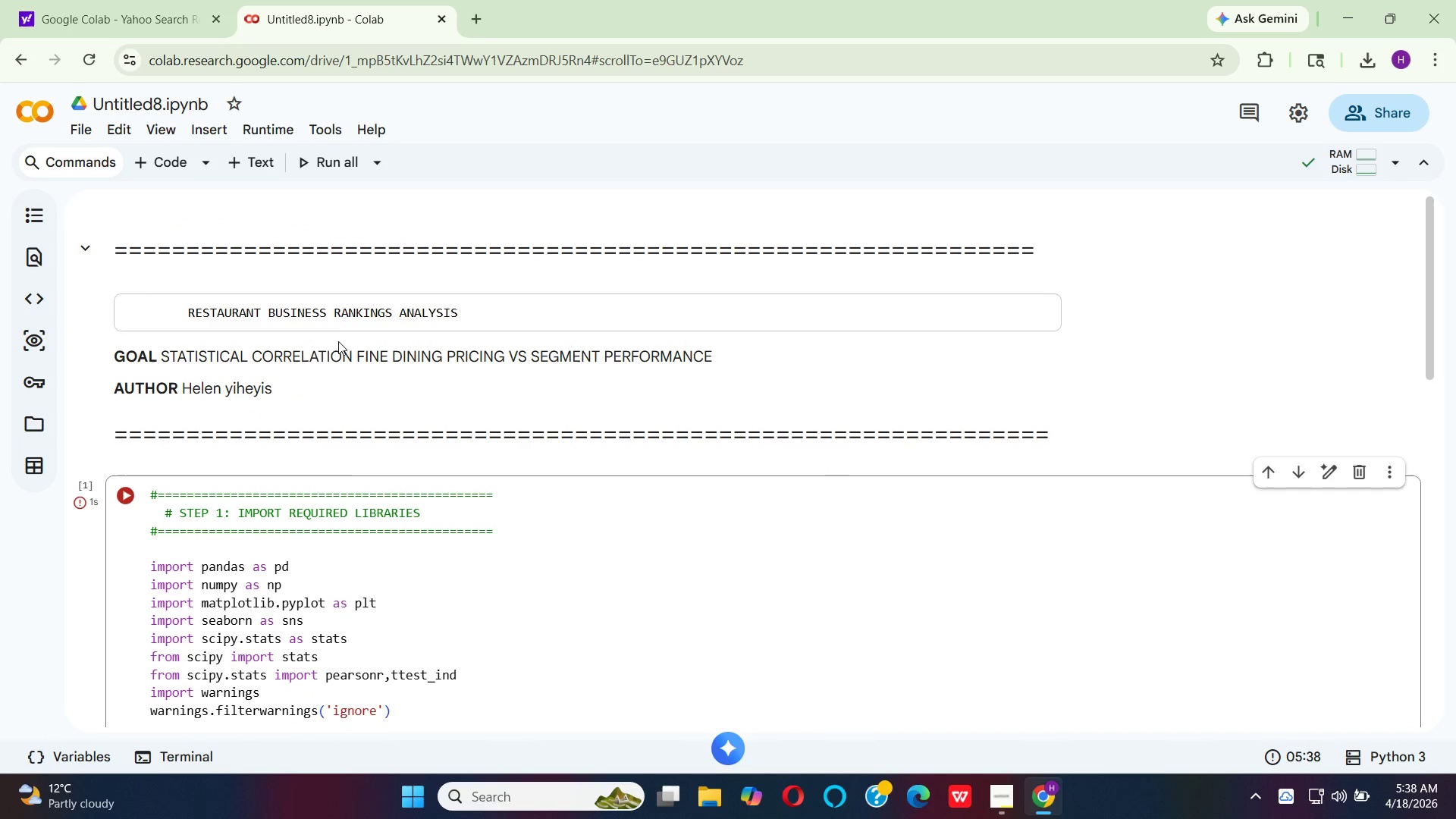 
left_click([364, 383])
 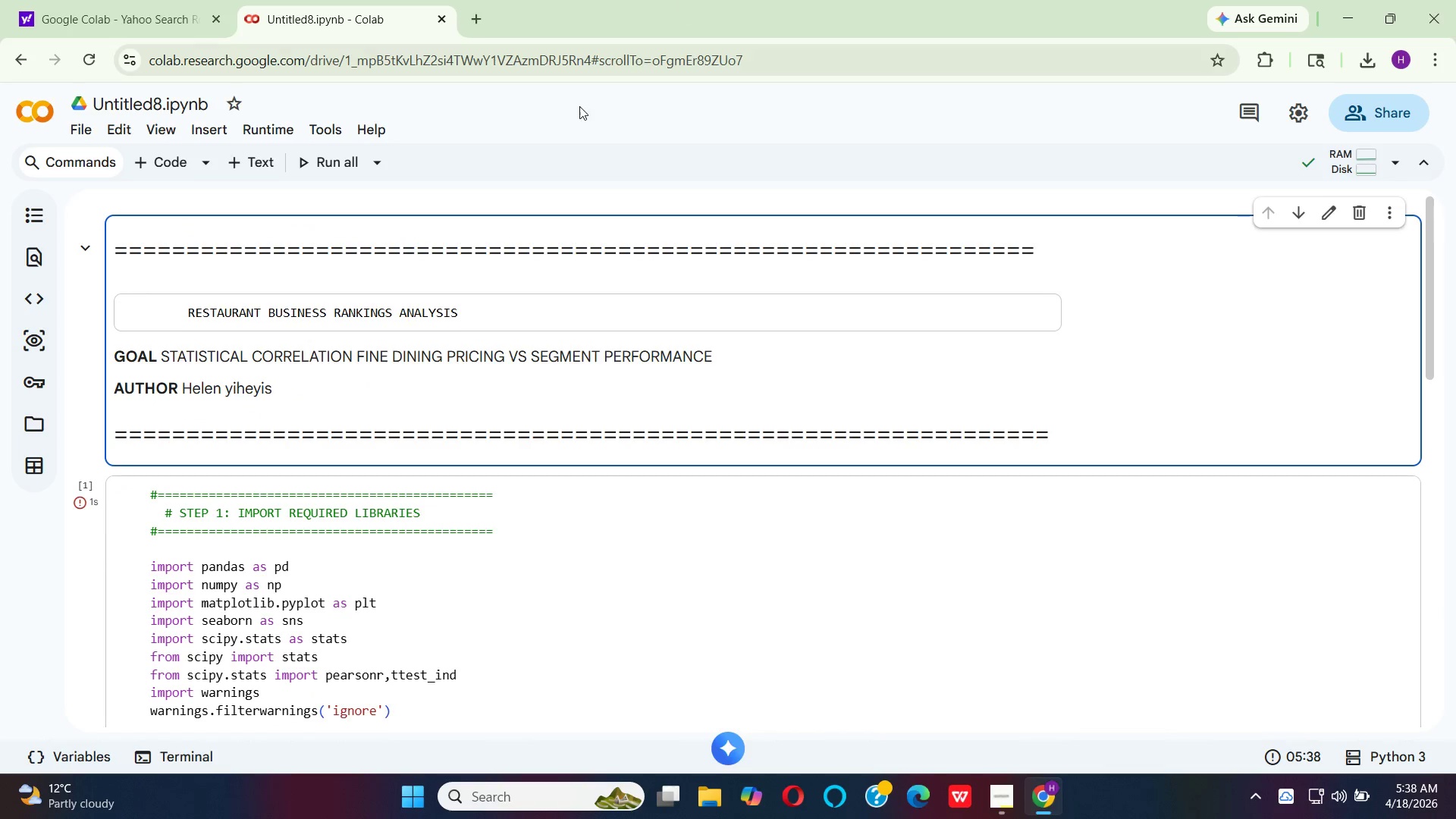 
left_click([137, 155])
 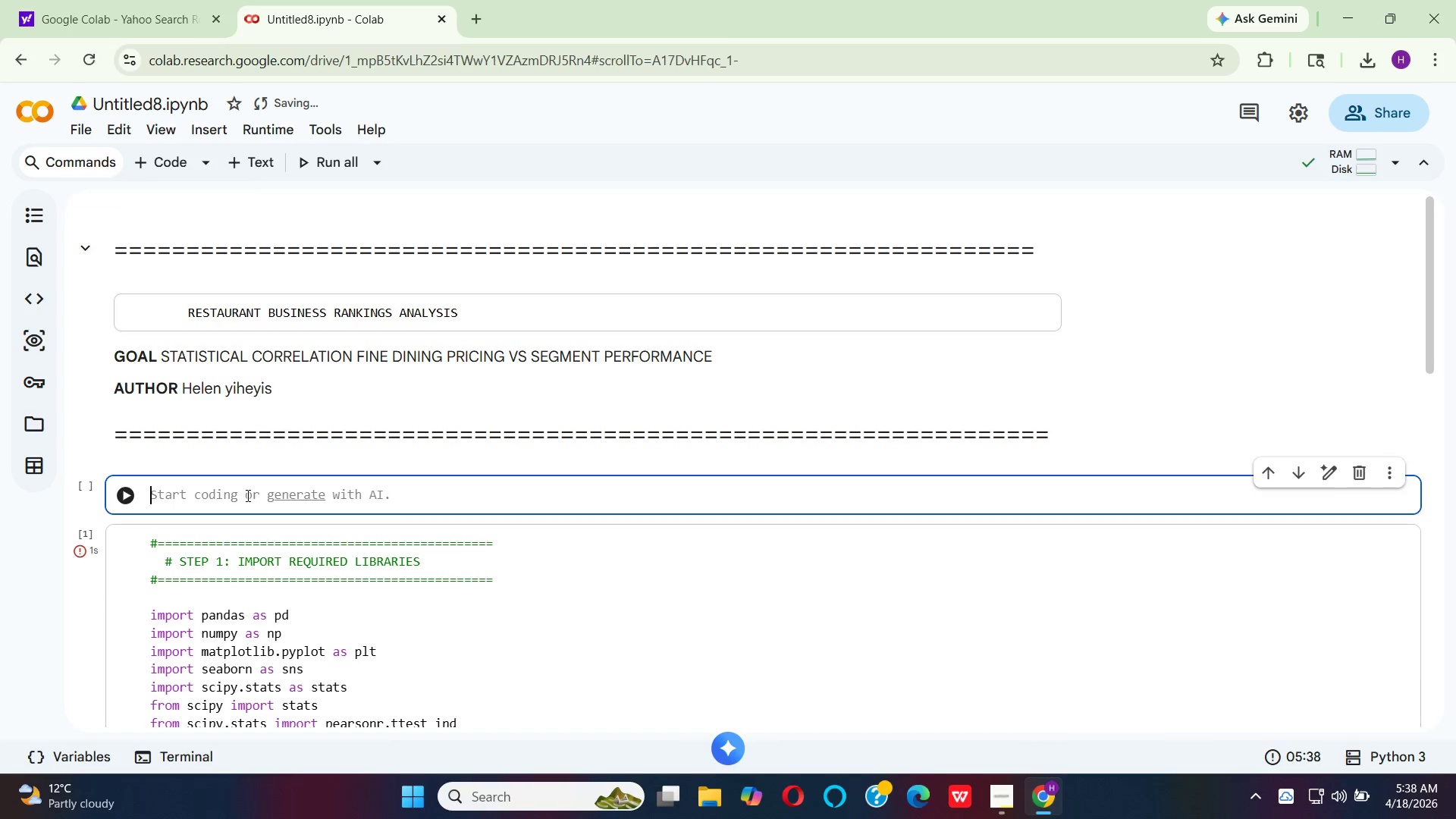 
type(from goog)
 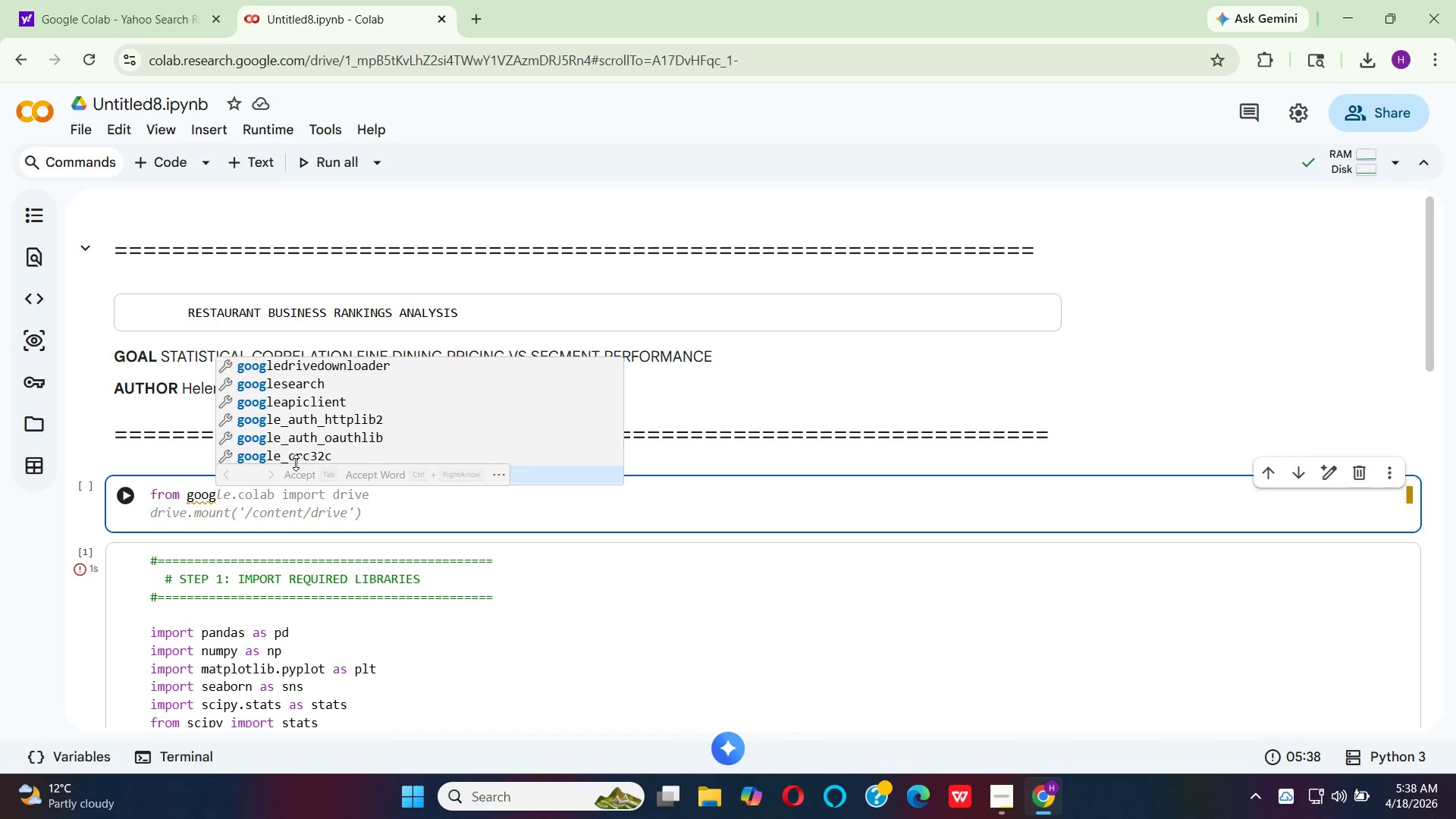 
wait(5.03)
 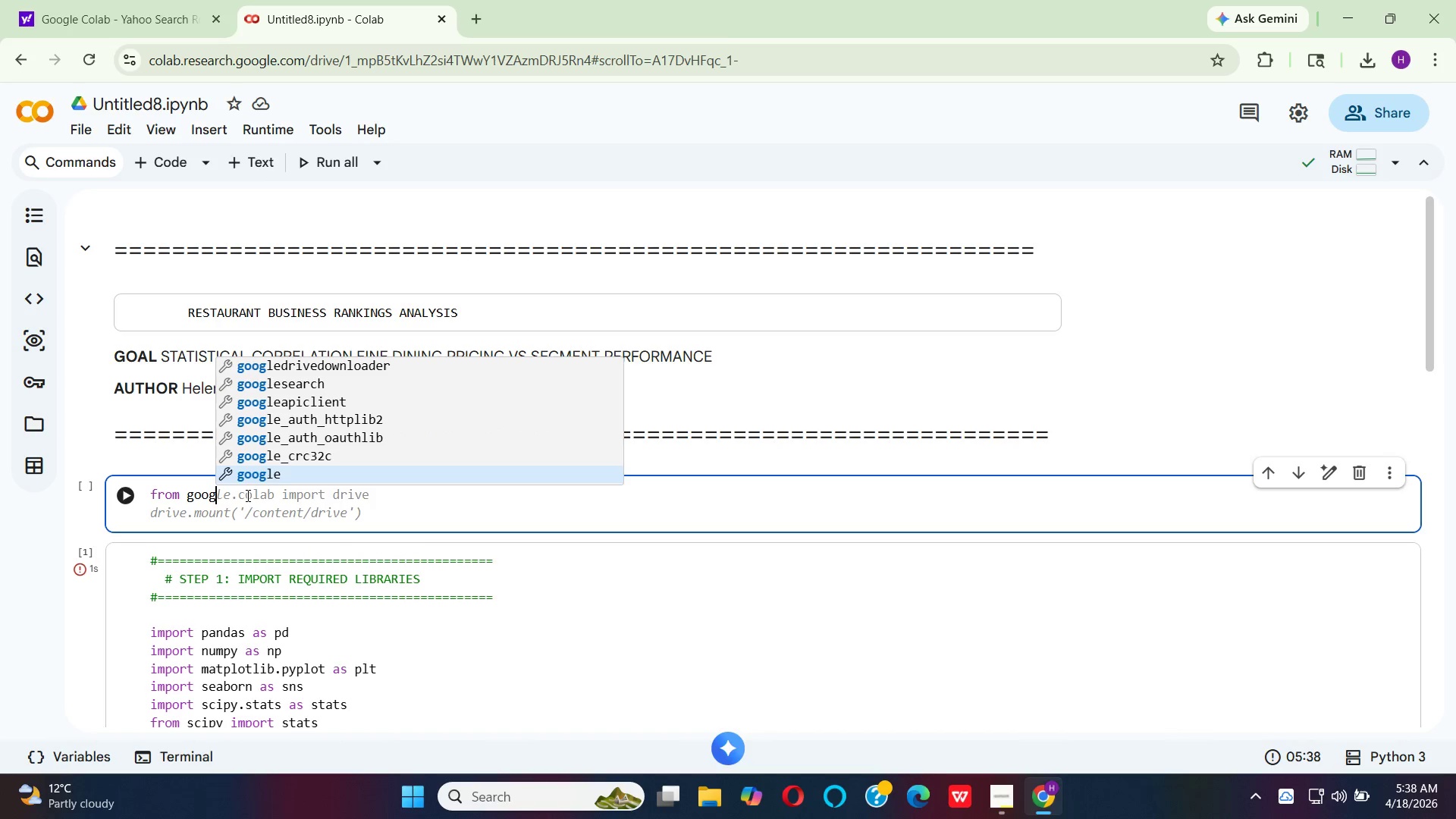 
key(Enter)
 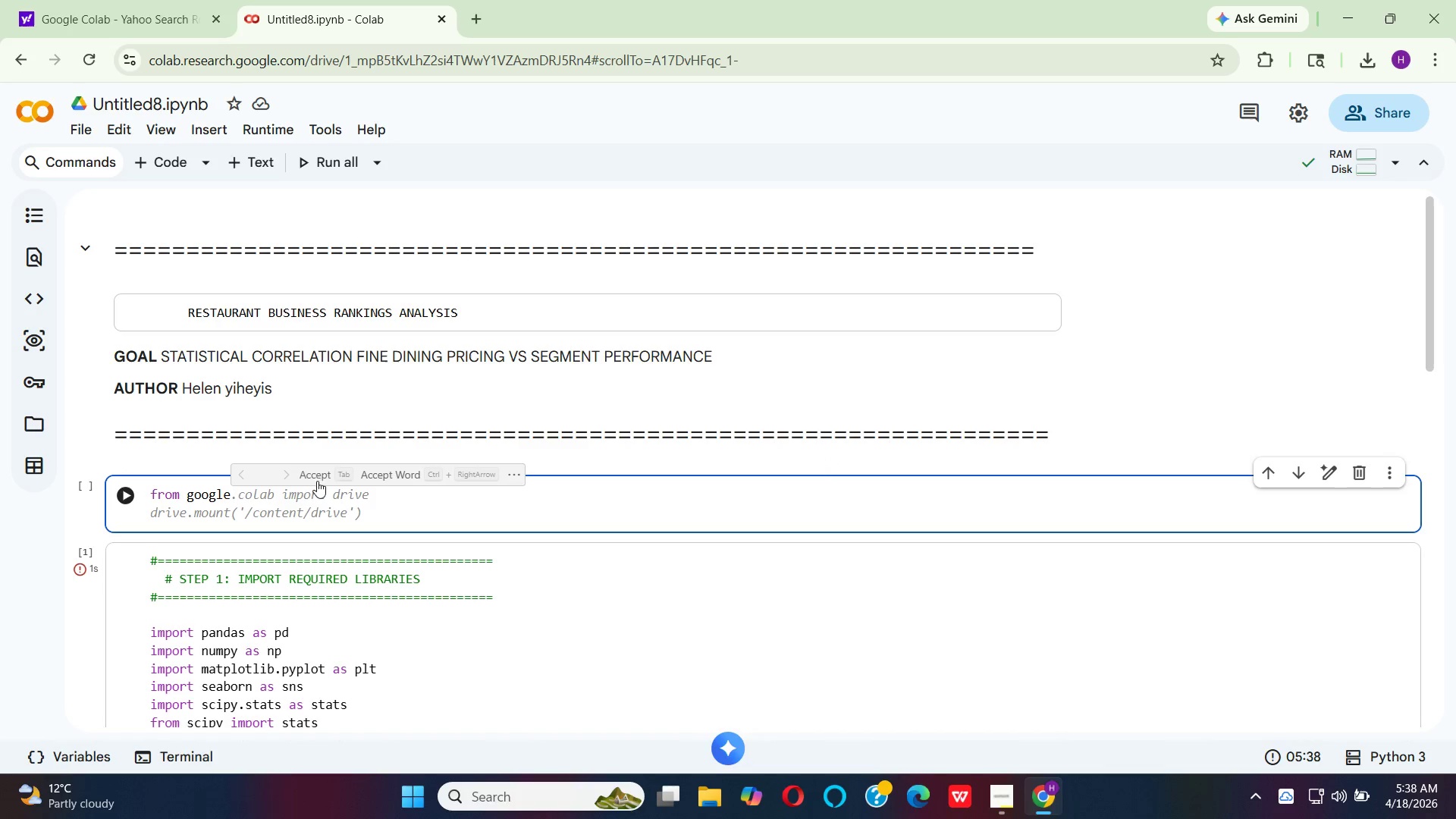 
left_click([321, 474])
 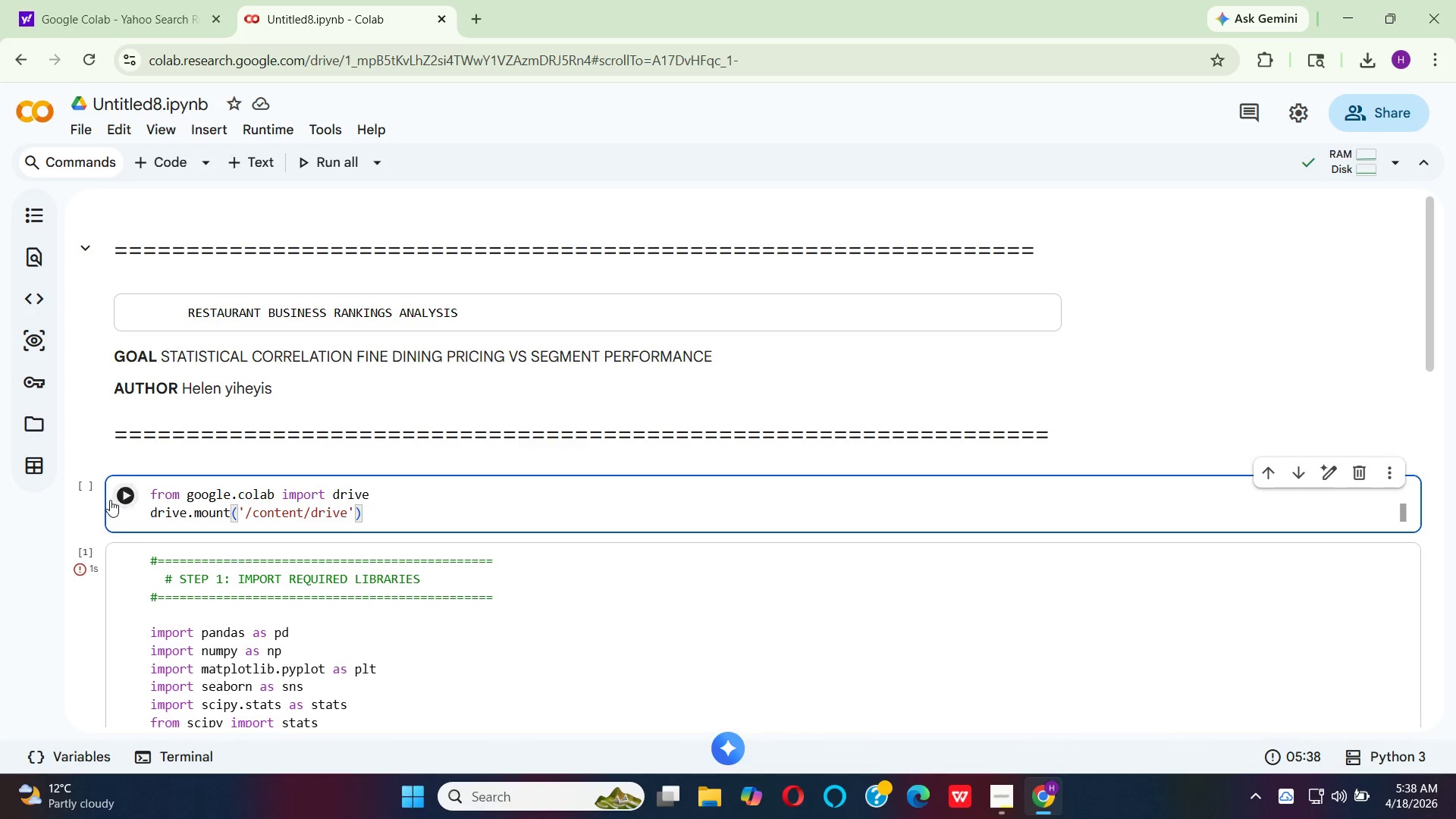 
left_click([119, 495])
 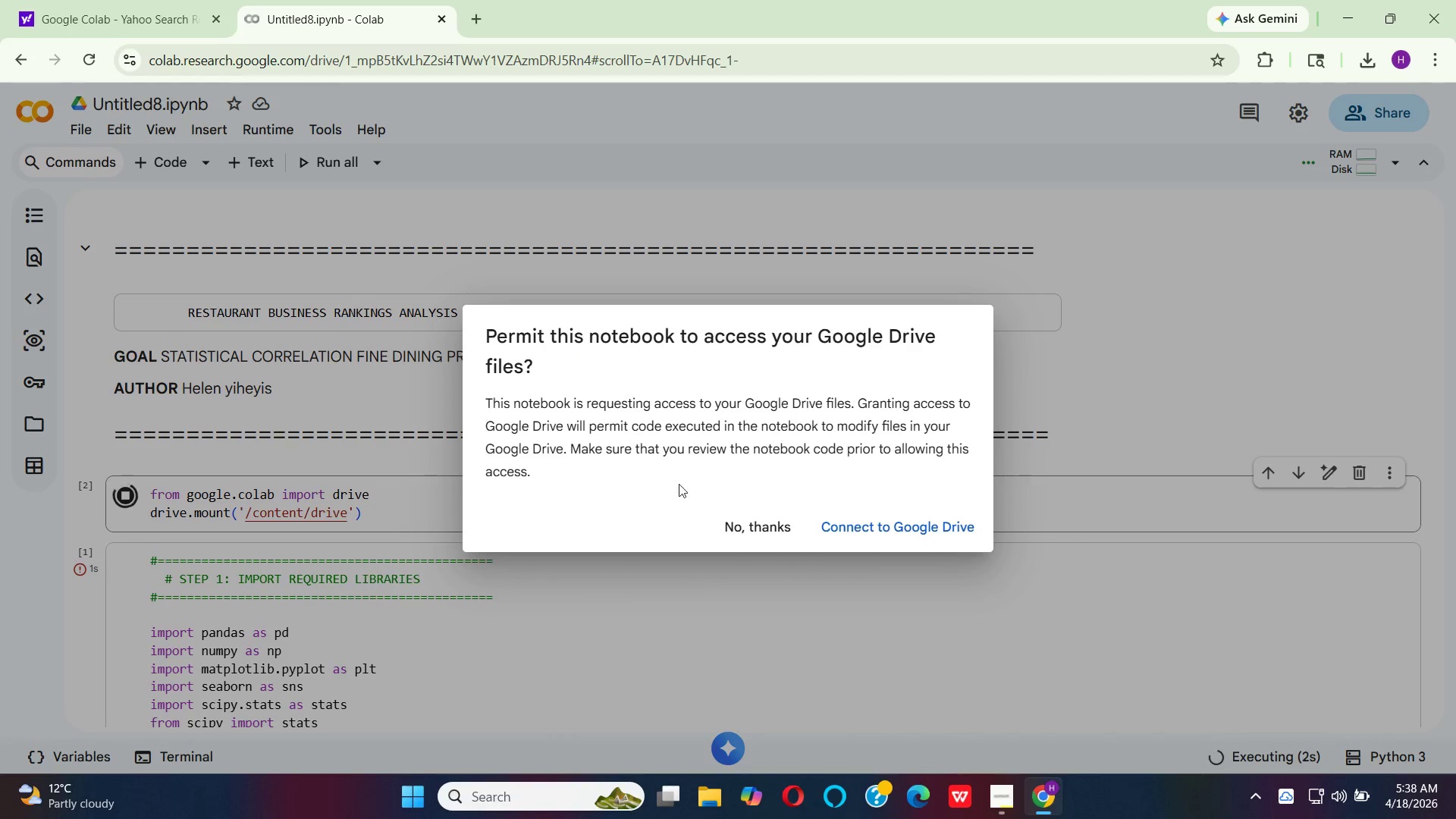 
left_click([899, 515])
 